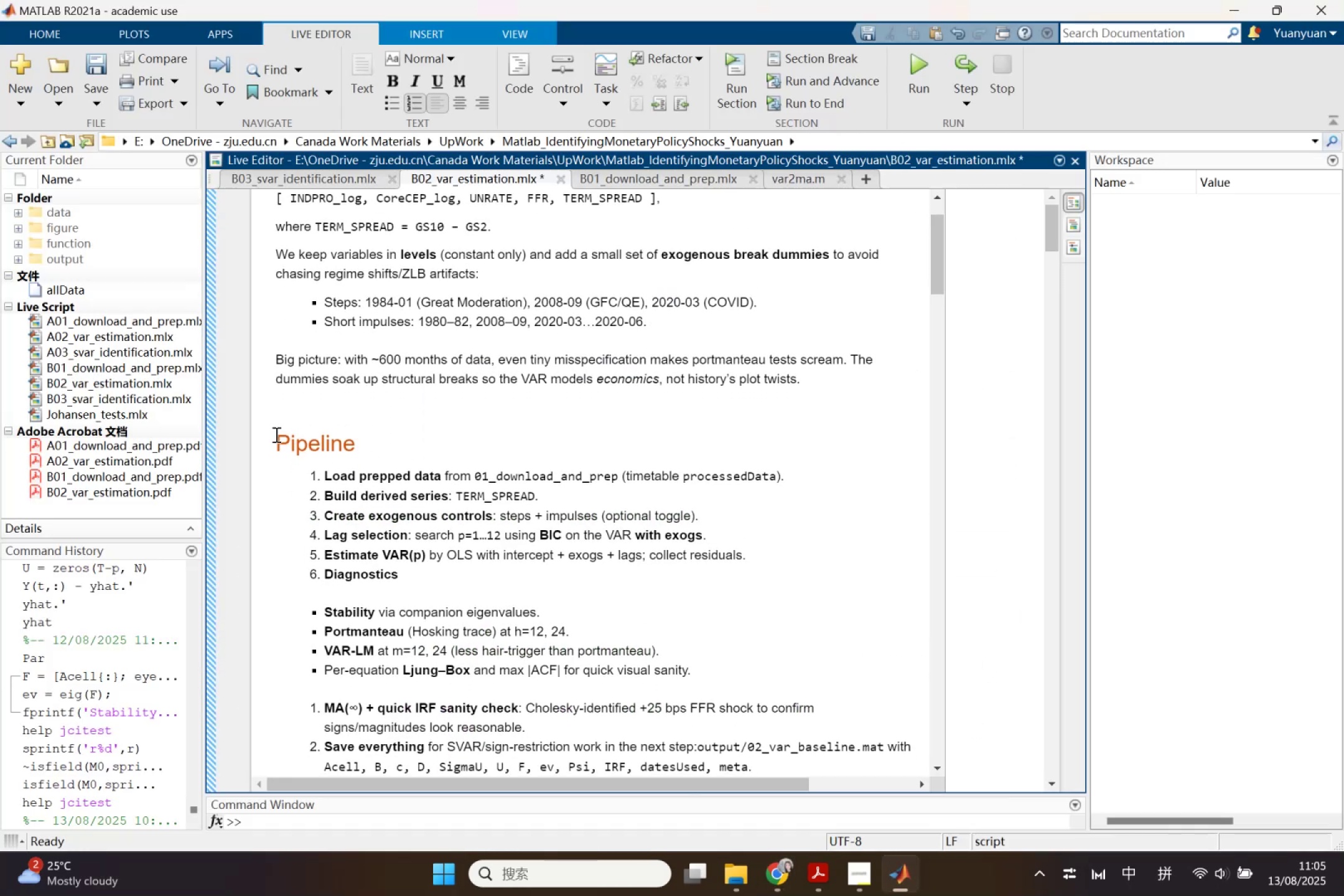 
left_click([281, 434])
 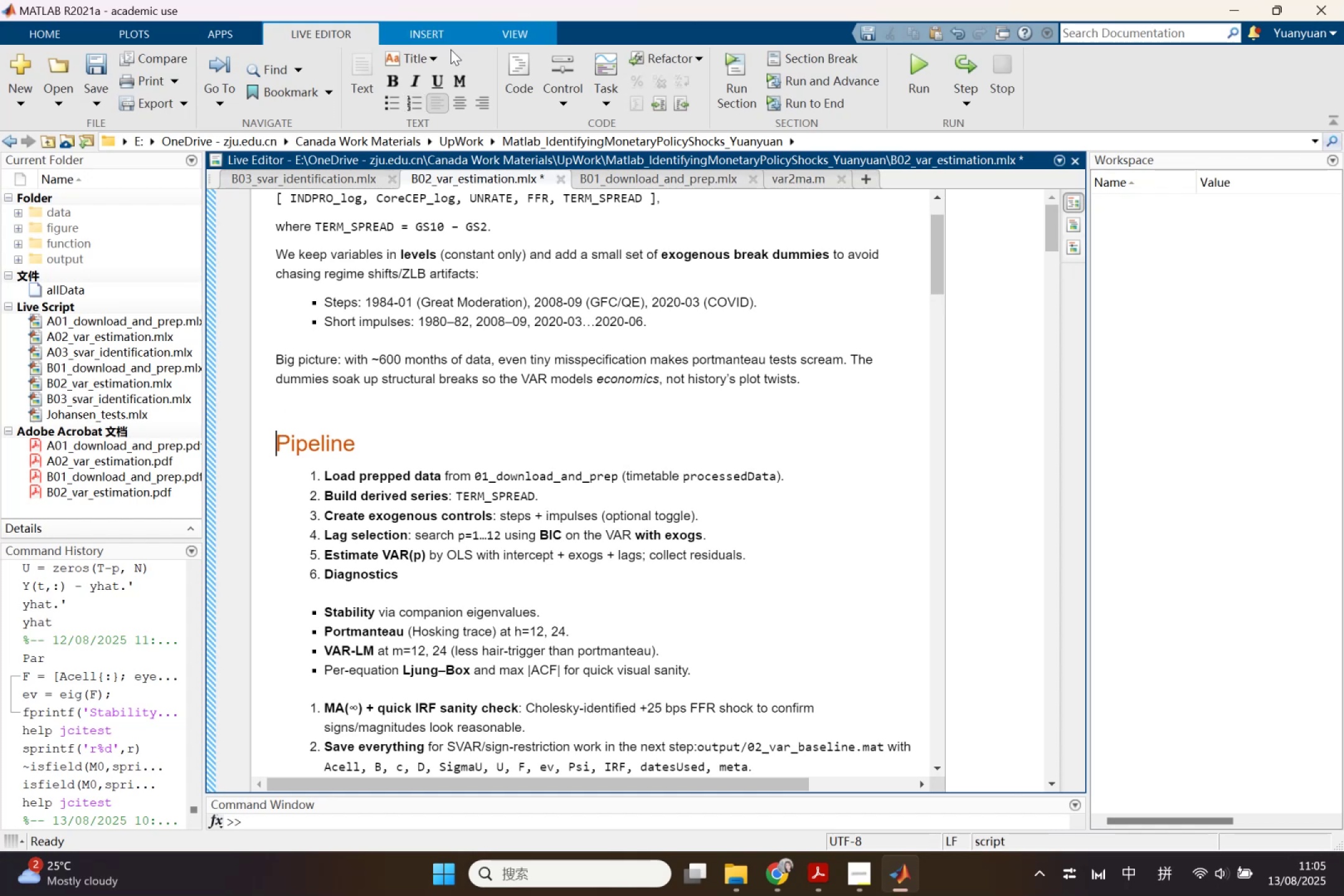 
left_click([422, 60])
 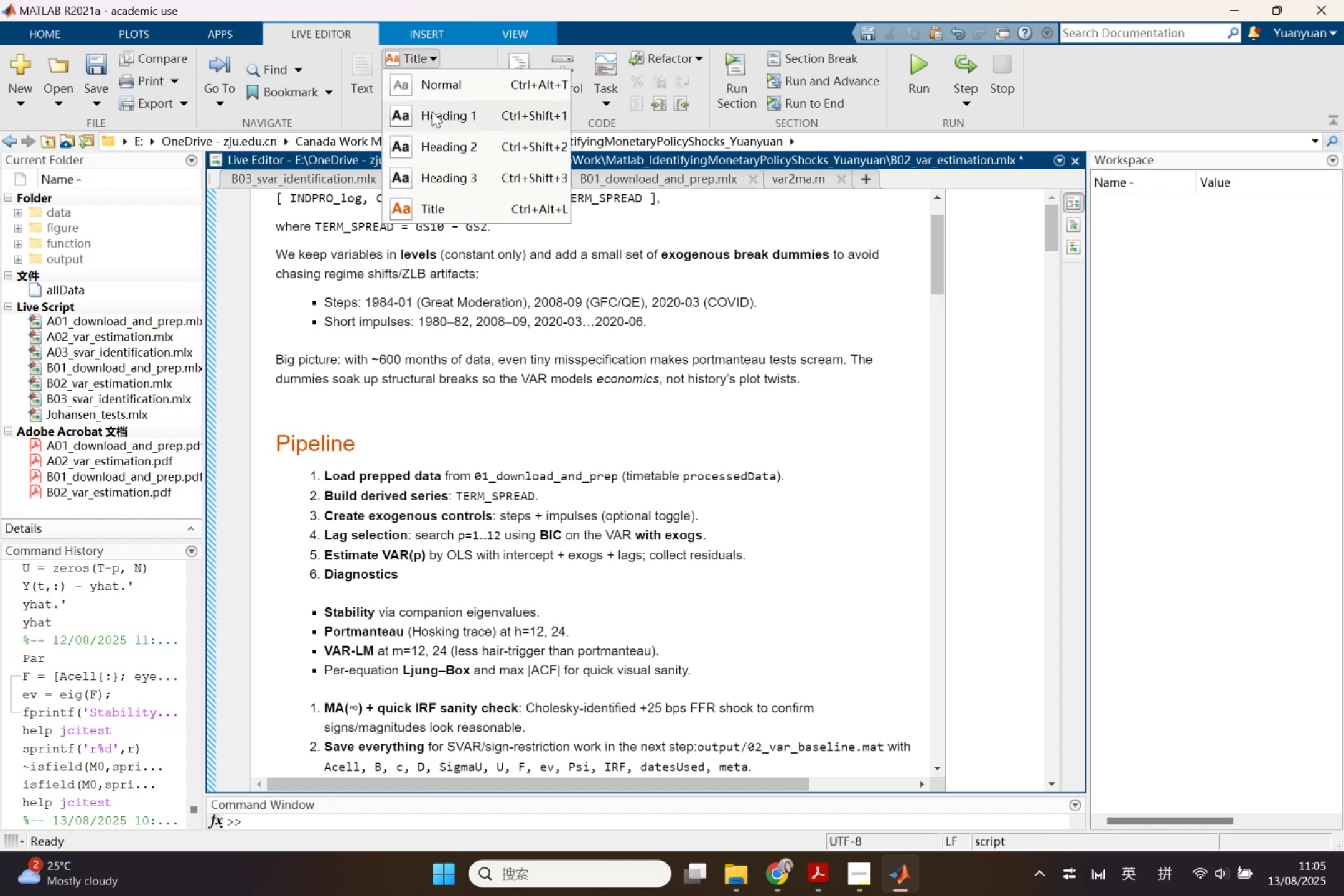 
left_click([432, 111])
 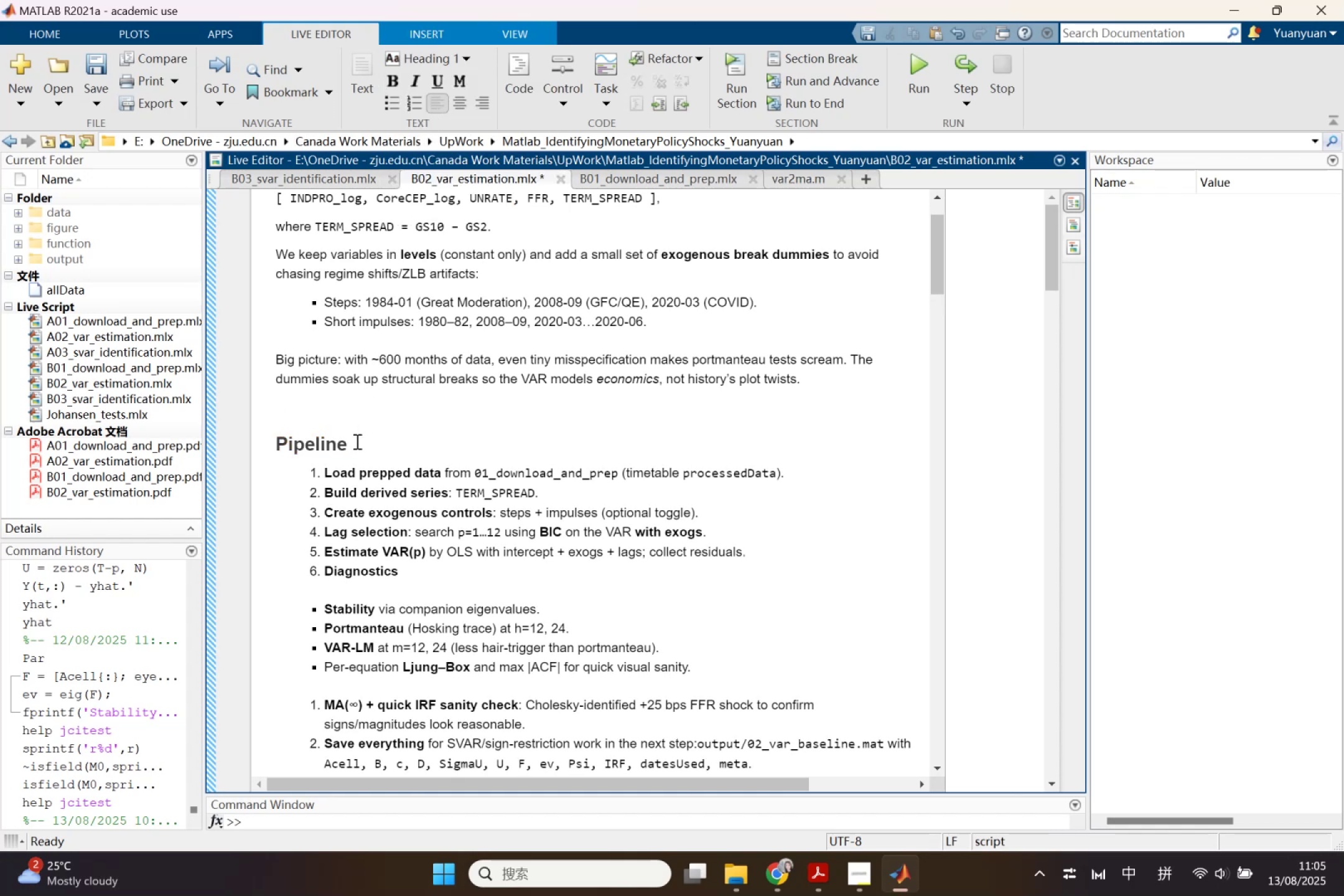 
left_click([329, 419])
 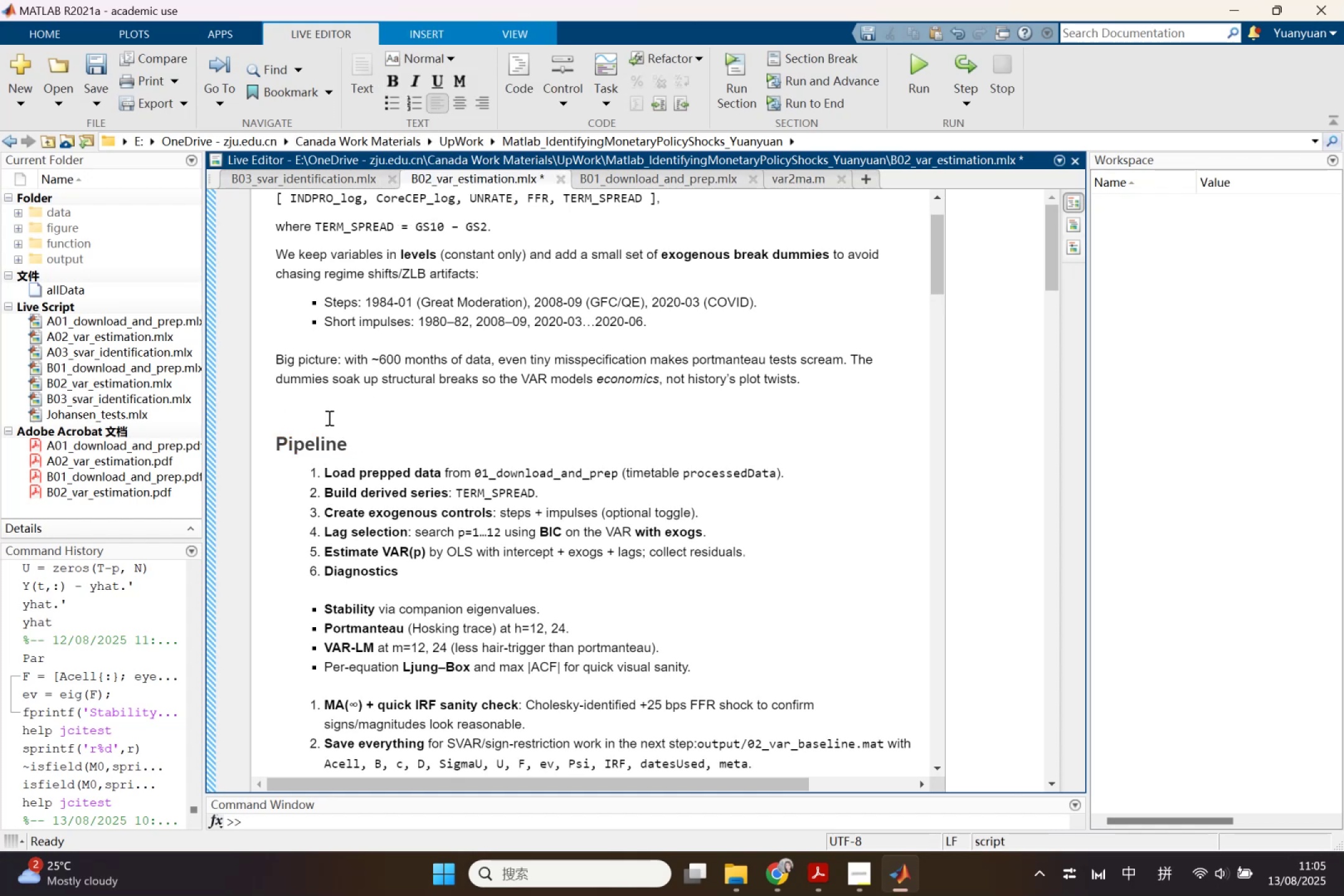 
key(Backspace)
 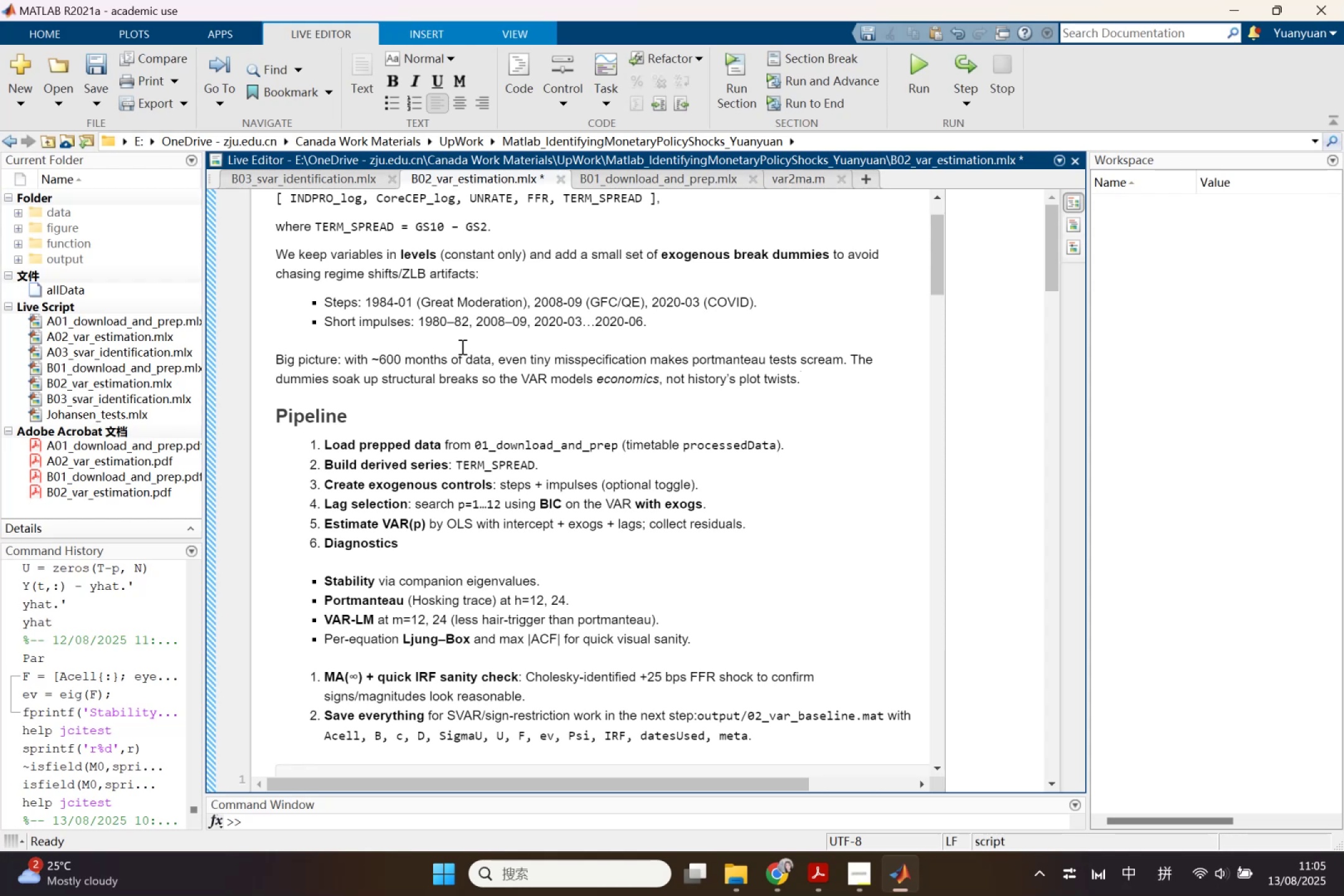 
scroll: coordinate [427, 541], scroll_direction: down, amount: 1.0
 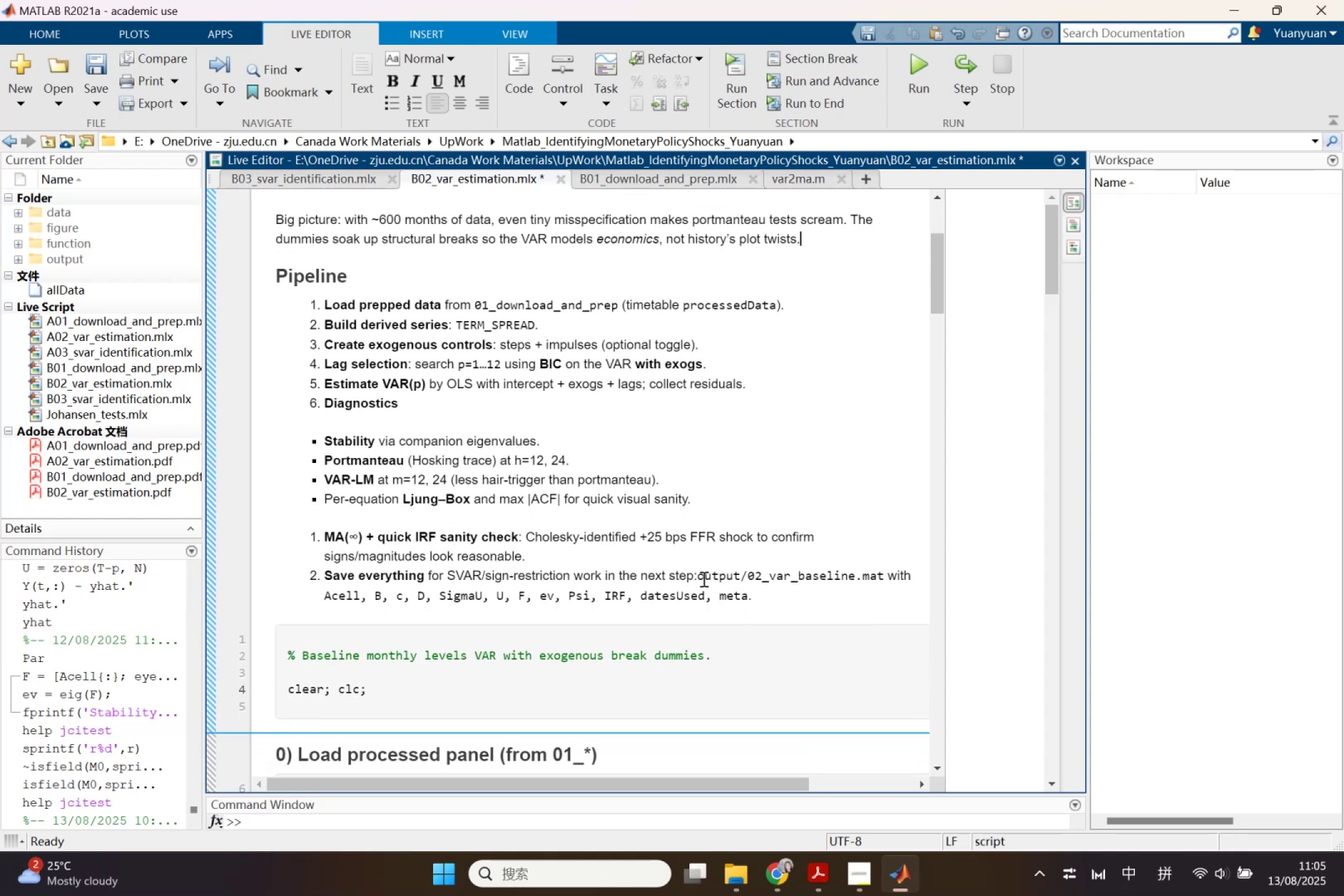 
left_click([696, 579])
 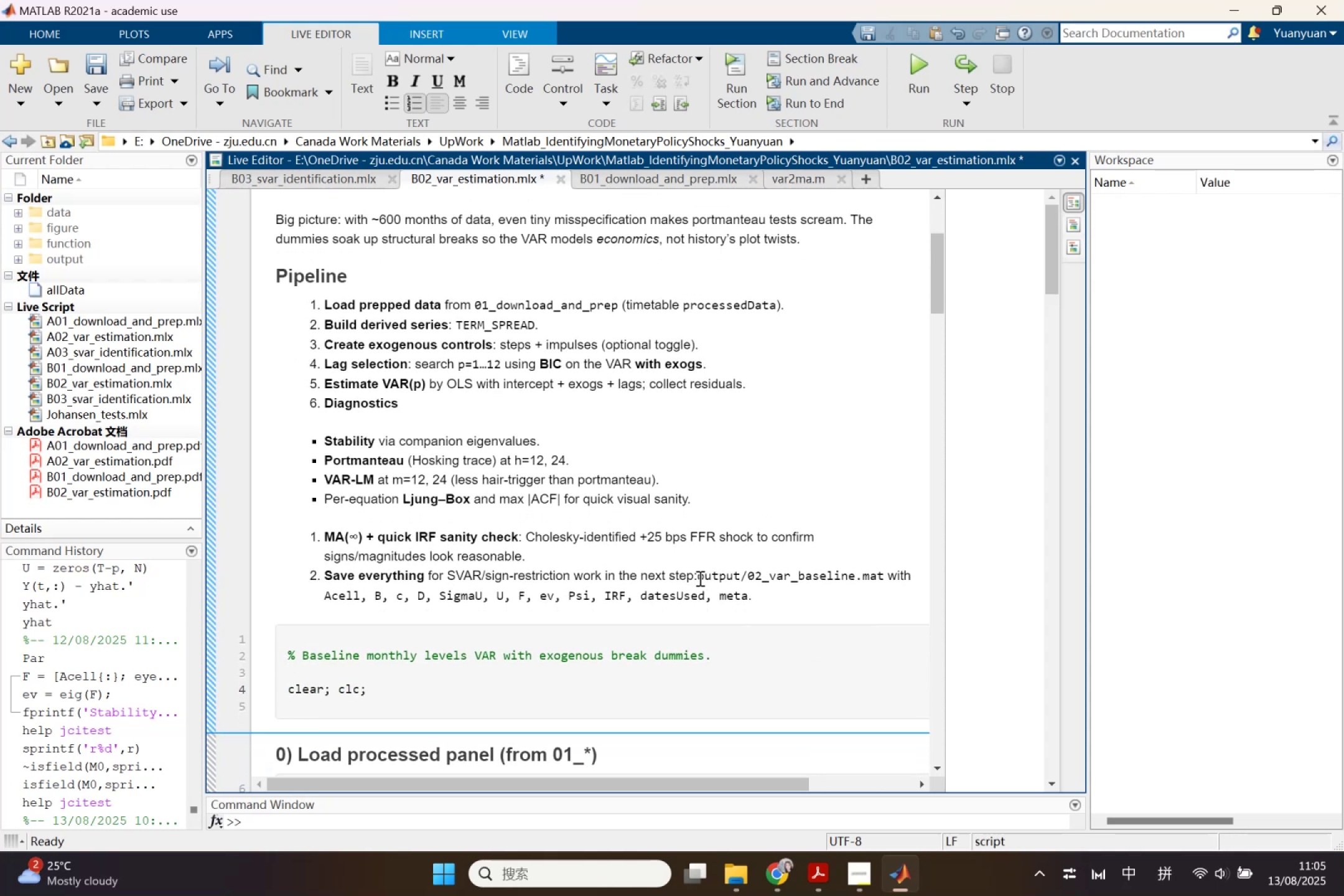 
key(Space)
 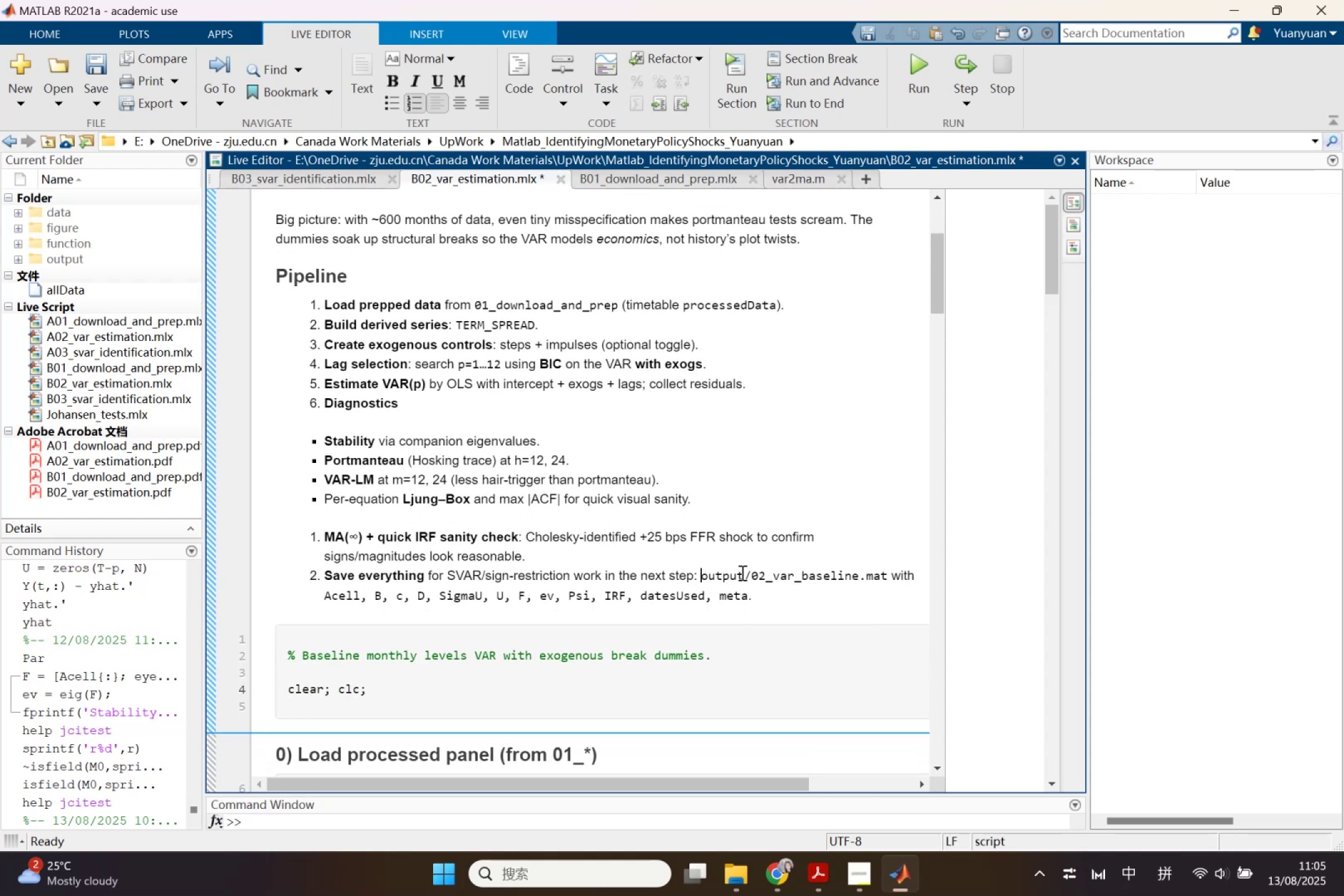 
left_click_drag(start_coordinate=[741, 572], to_coordinate=[704, 572])
 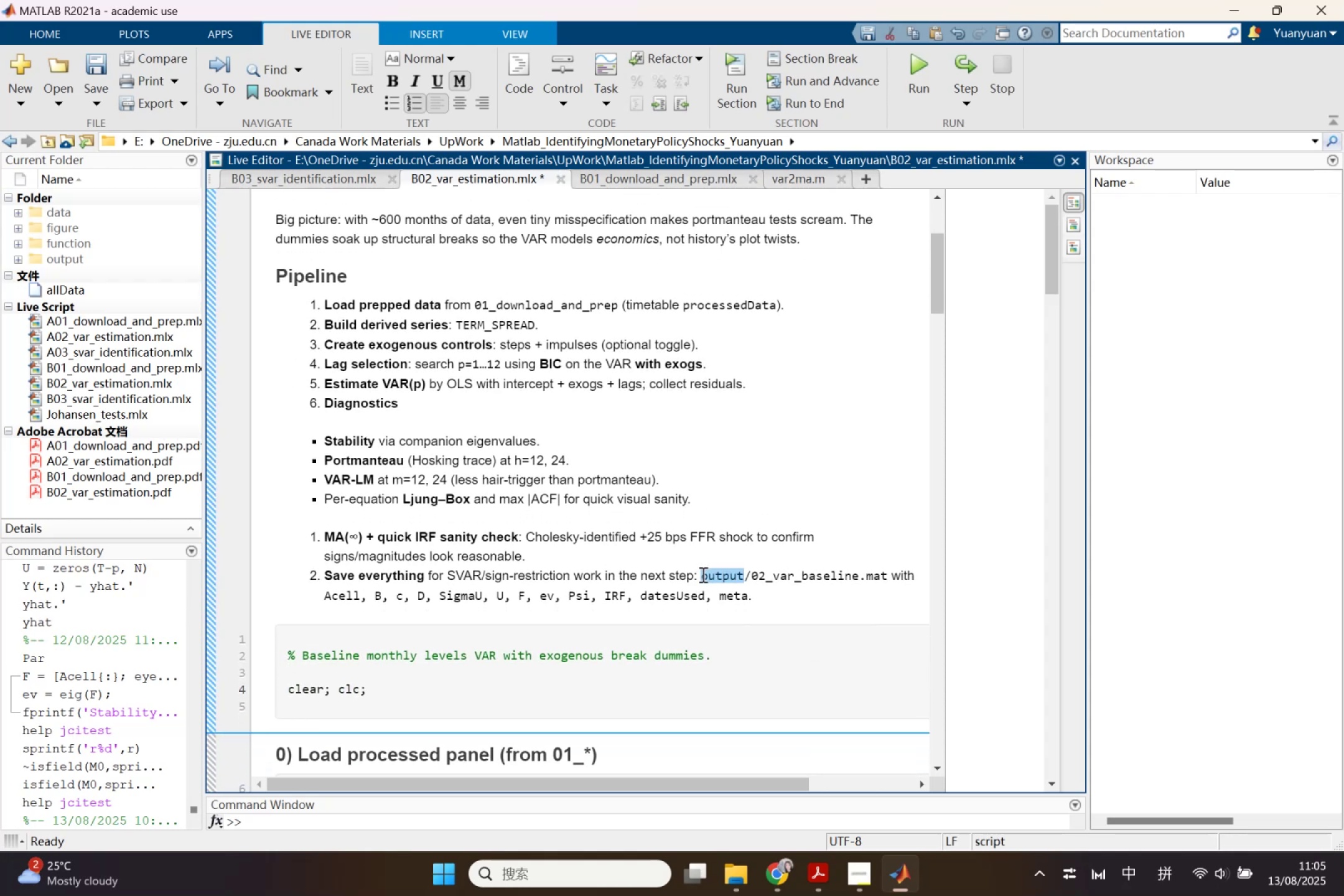 
type(data/processed)
 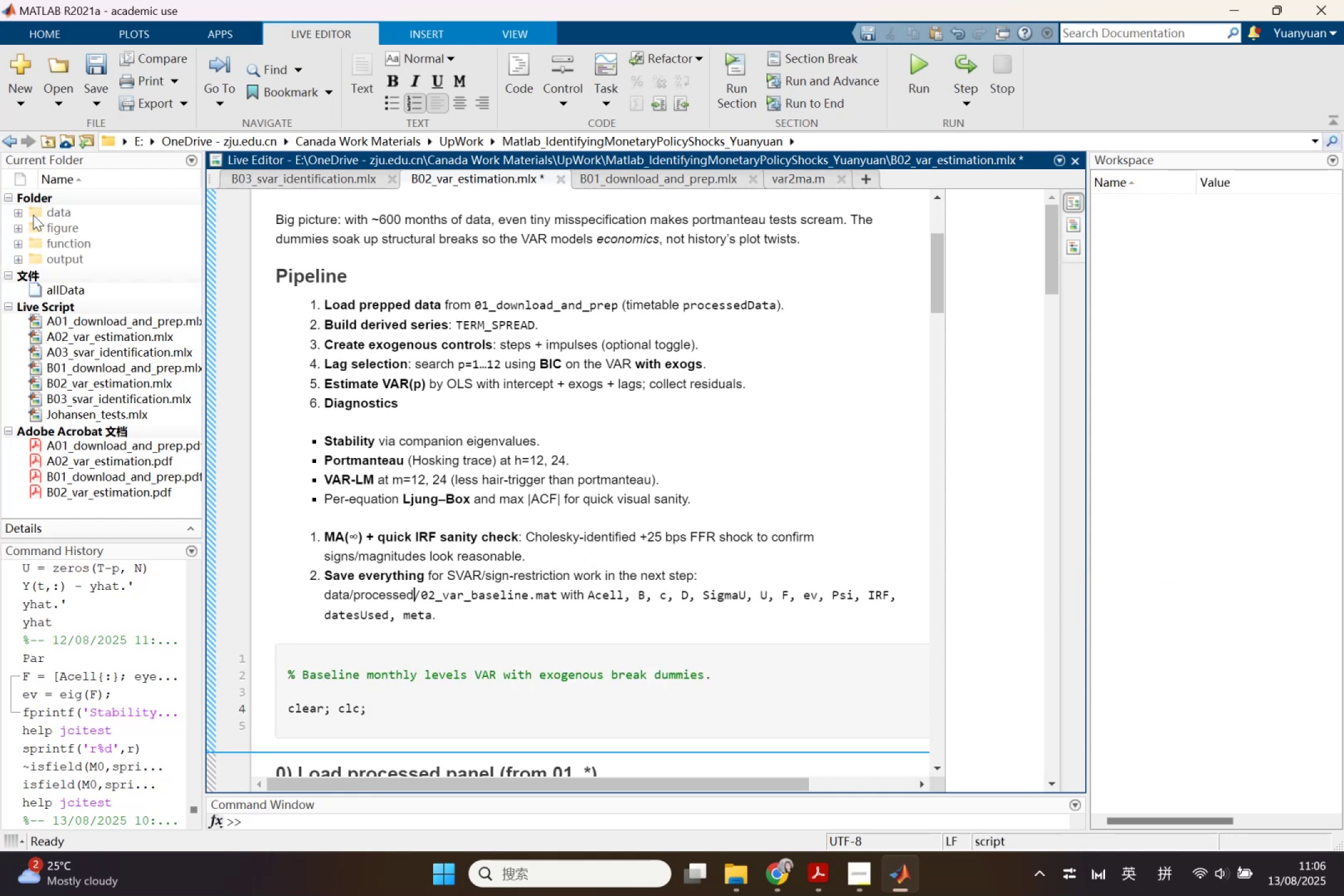 
left_click([21, 212])
 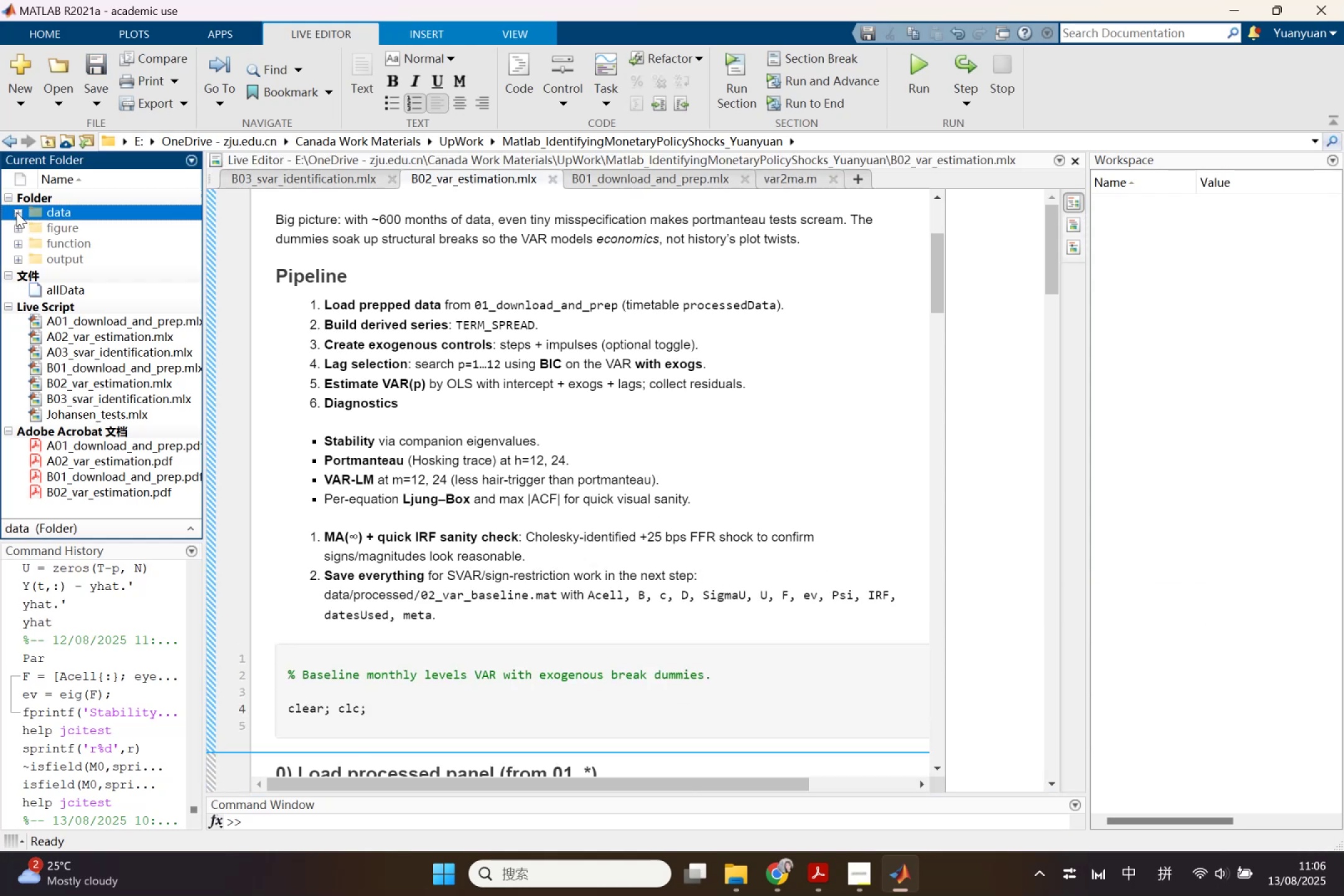 
left_click([16, 212])
 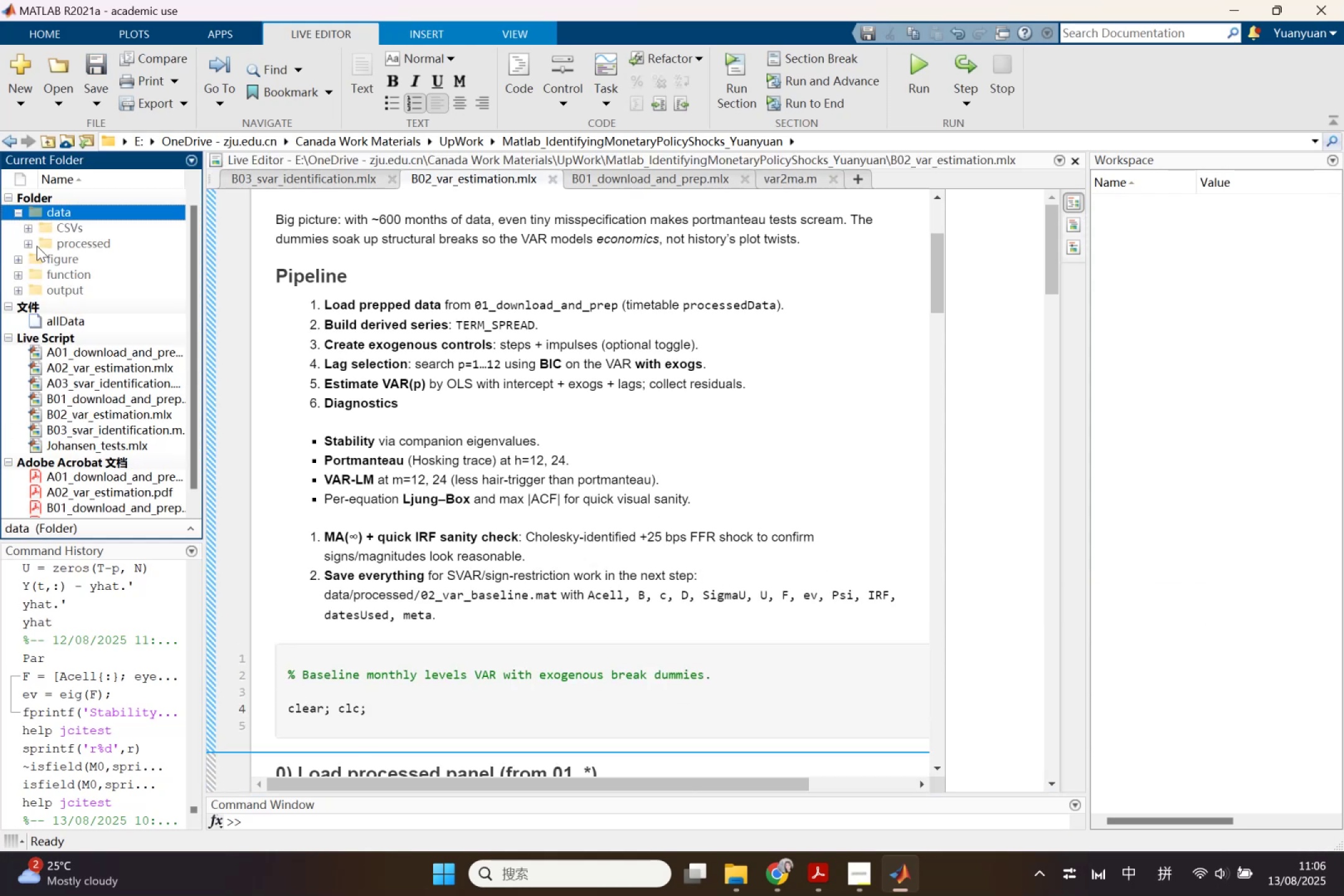 
left_click([36, 246])
 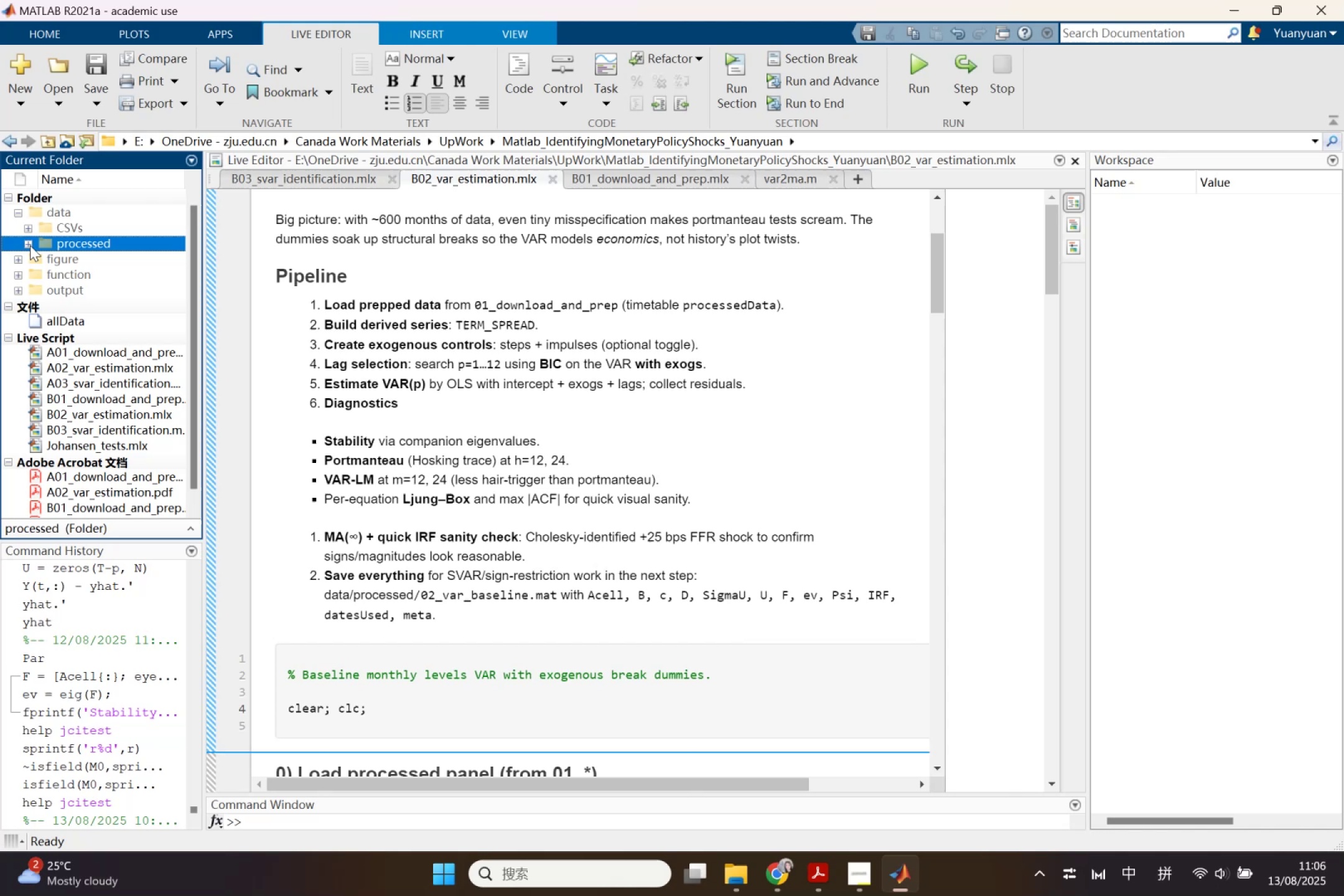 
left_click([30, 245])
 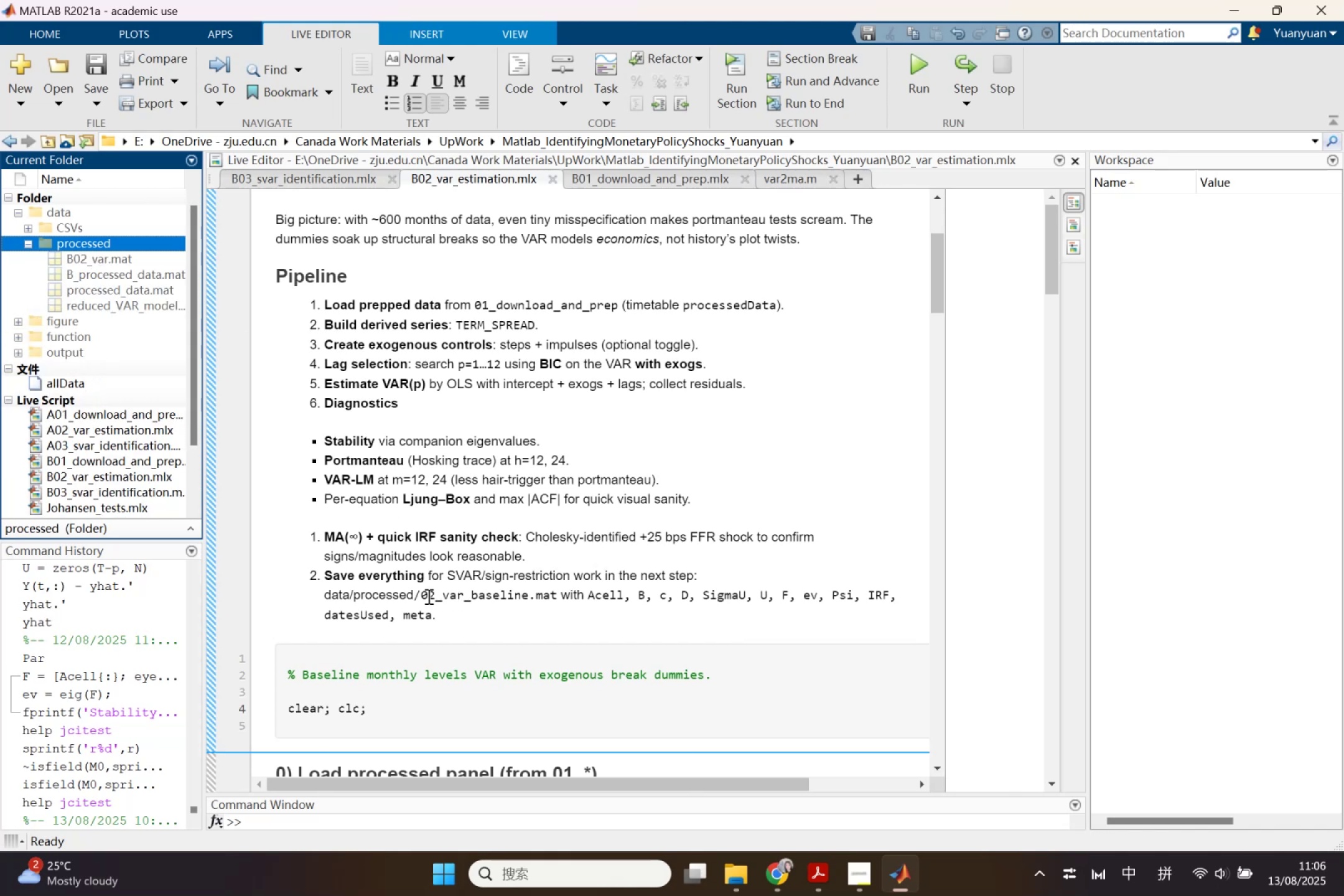 
left_click([423, 596])
 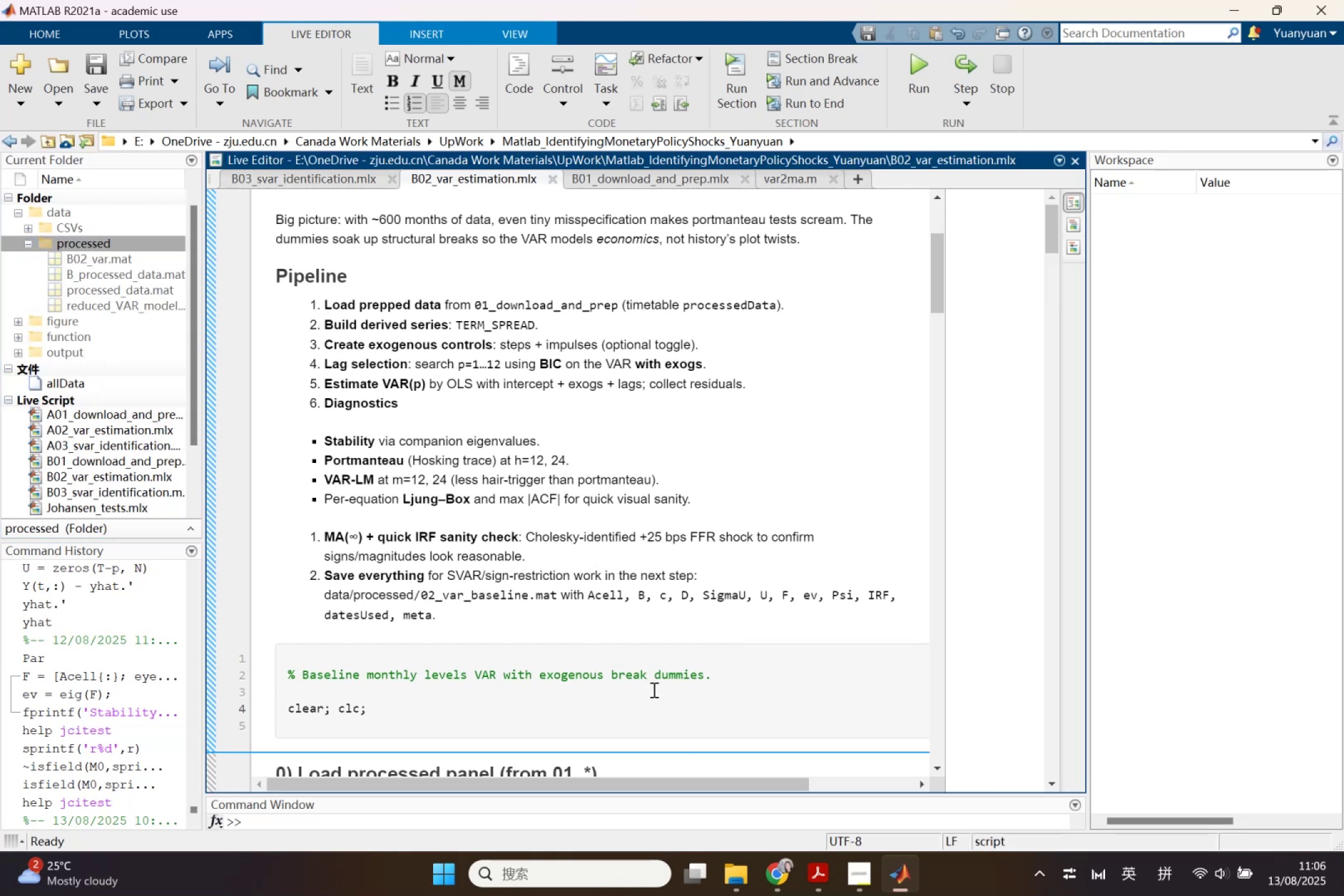 
key(Shift+B)
 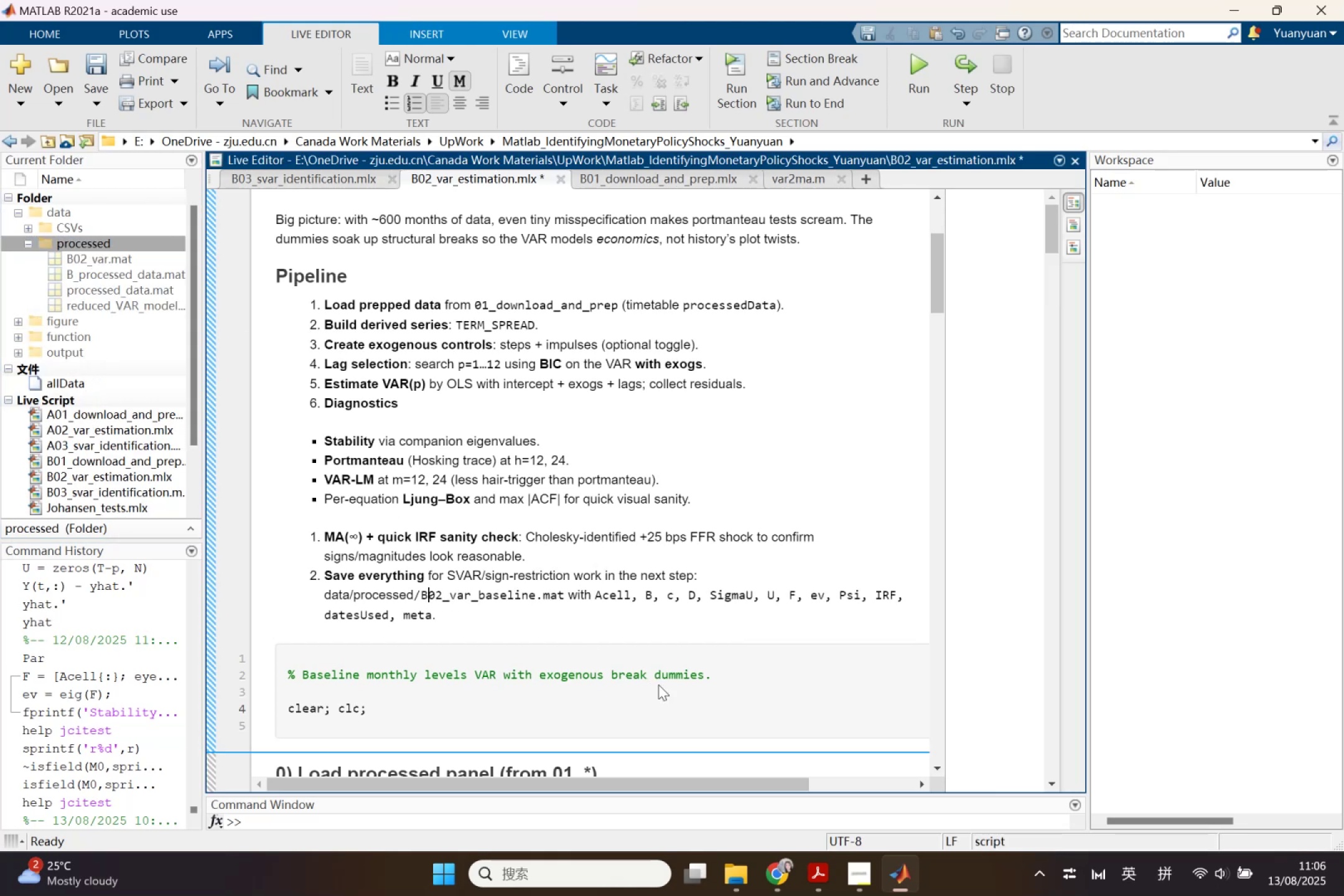 
key(Shift+Minus)
 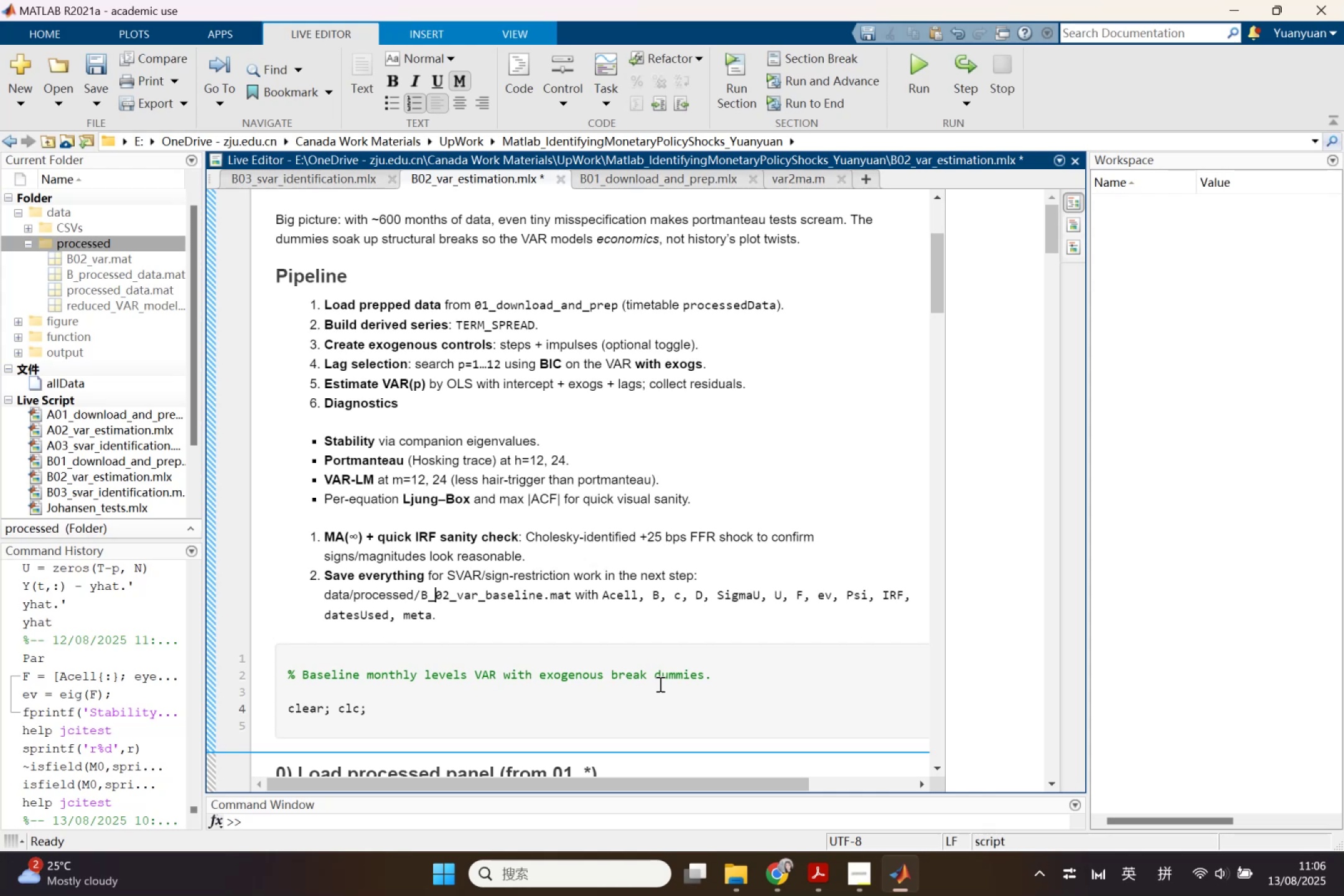 
wait(17.5)
 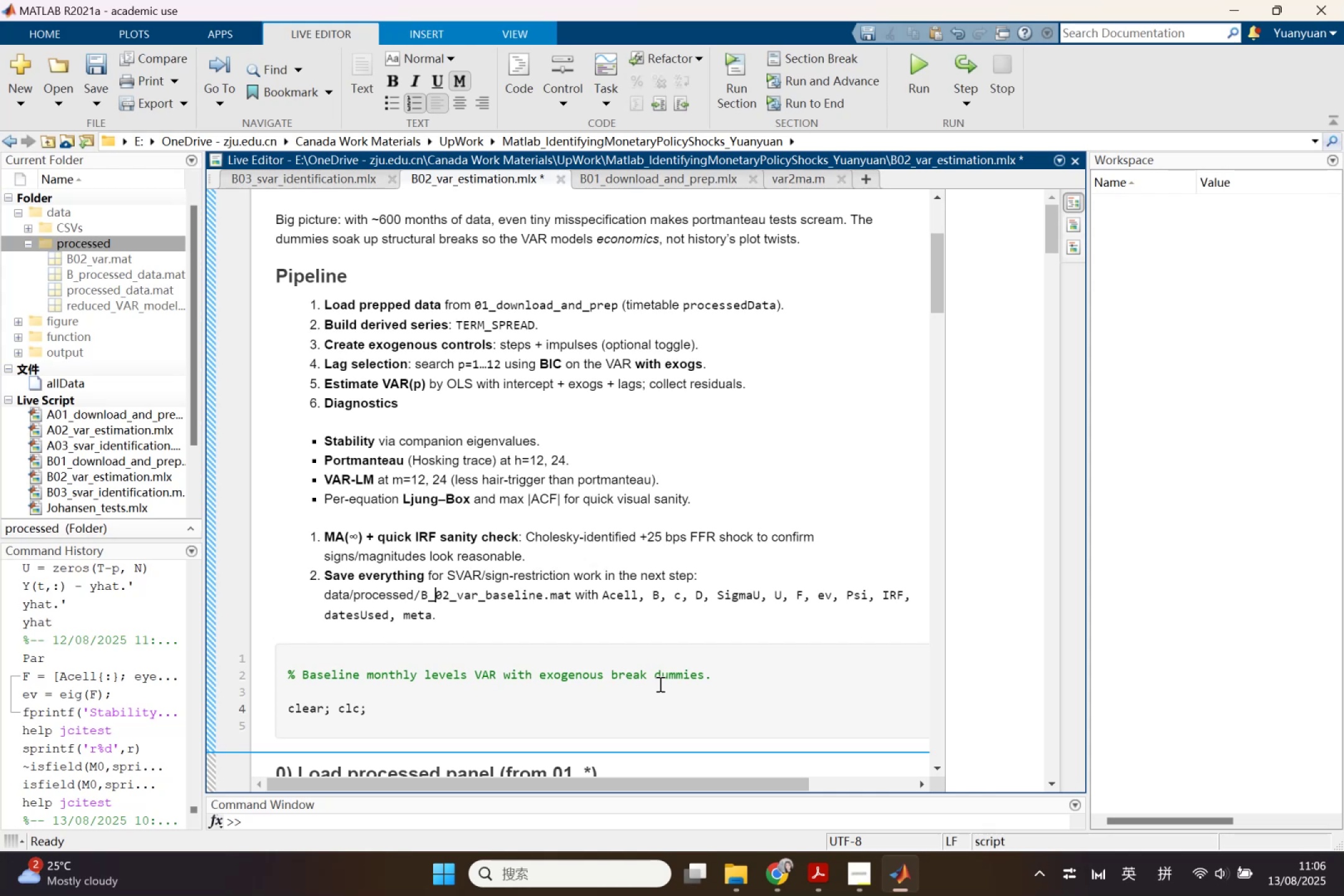 
scroll: coordinate [693, 630], scroll_direction: up, amount: 2.0
 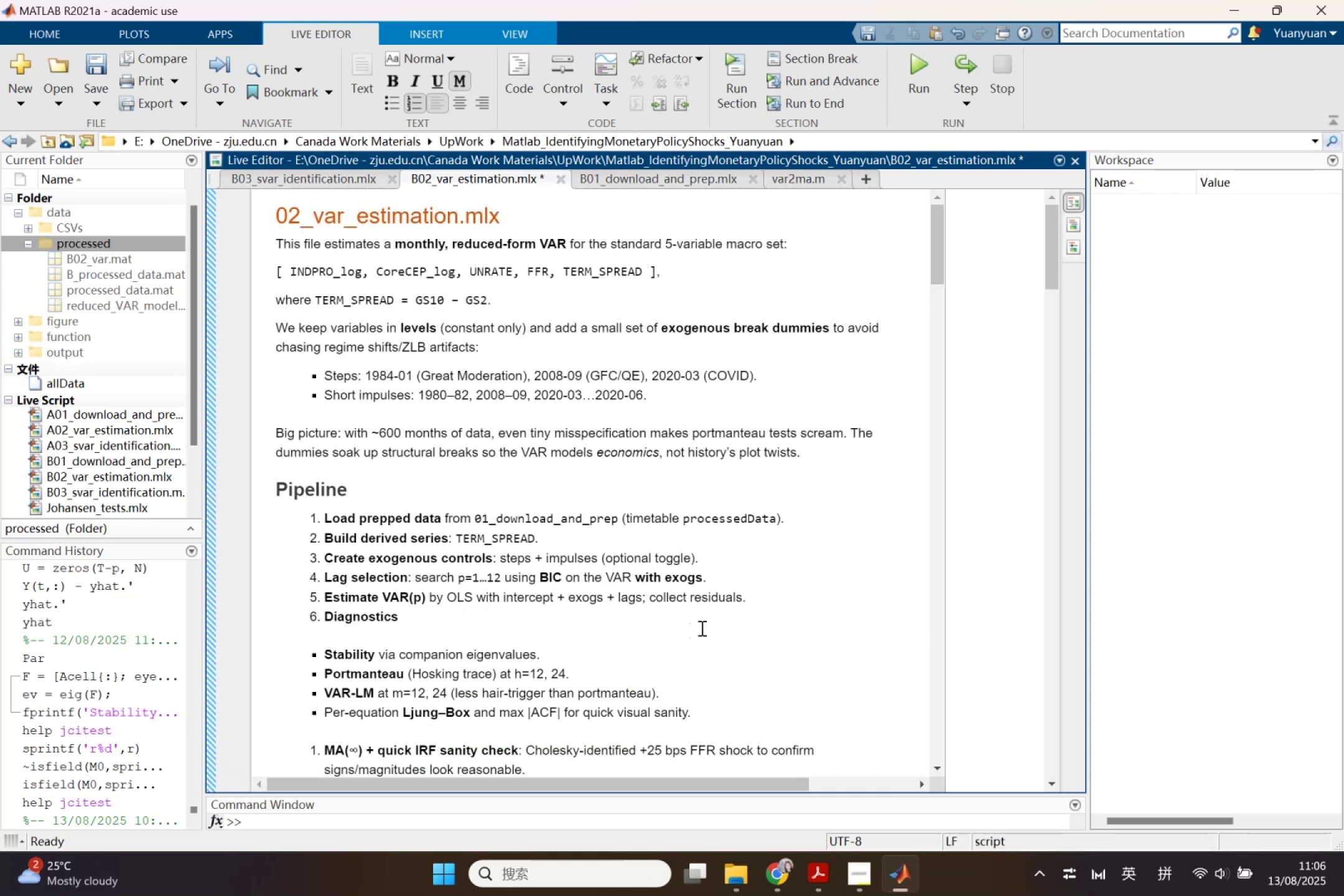 
scroll: coordinate [689, 628], scroll_direction: down, amount: 9.0
 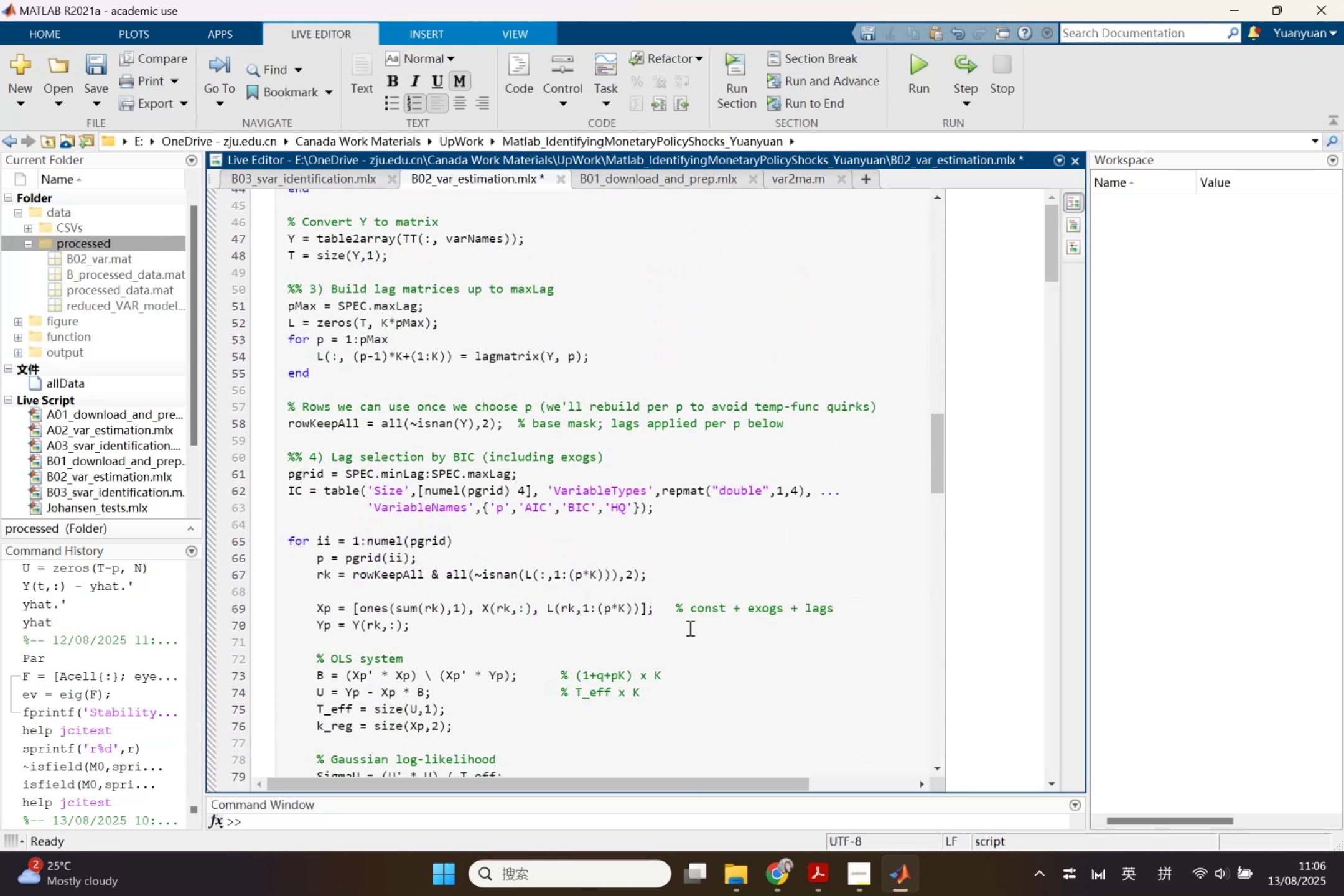 
scroll: coordinate [689, 628], scroll_direction: up, amount: 3.0
 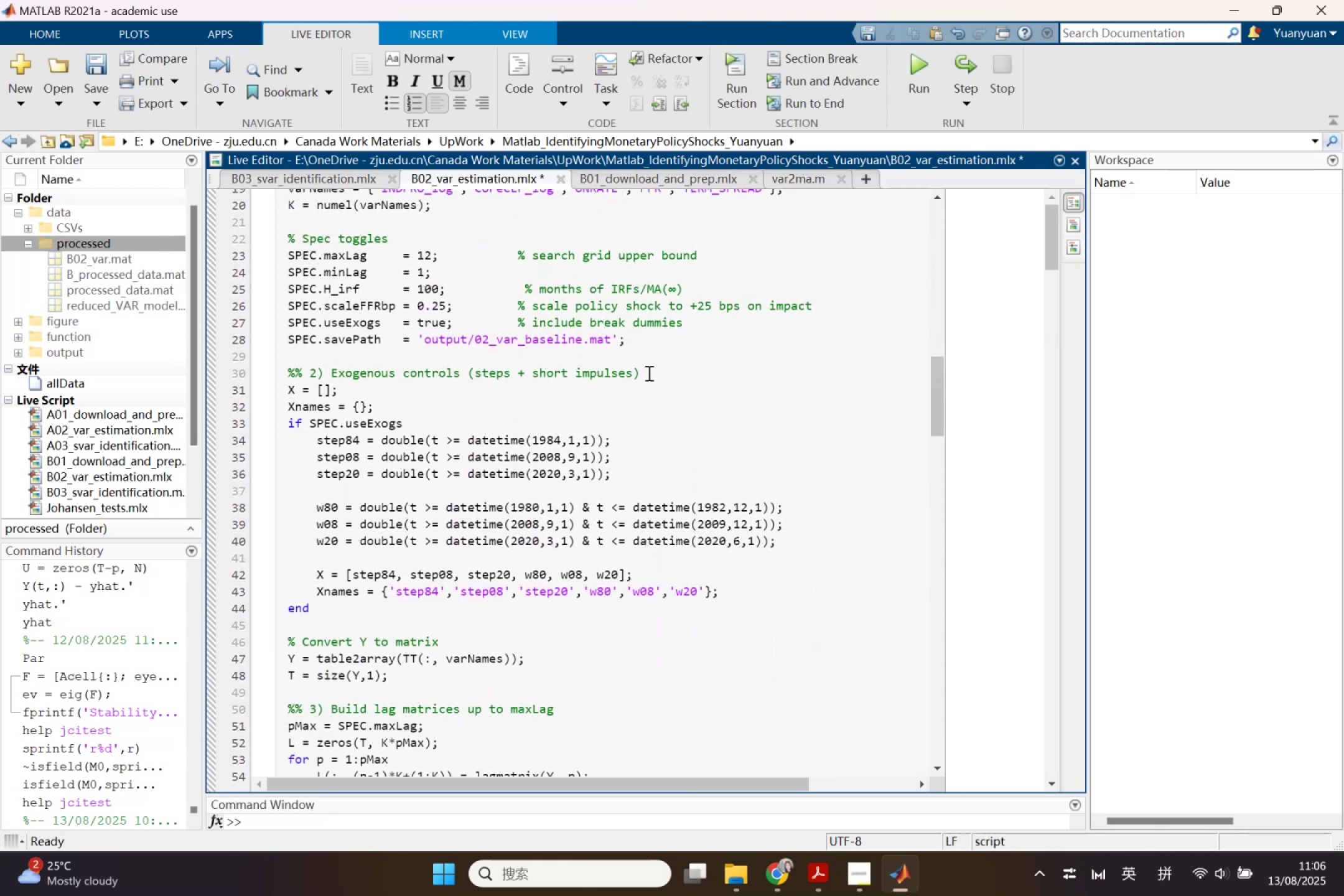 
left_click([648, 370])
 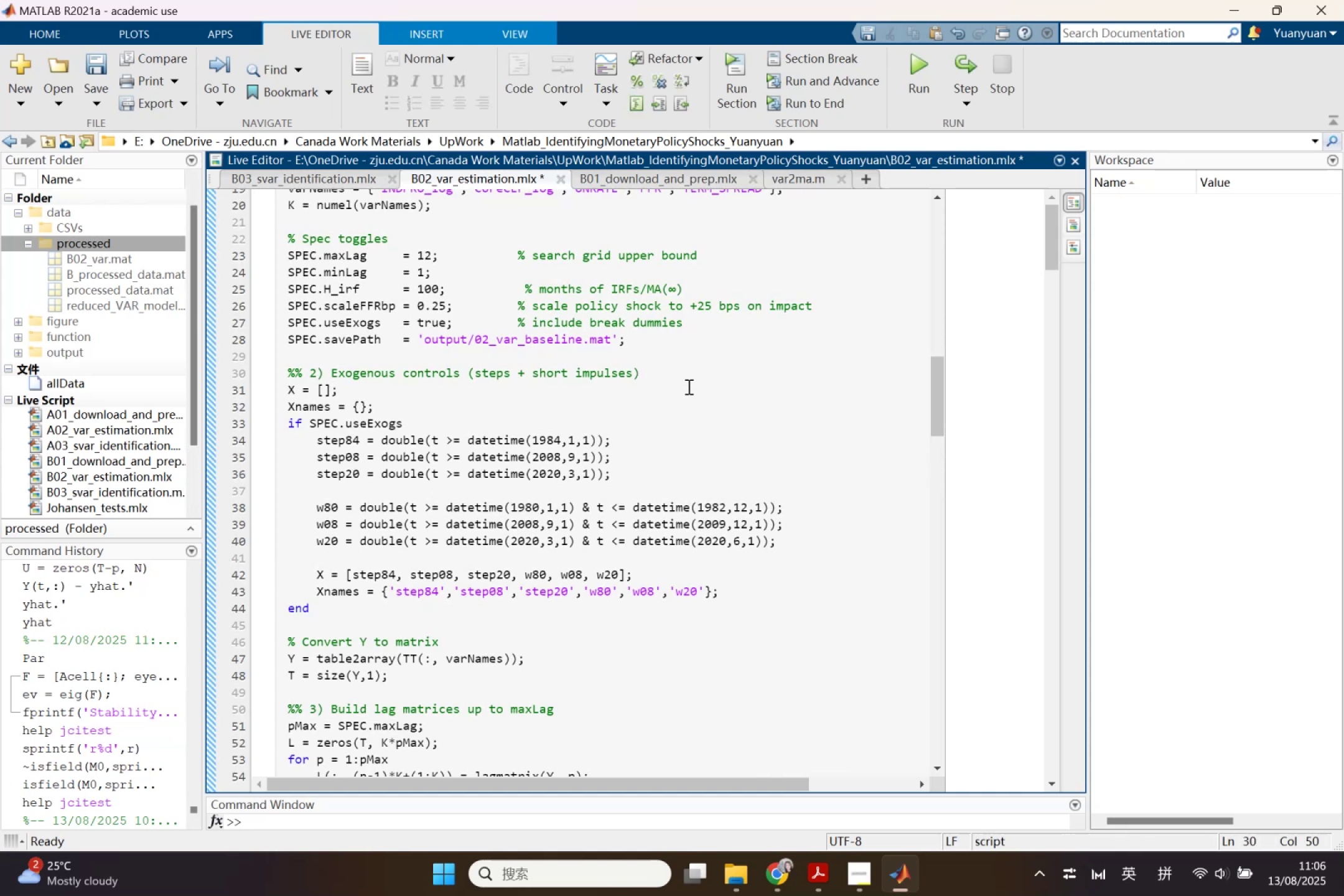 
key(Enter)
 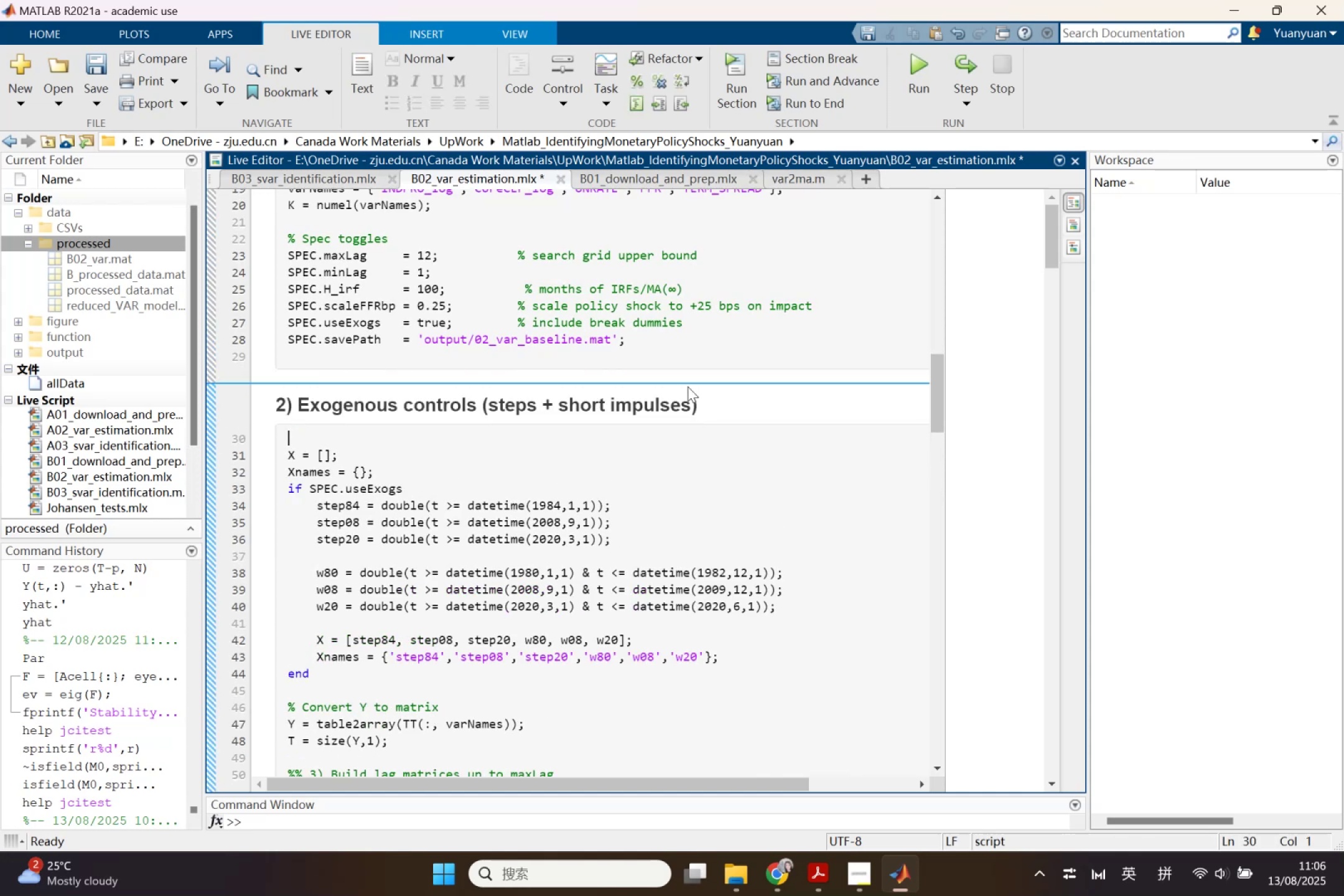 
scroll: coordinate [694, 375], scroll_direction: up, amount: 1.0
 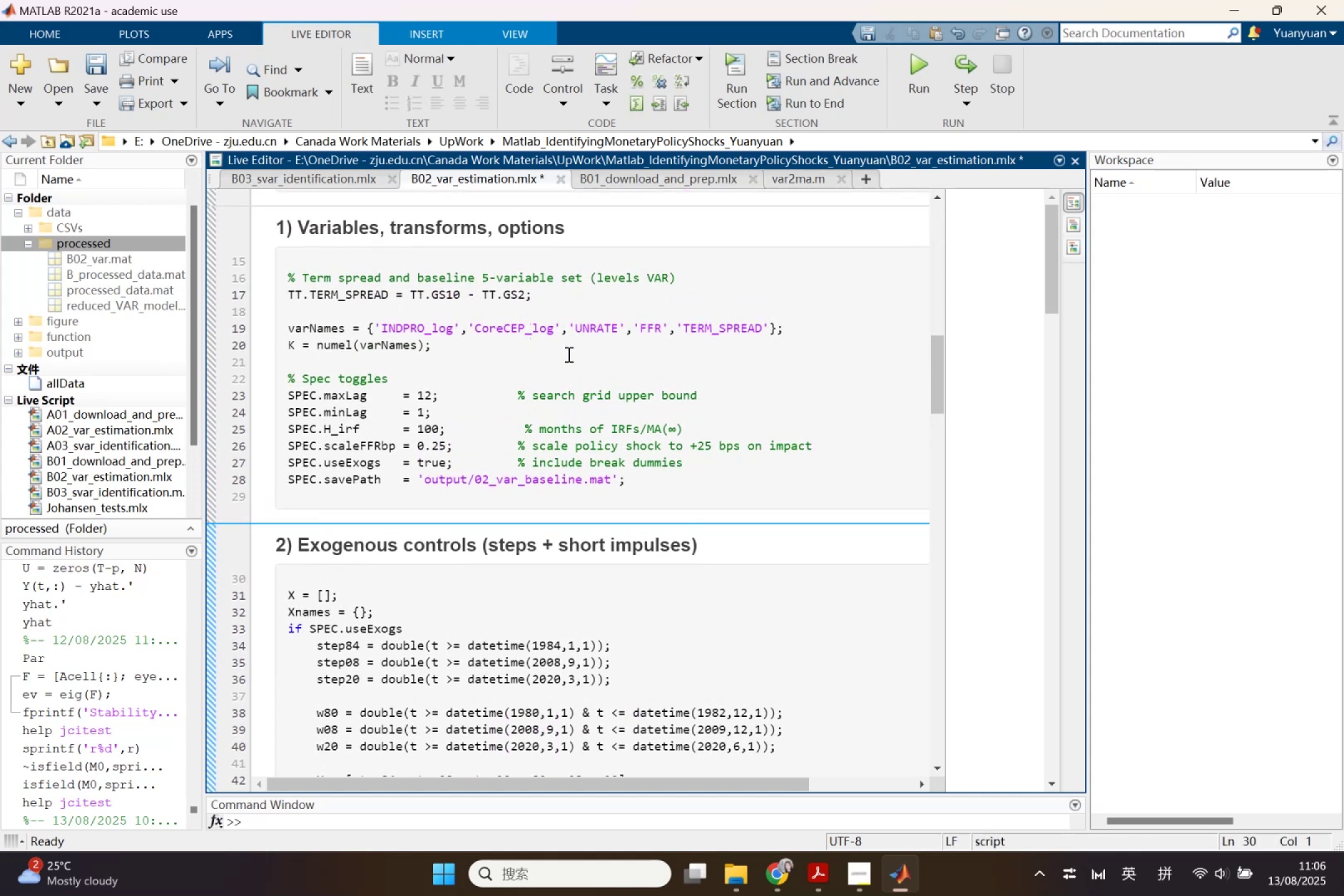 
wait(9.9)
 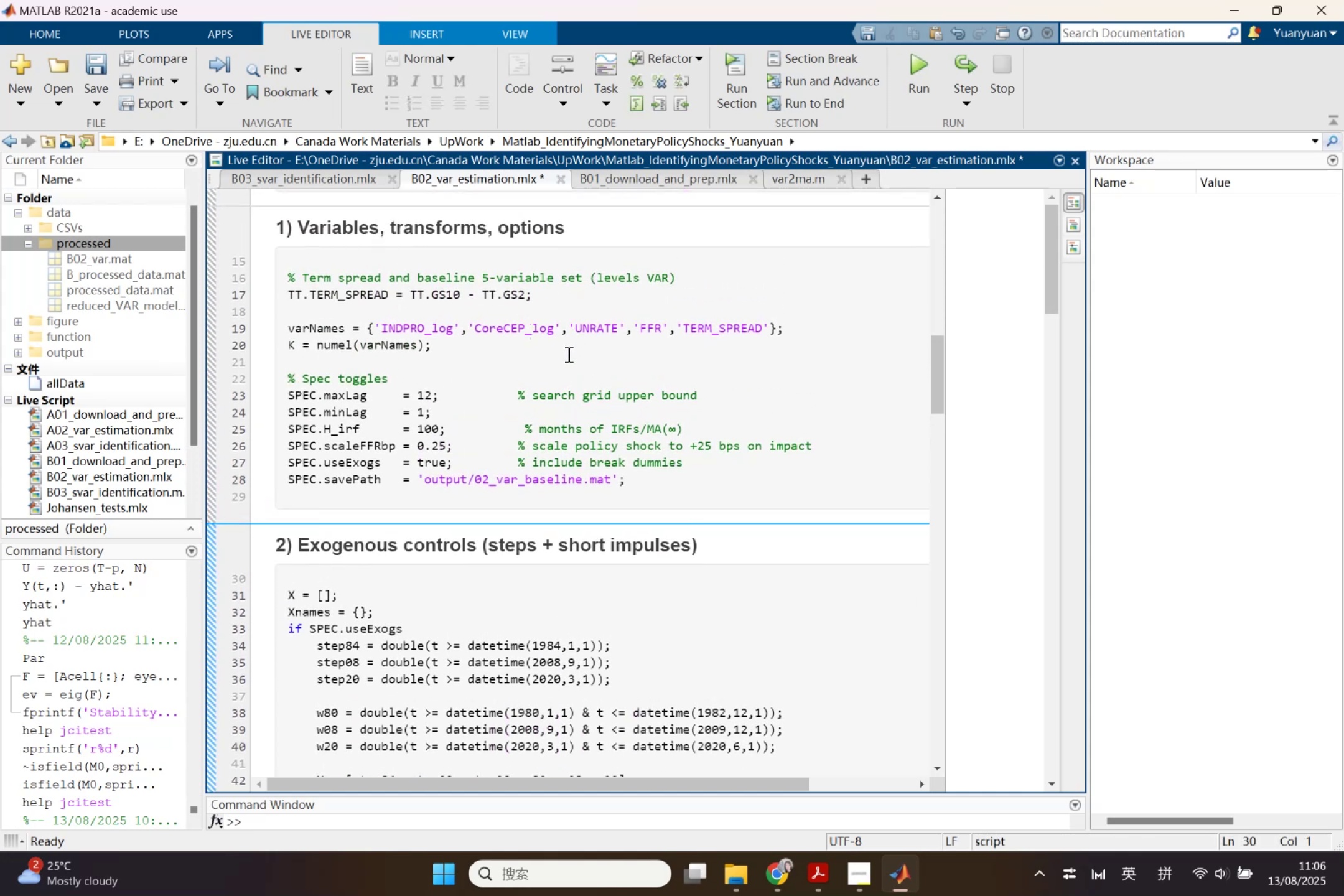 
left_click_drag(start_coordinate=[284, 325], to_coordinate=[799, 325])
 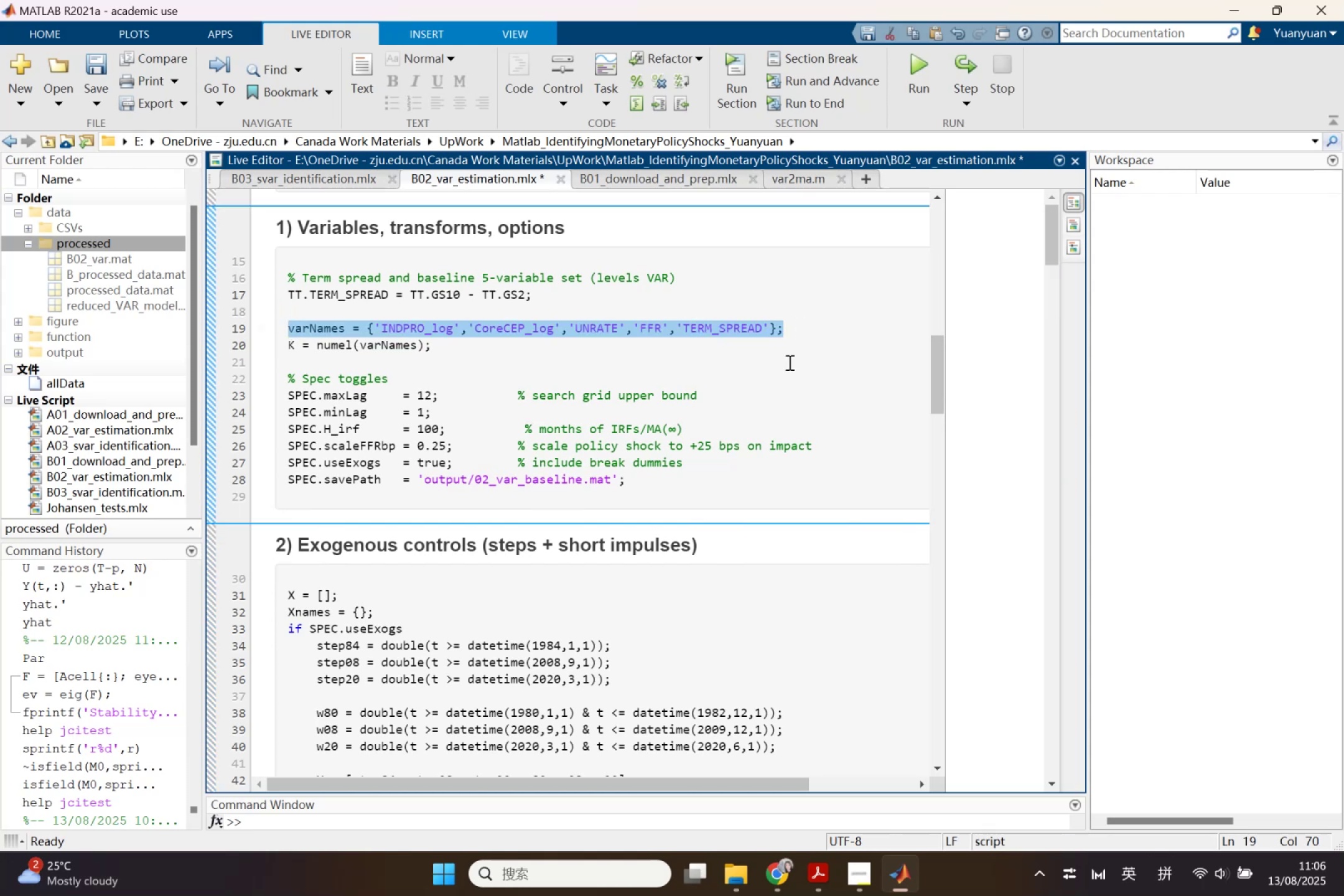 
key(Control+C)
 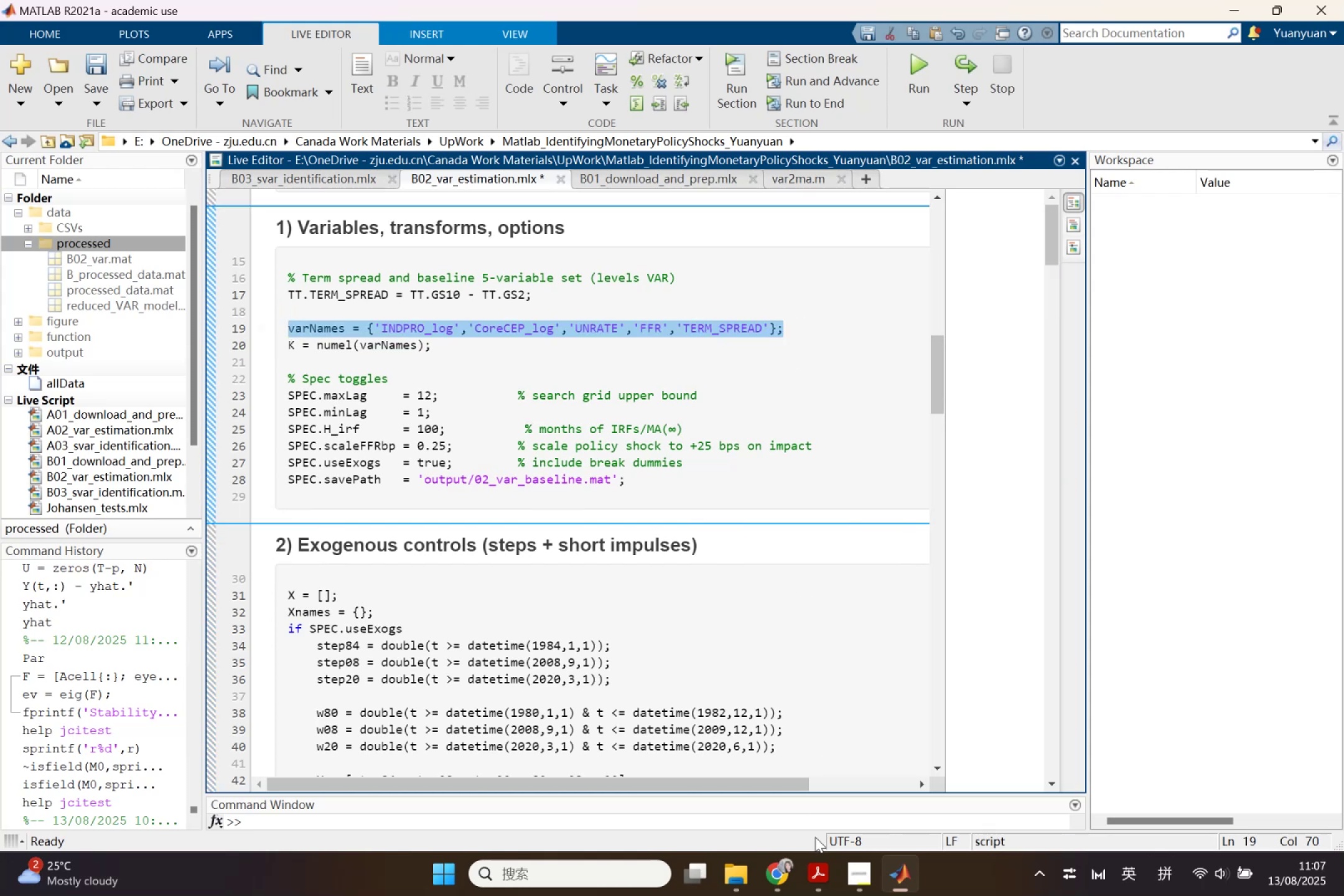 
left_click([780, 869])
 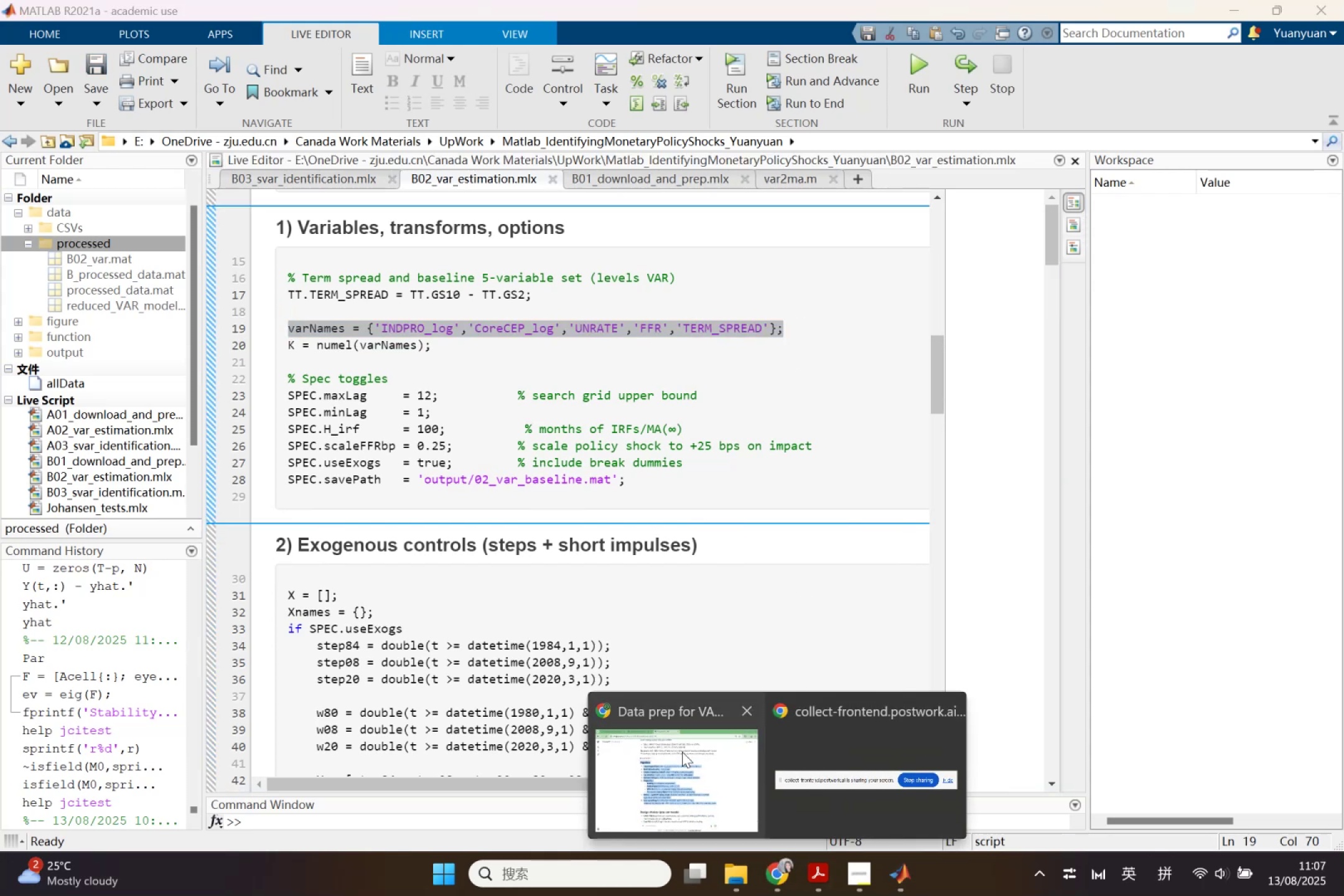 
left_click([682, 757])
 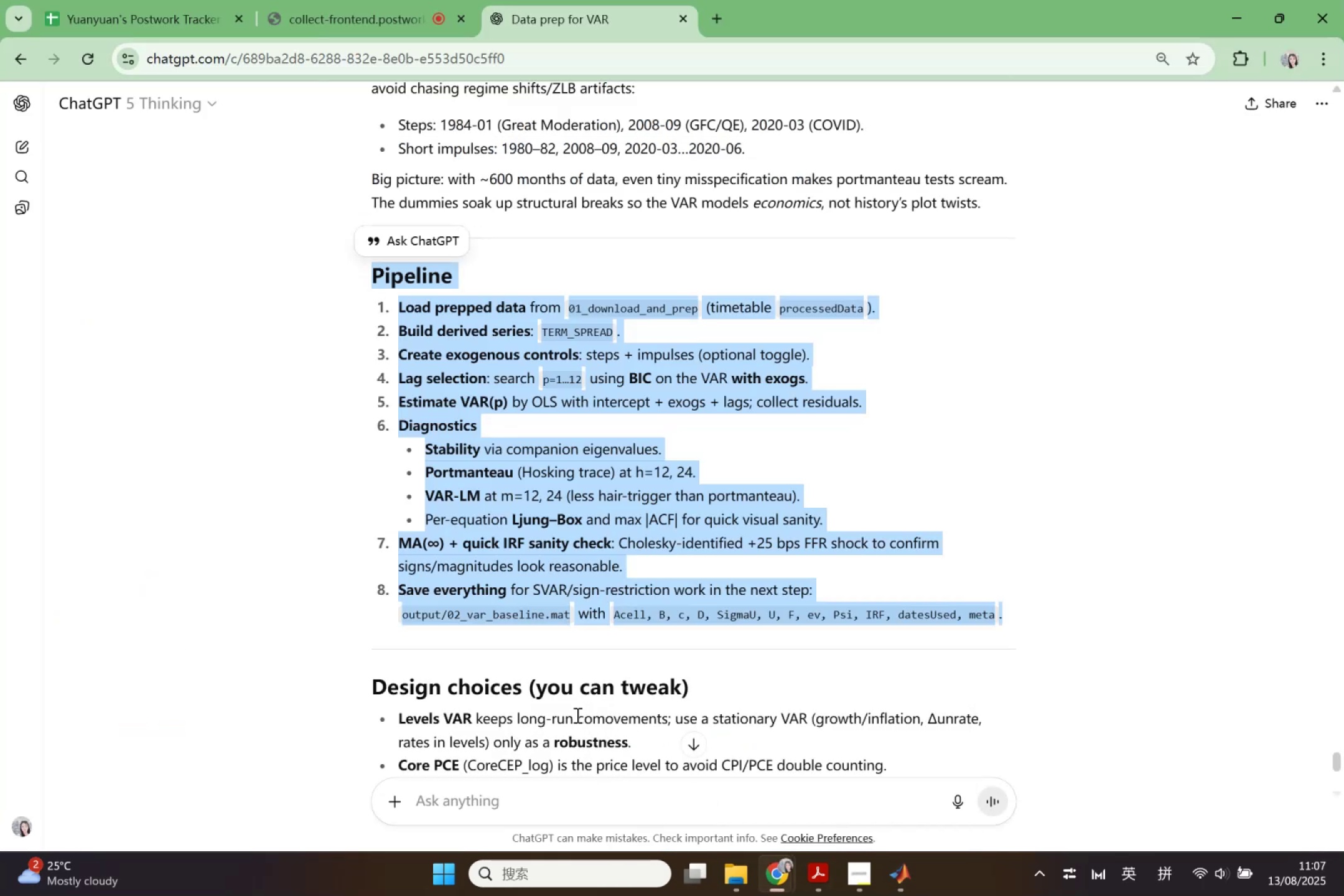 
scroll: coordinate [531, 649], scroll_direction: down, amount: 8.0
 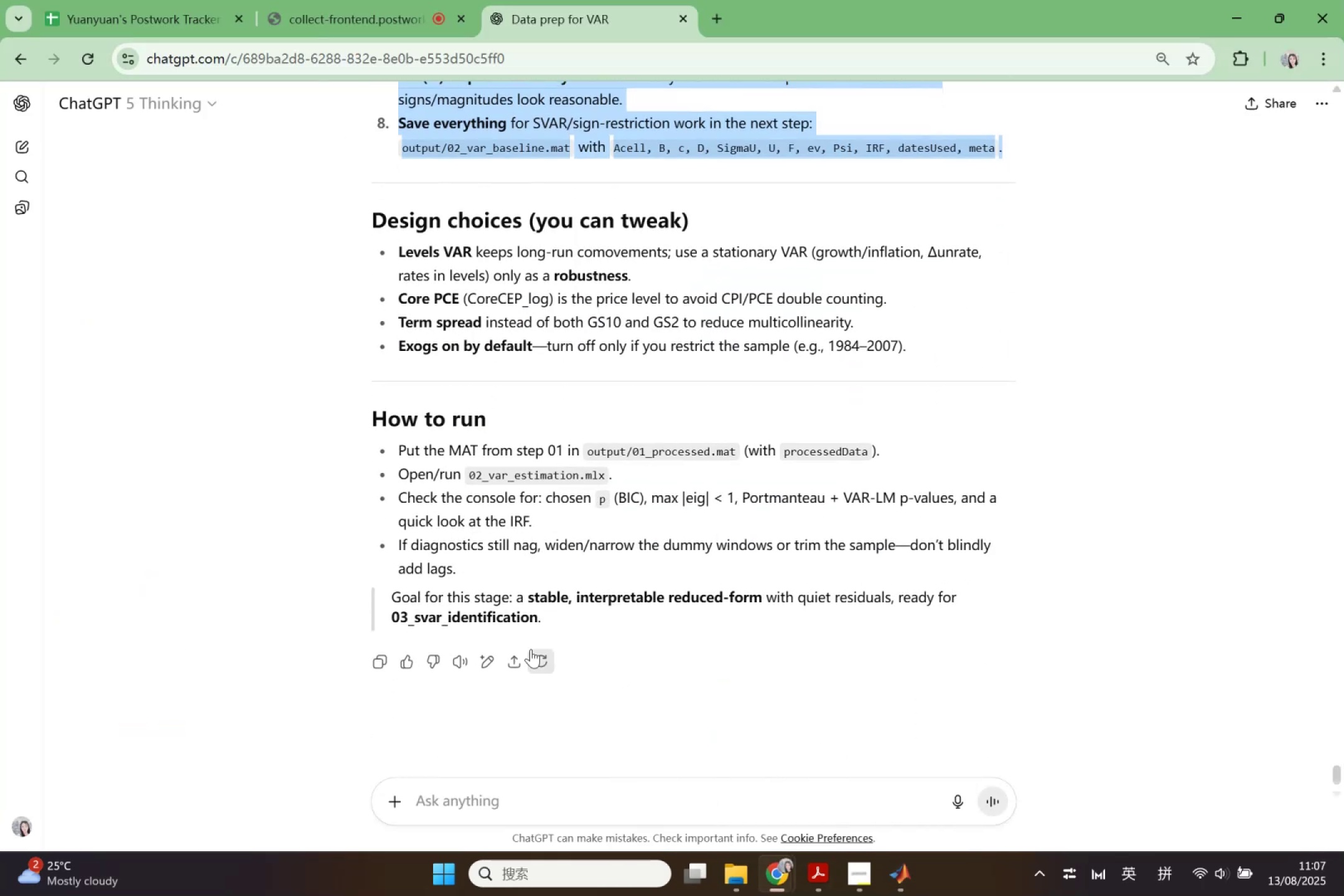 
scroll: coordinate [531, 649], scroll_direction: up, amount: 14.0
 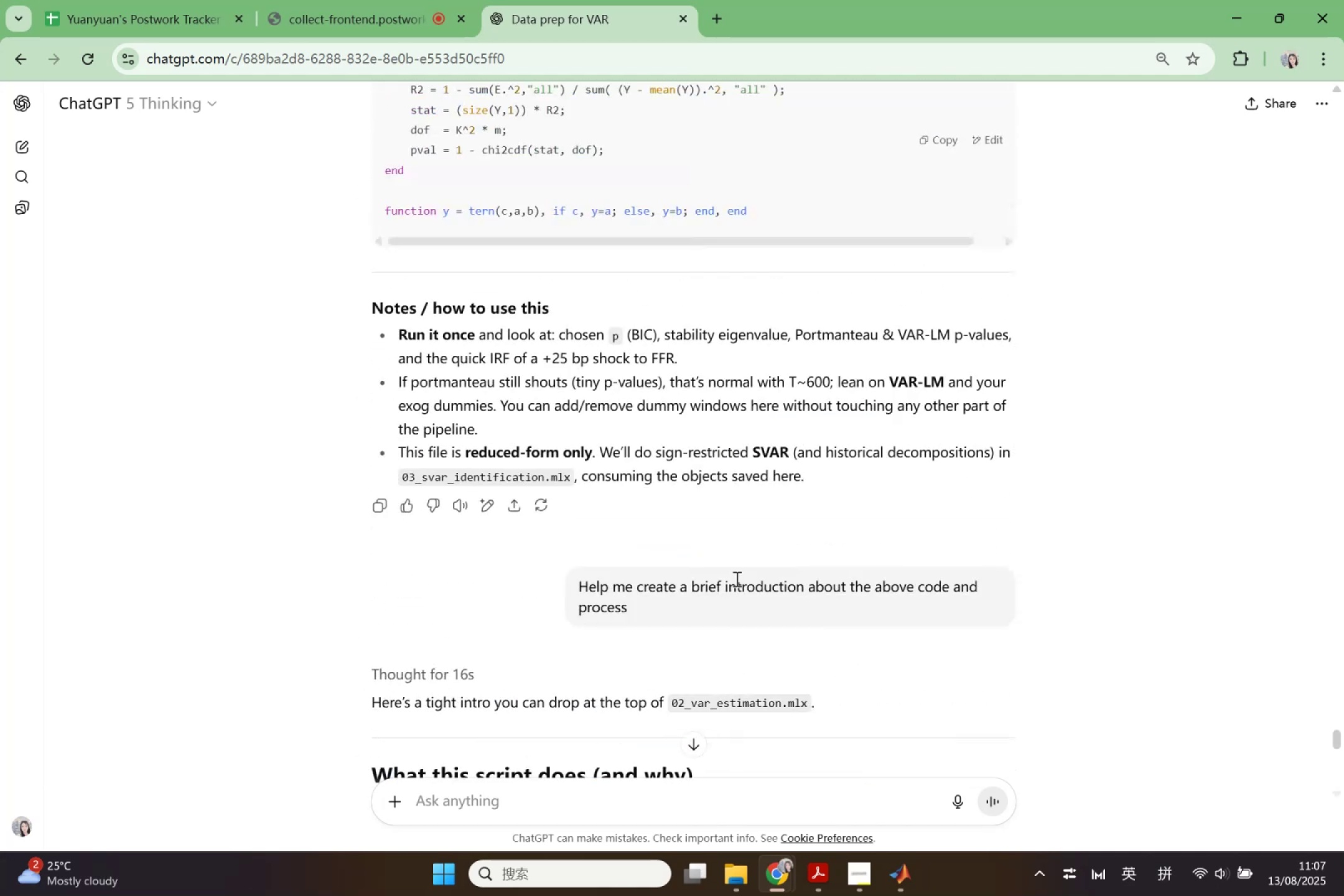 
left_click([735, 579])
 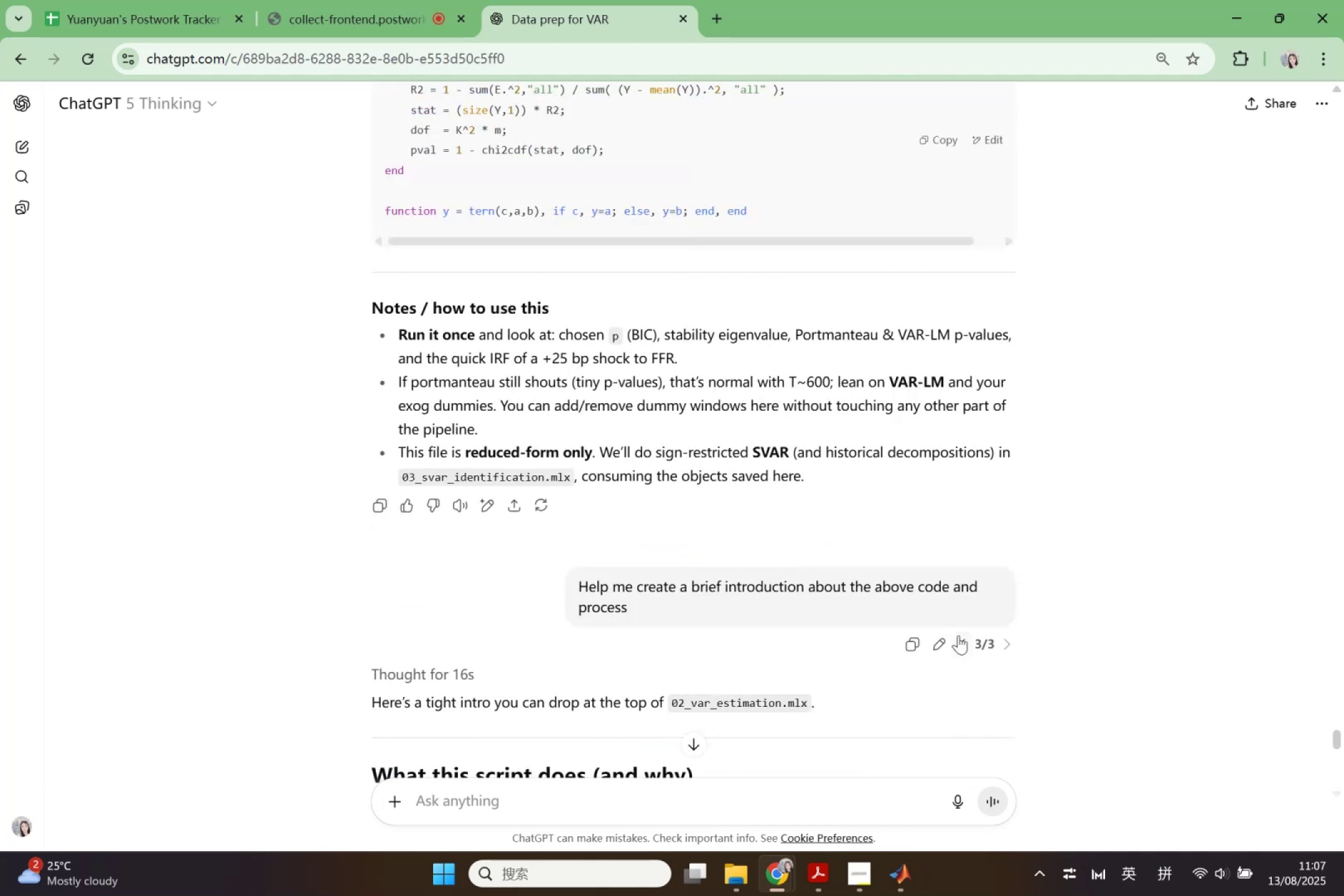 
left_click([942, 642])
 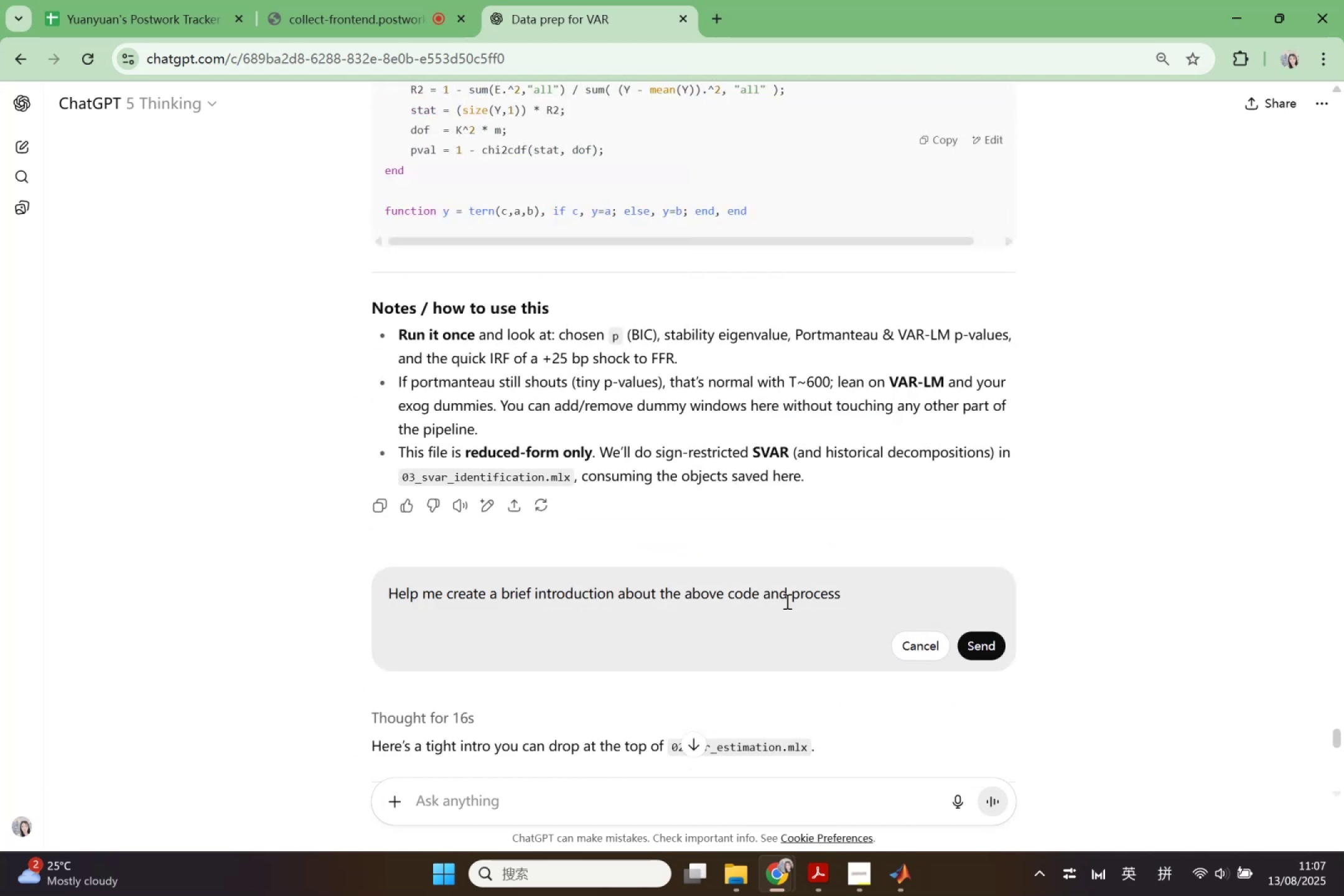 
left_click_drag(start_coordinate=[864, 596], to_coordinate=[245, 579])
 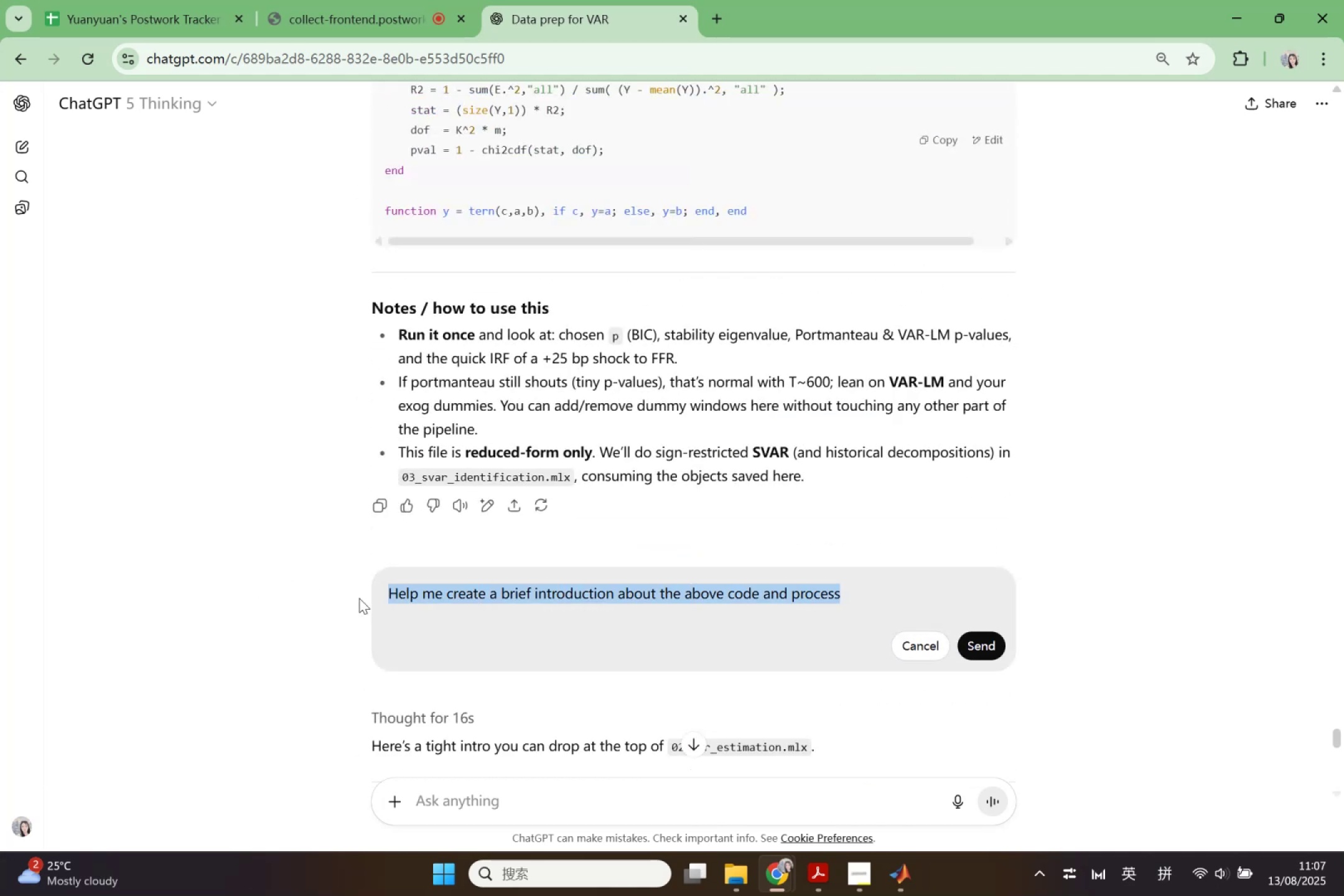 
key(Control+V)
 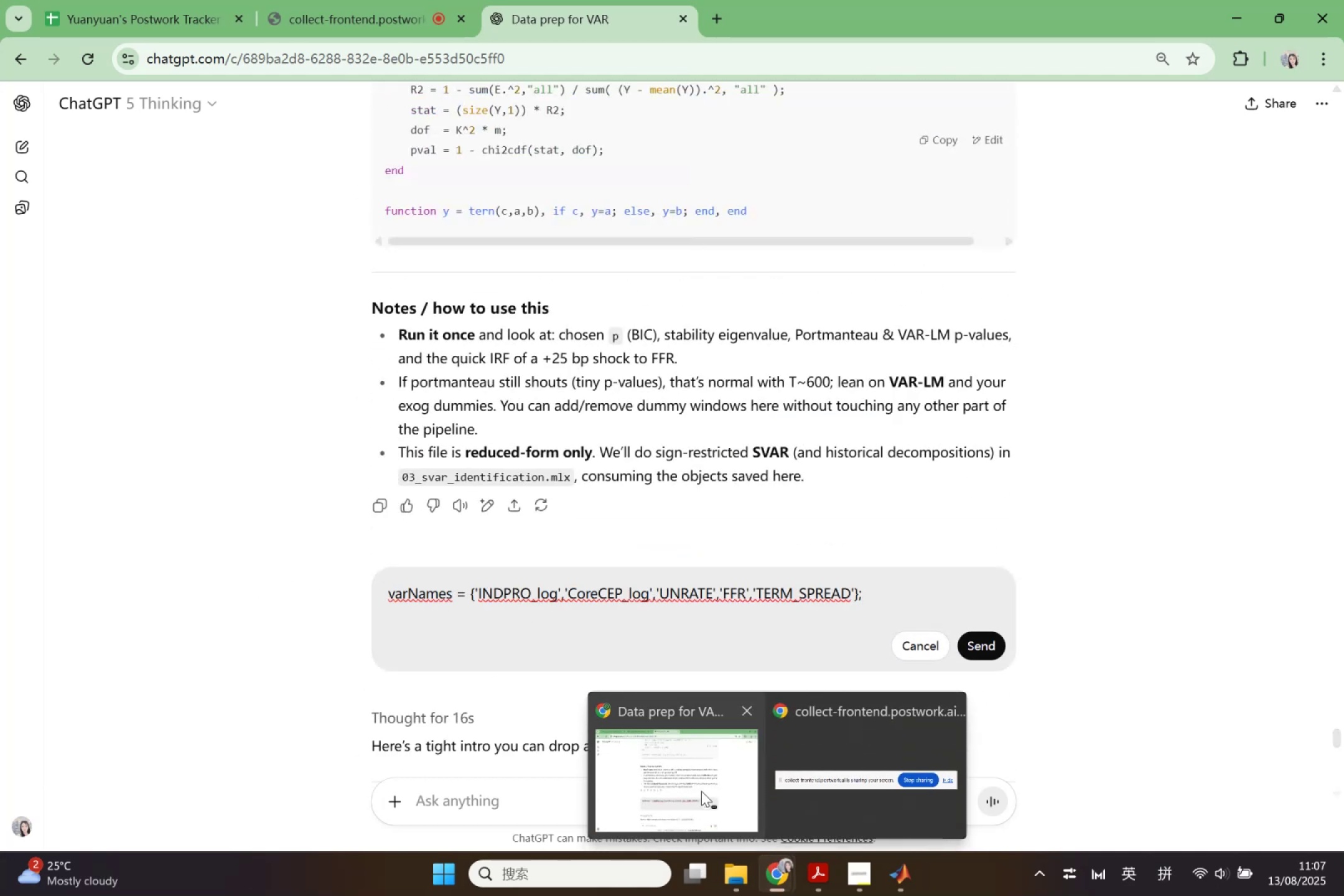 
left_click([701, 791])
 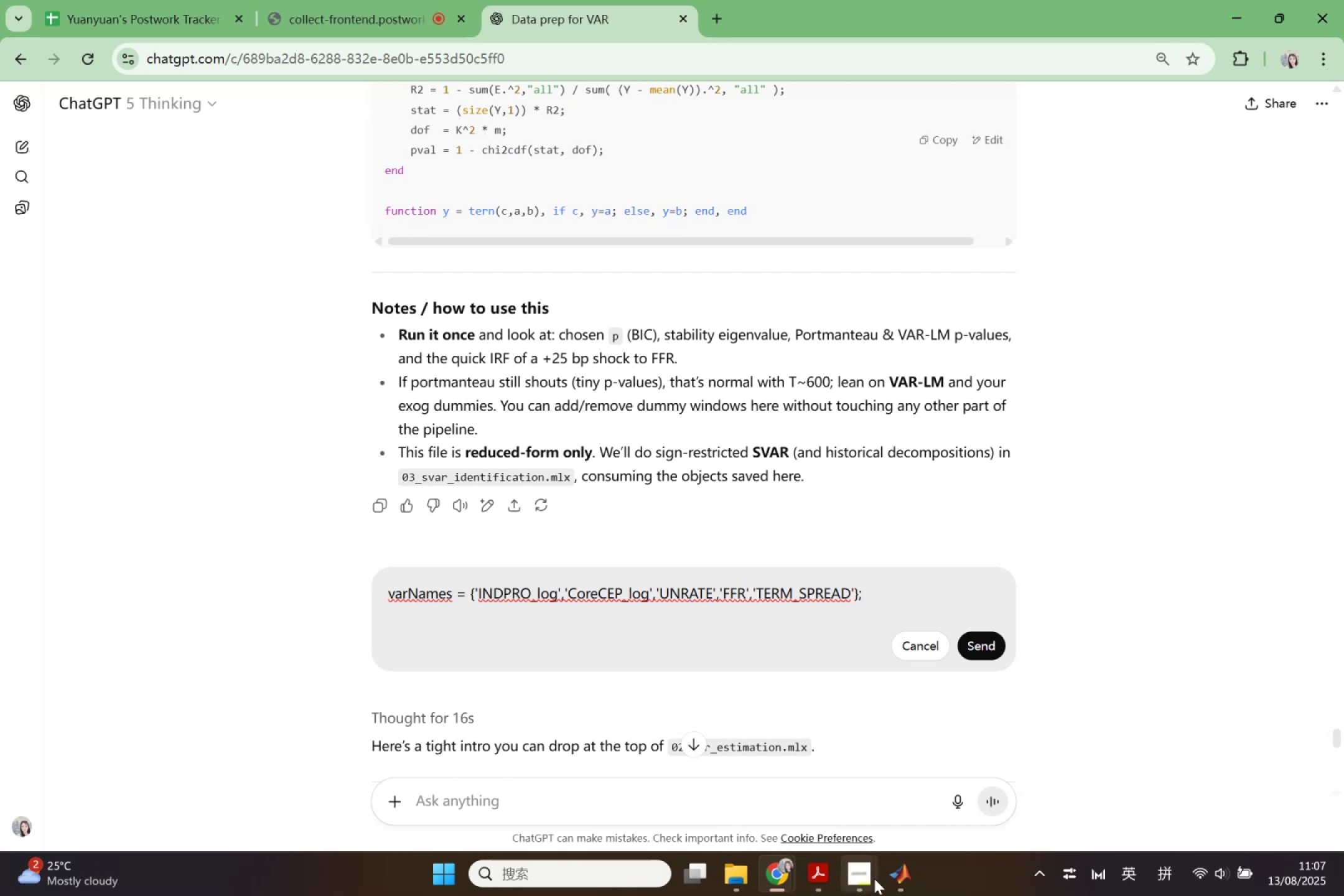 
left_click([897, 880])
 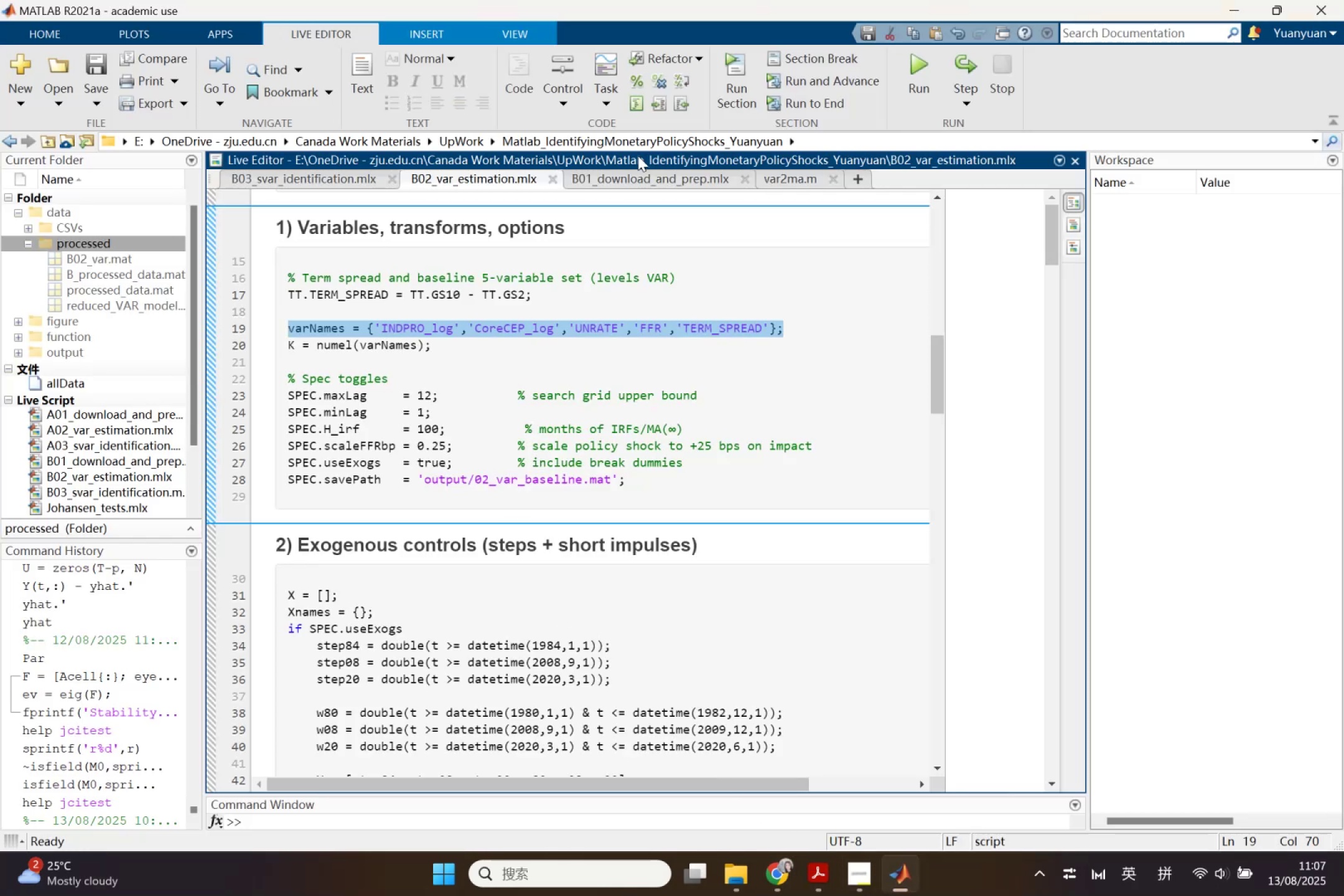 
left_click([642, 173])
 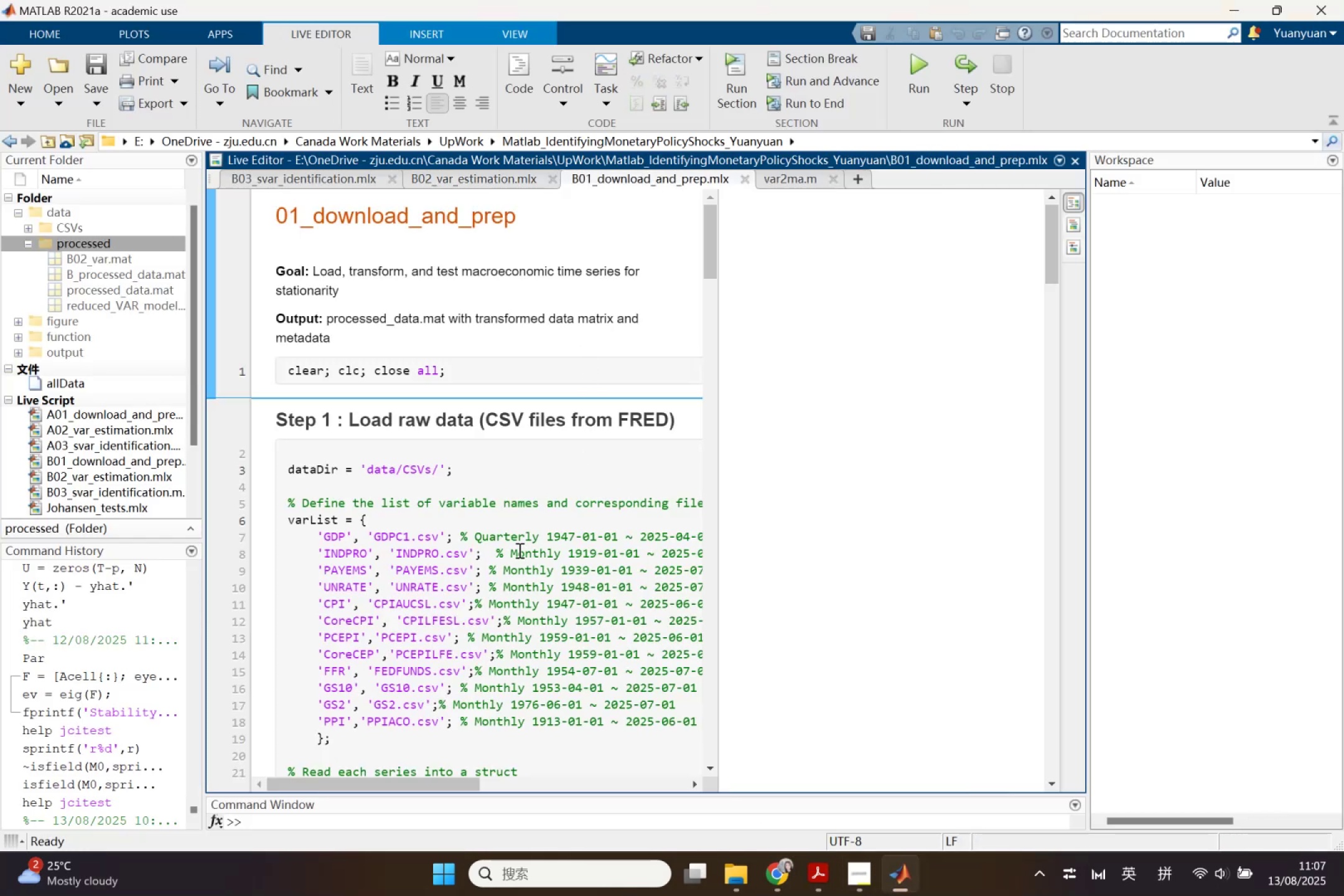 
left_click([518, 546])
 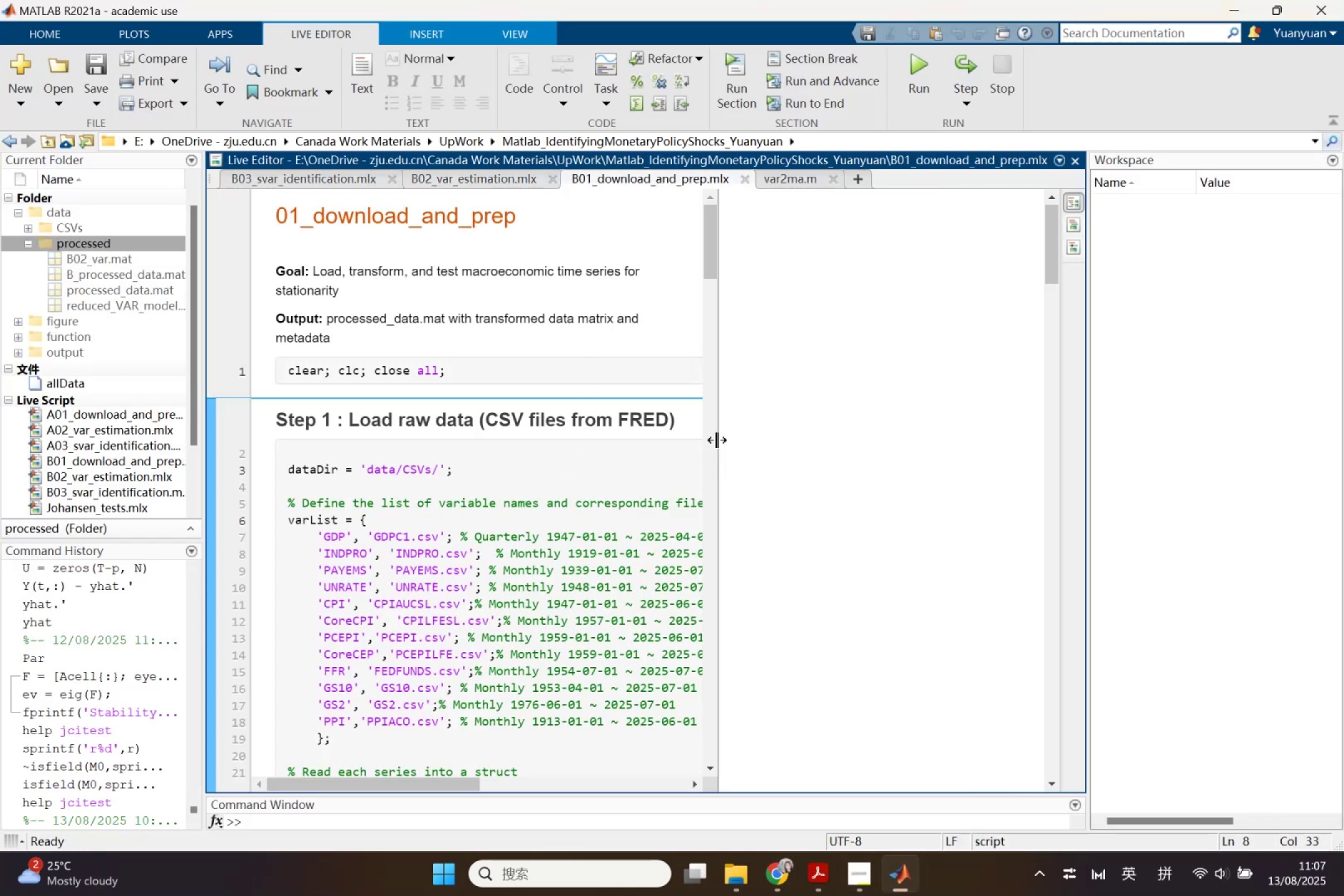 
left_click_drag(start_coordinate=[719, 441], to_coordinate=[904, 478])
 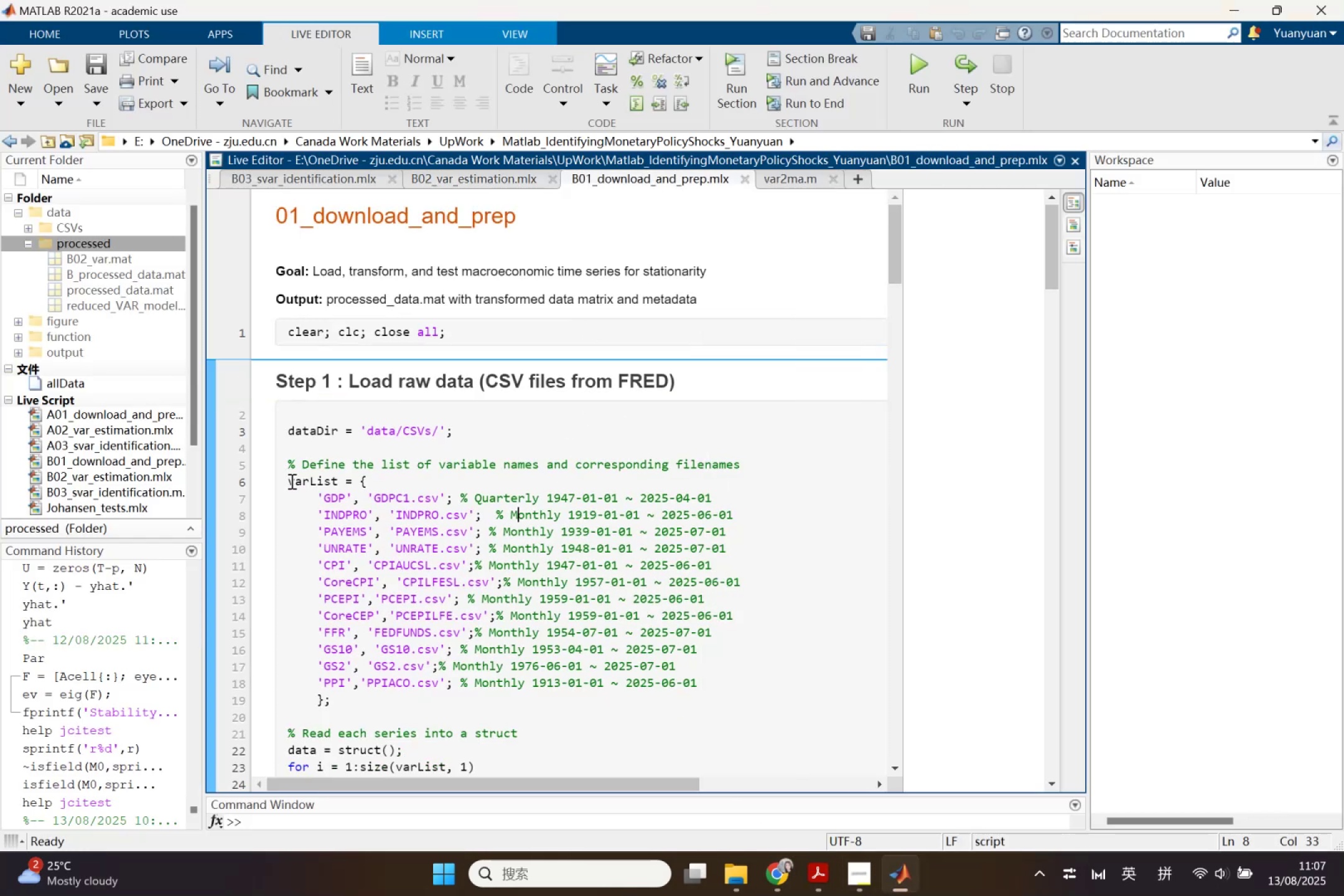 
left_click_drag(start_coordinate=[284, 481], to_coordinate=[405, 697])
 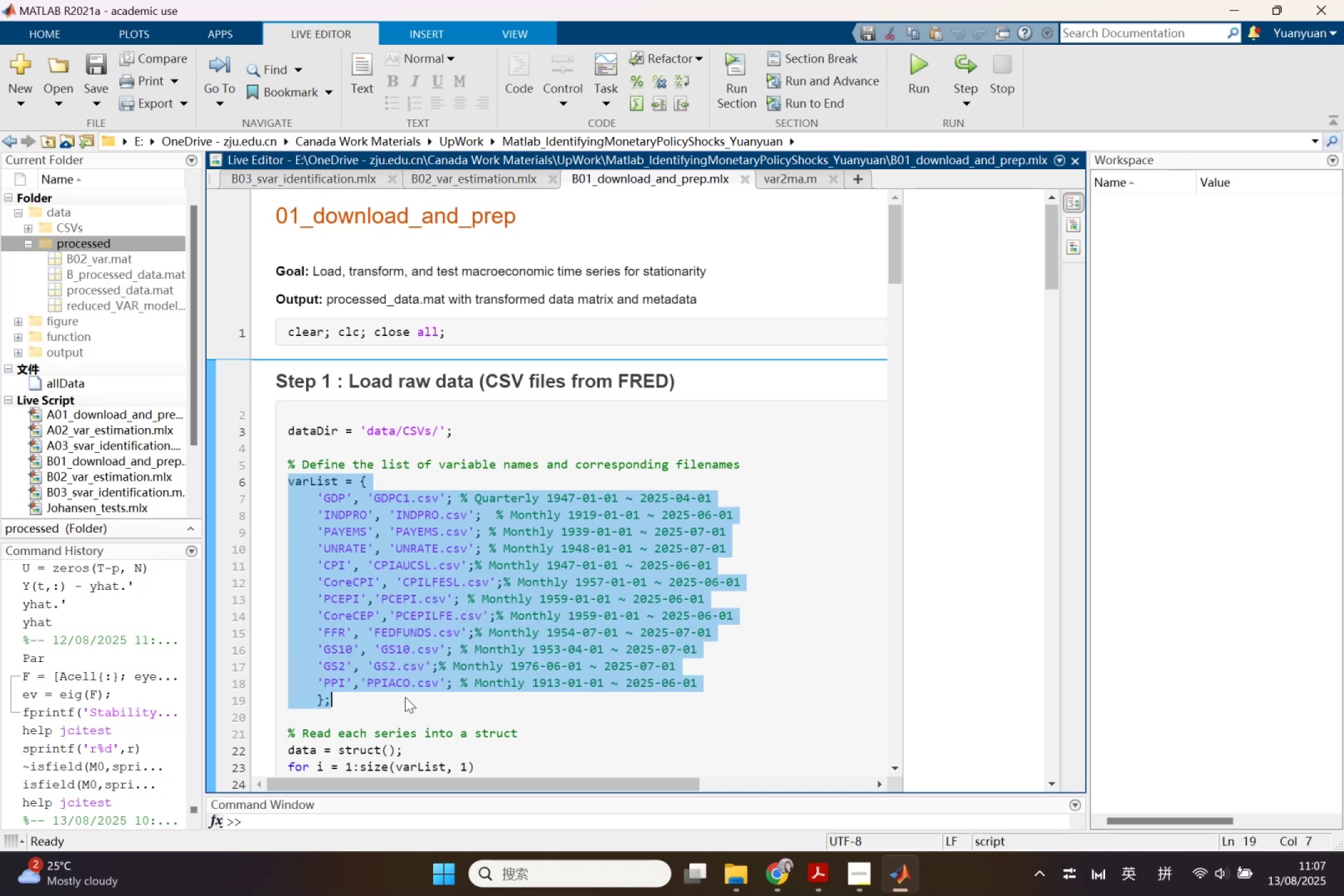 
key(Control+C)
 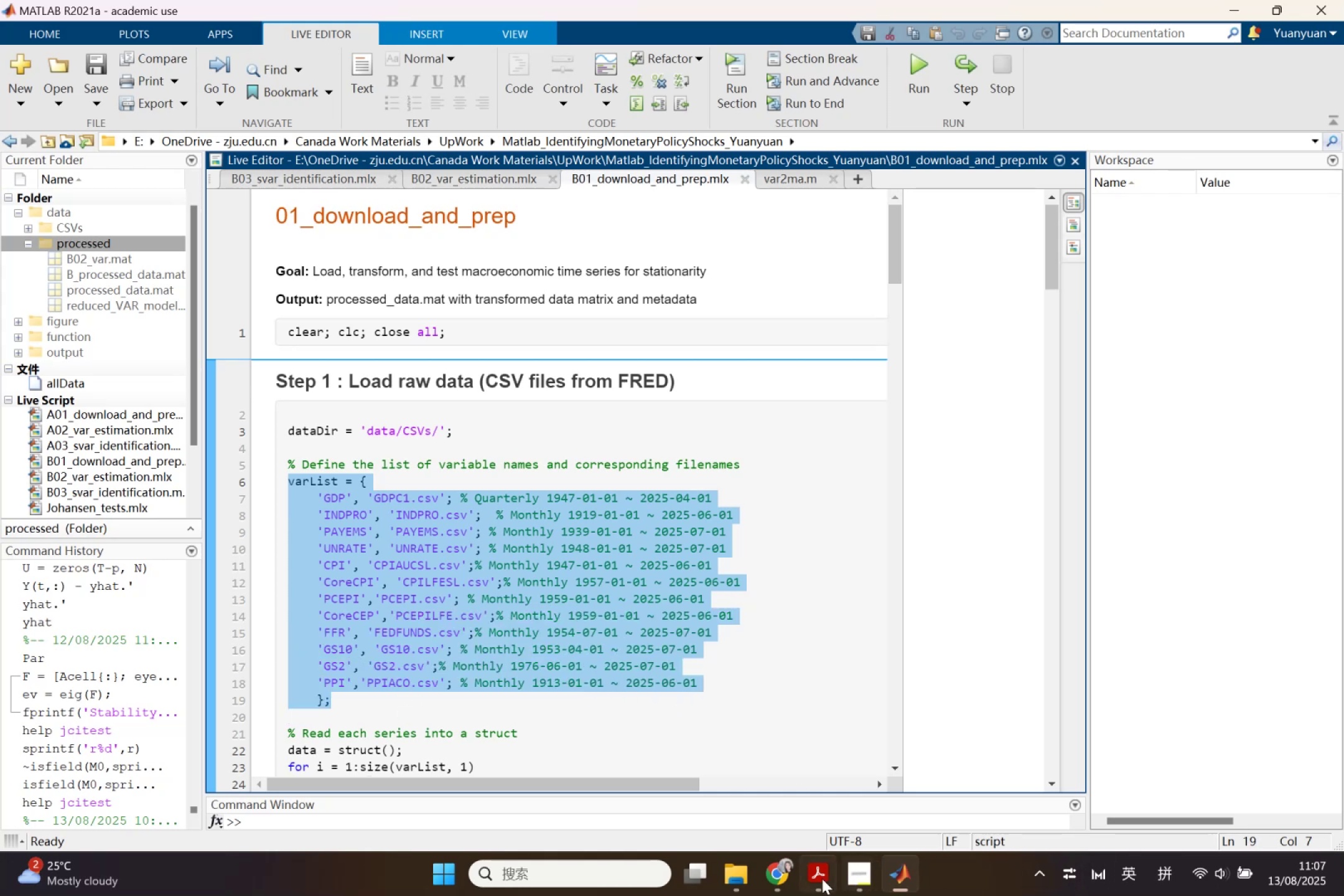 
left_click([763, 881])
 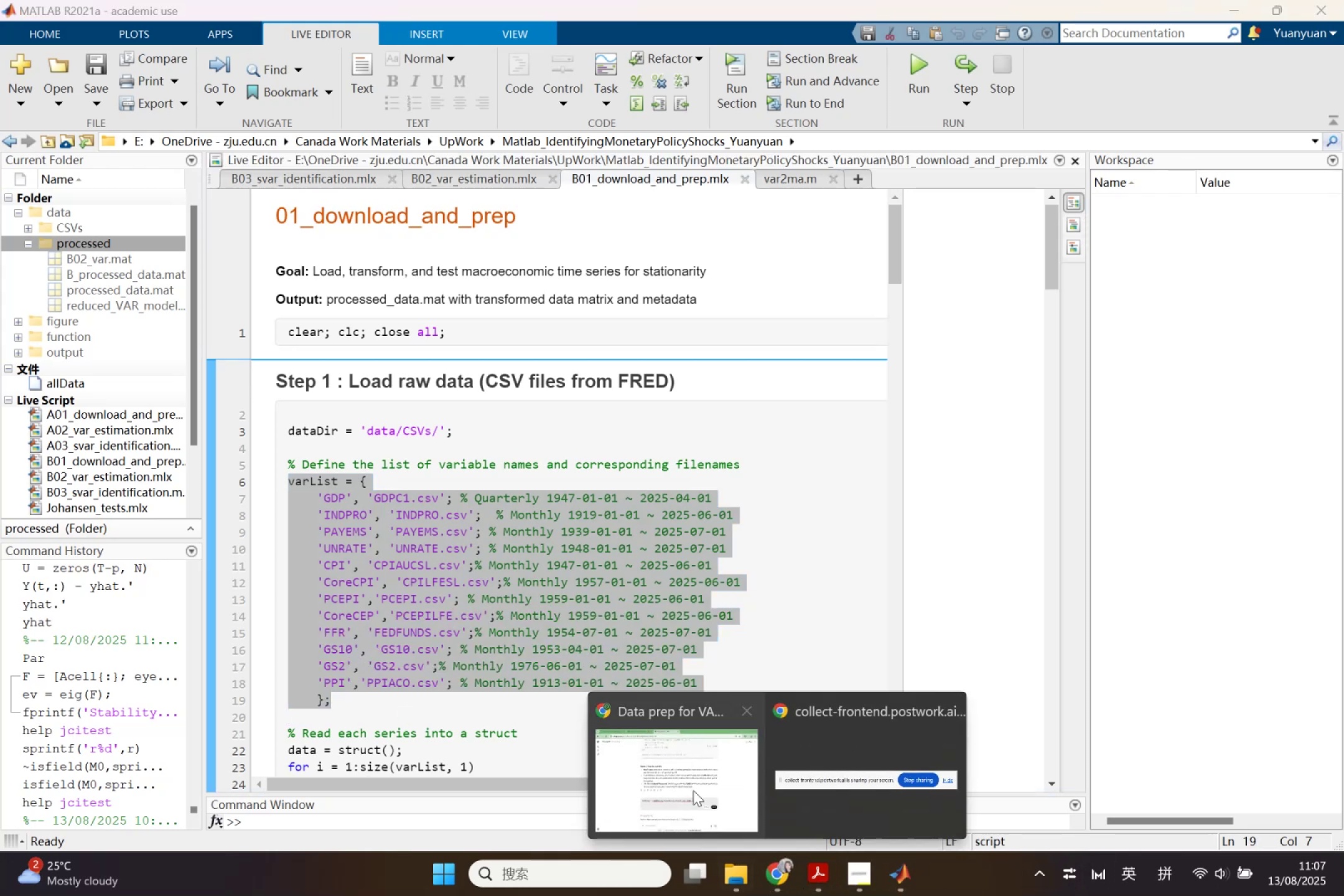 
left_click([693, 790])
 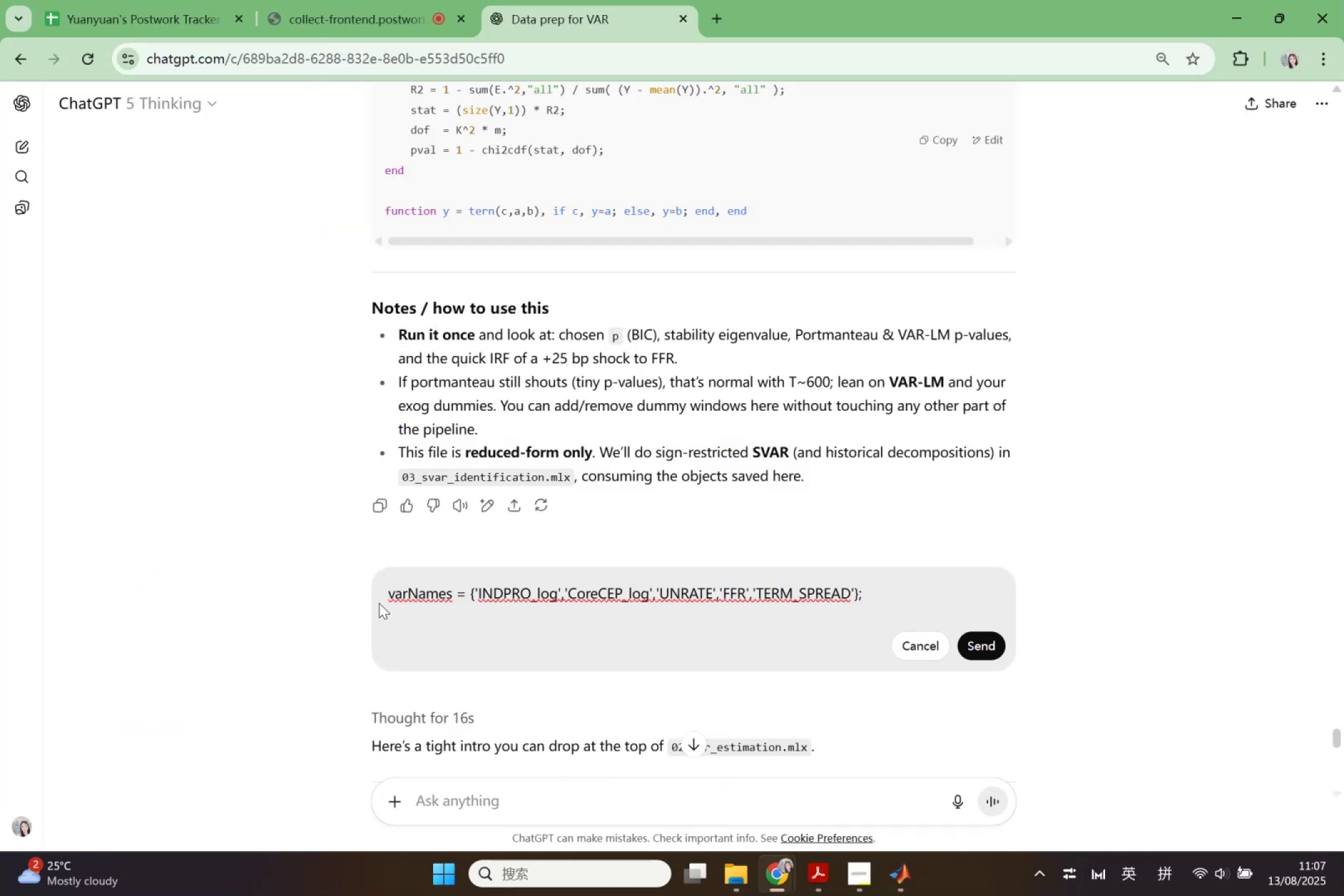 
left_click([391, 595])
 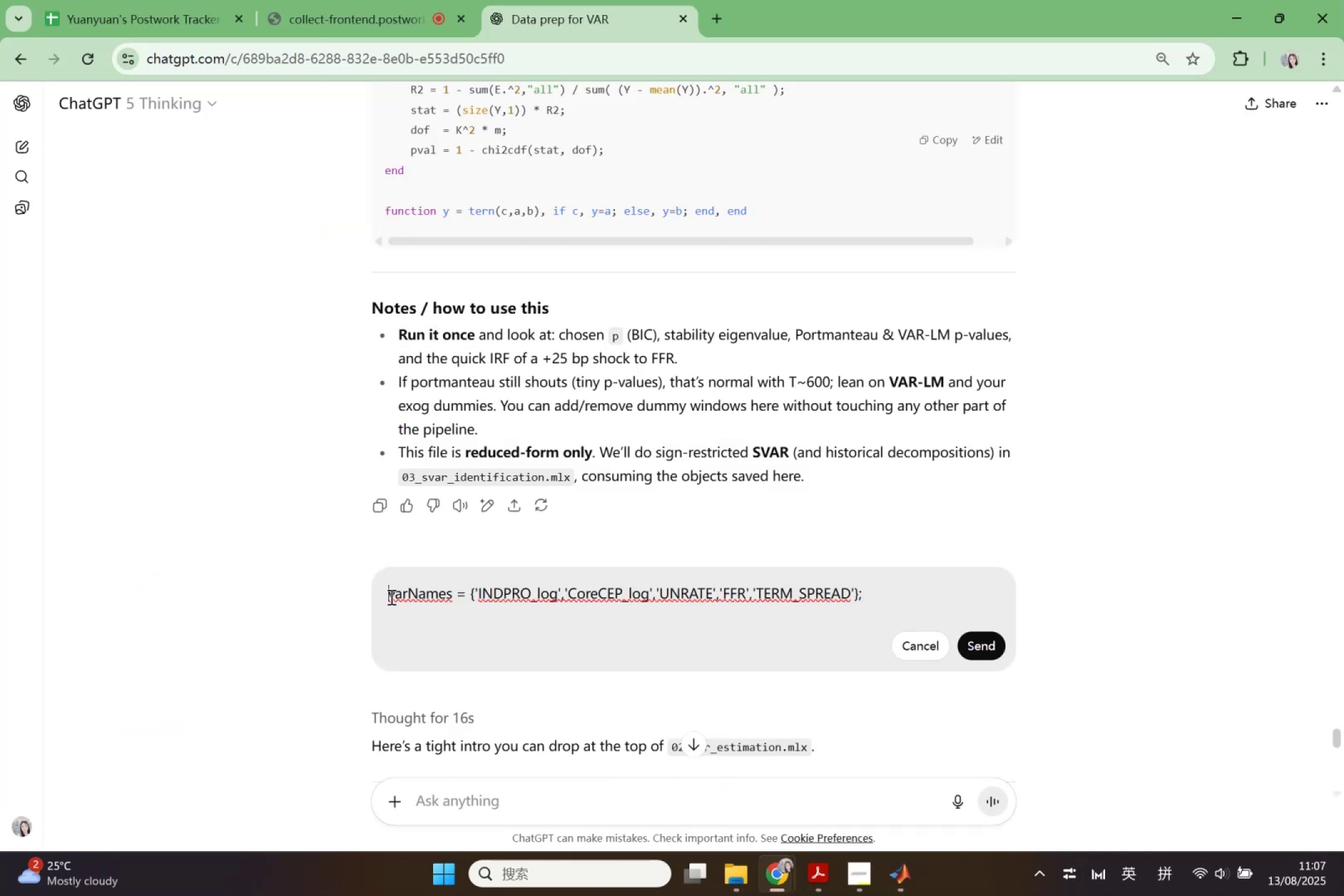 
type(help create bre)
key(Backspace)
type(ief introcu)
key(Backspace)
key(Backspace)
type(duct)
key(Backspace)
key(Backspace)
type(tion the ea)
key(Backspace)
key(Backspace)
type(reason to pick 5 vat)
key(Backspace)
type(rib)
key(Backspace)
key(Backspace)
key(Backspace)
key(Backspace)
key(Backspace)
key(Backspace)
key(Backspace)
type(these 5 variable )
key(Backspace)
type(sf)
key(Backspace)
type( )
 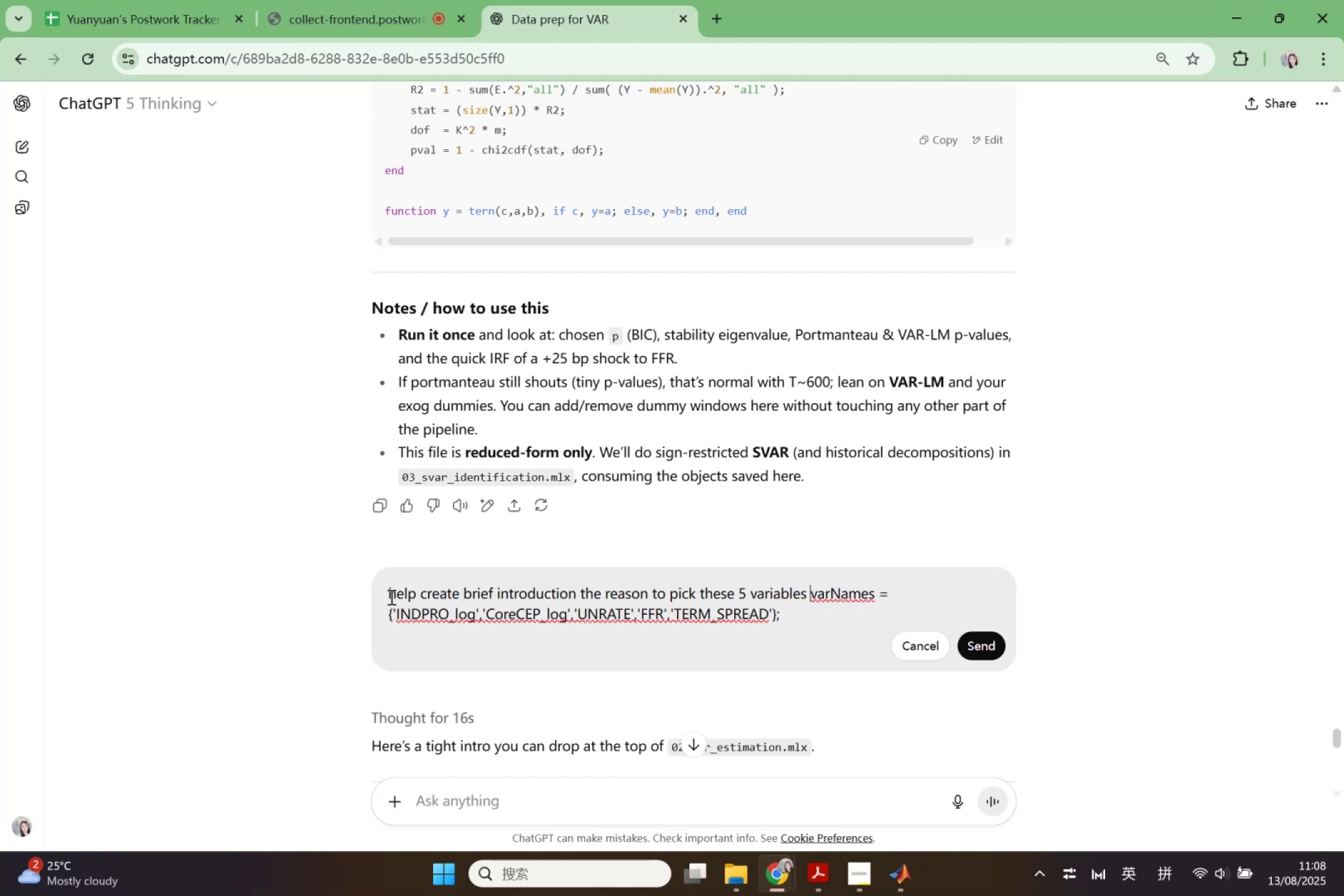 
key(ArrowDown)
 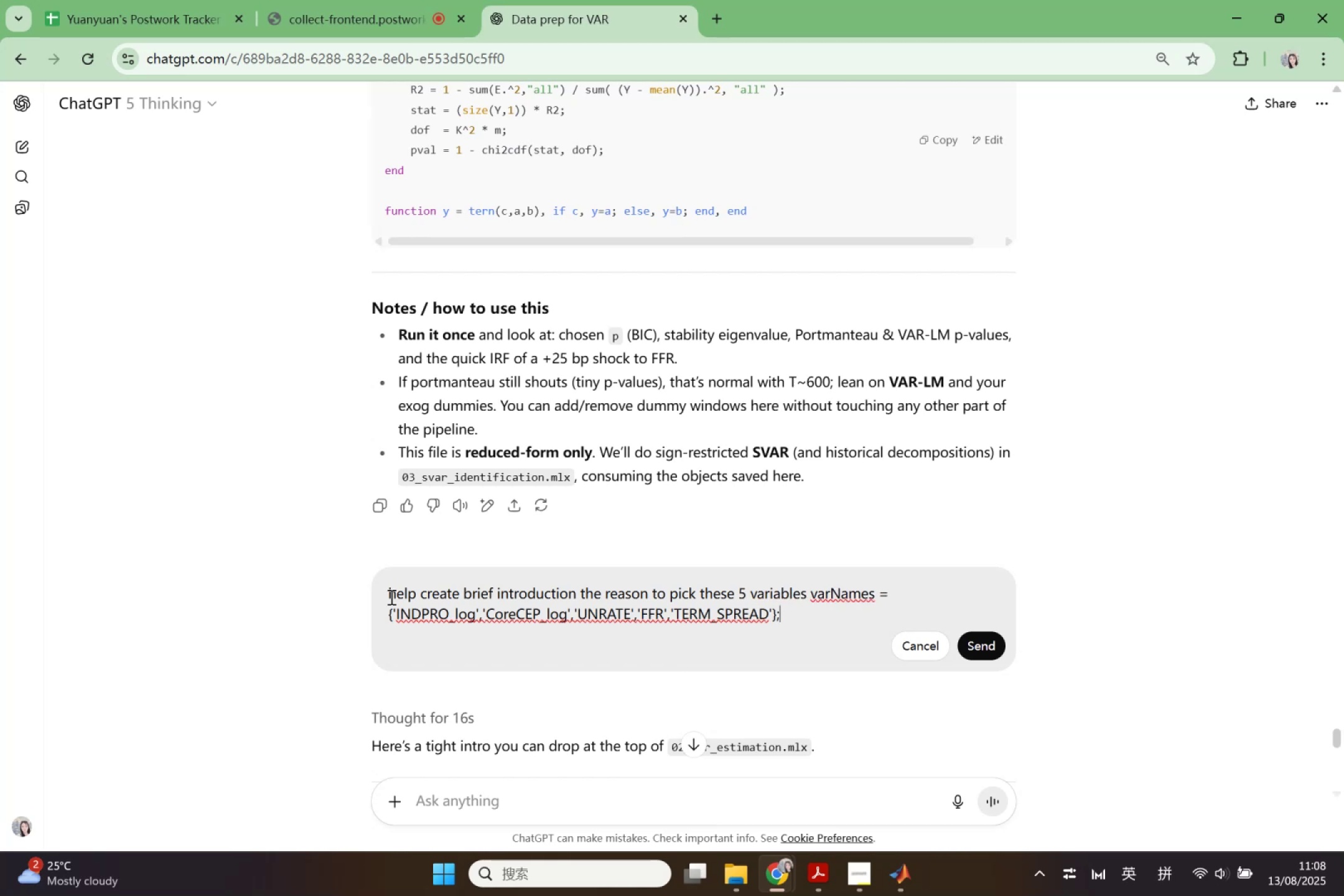 
type( from the fool)
key(Backspace)
key(Backspace)
type(llowing data)
key(Backspace)
key(Backspace)
key(Backspace)
key(Backspace)
type(da)
key(Backspace)
type(ate)
key(Backspace)
type(a:)
 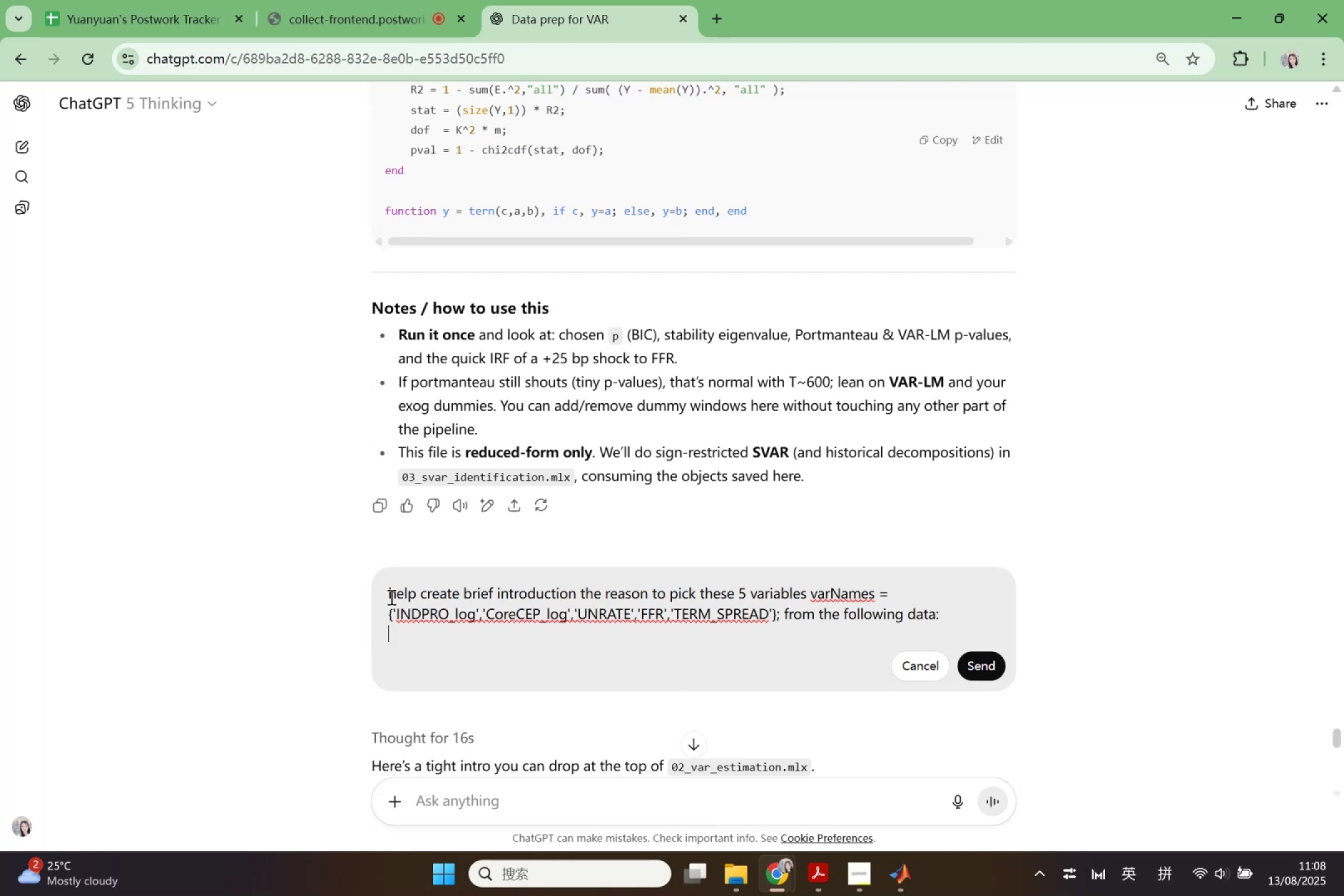 
key(Shift+Enter)
 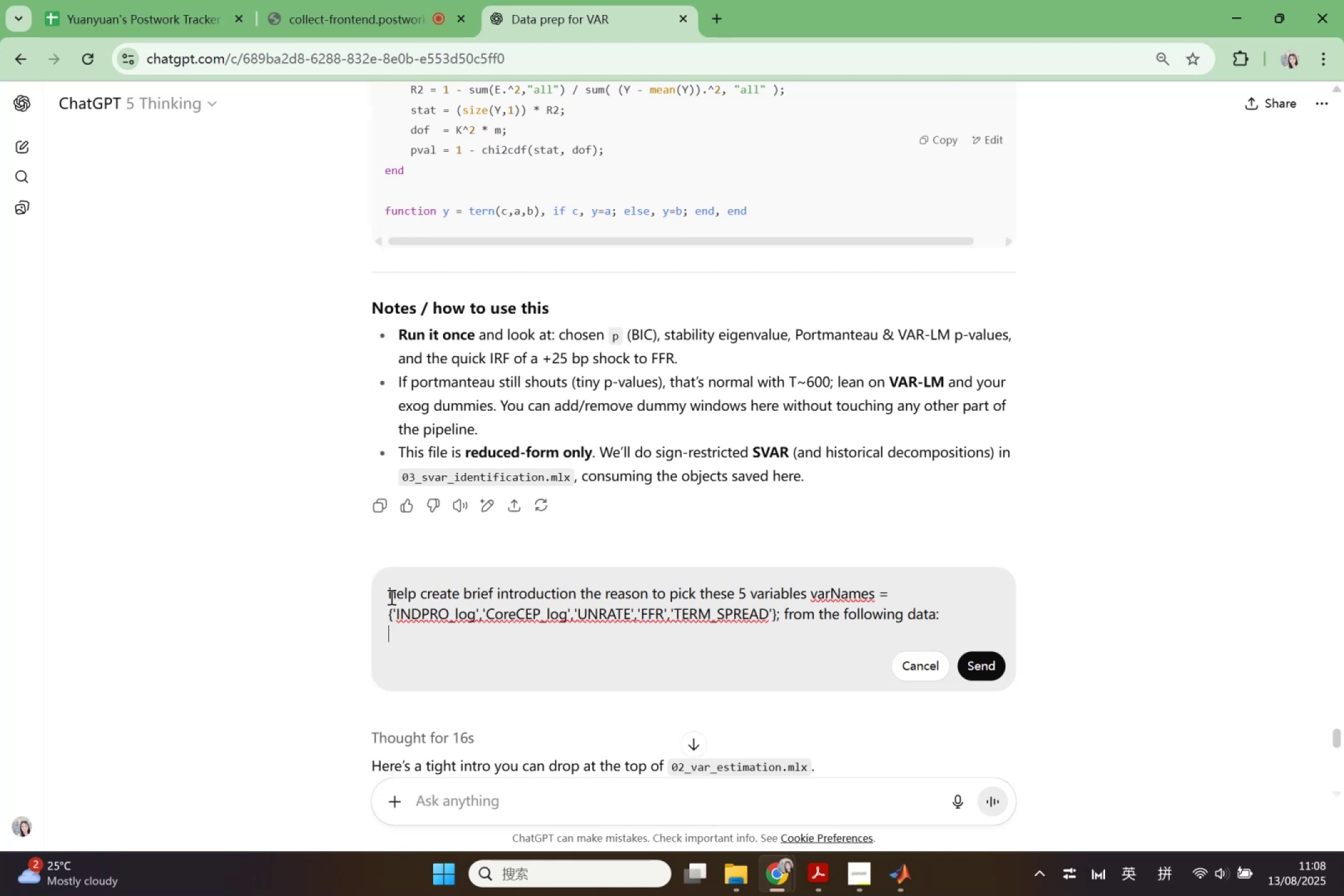 
key(Control+V)
 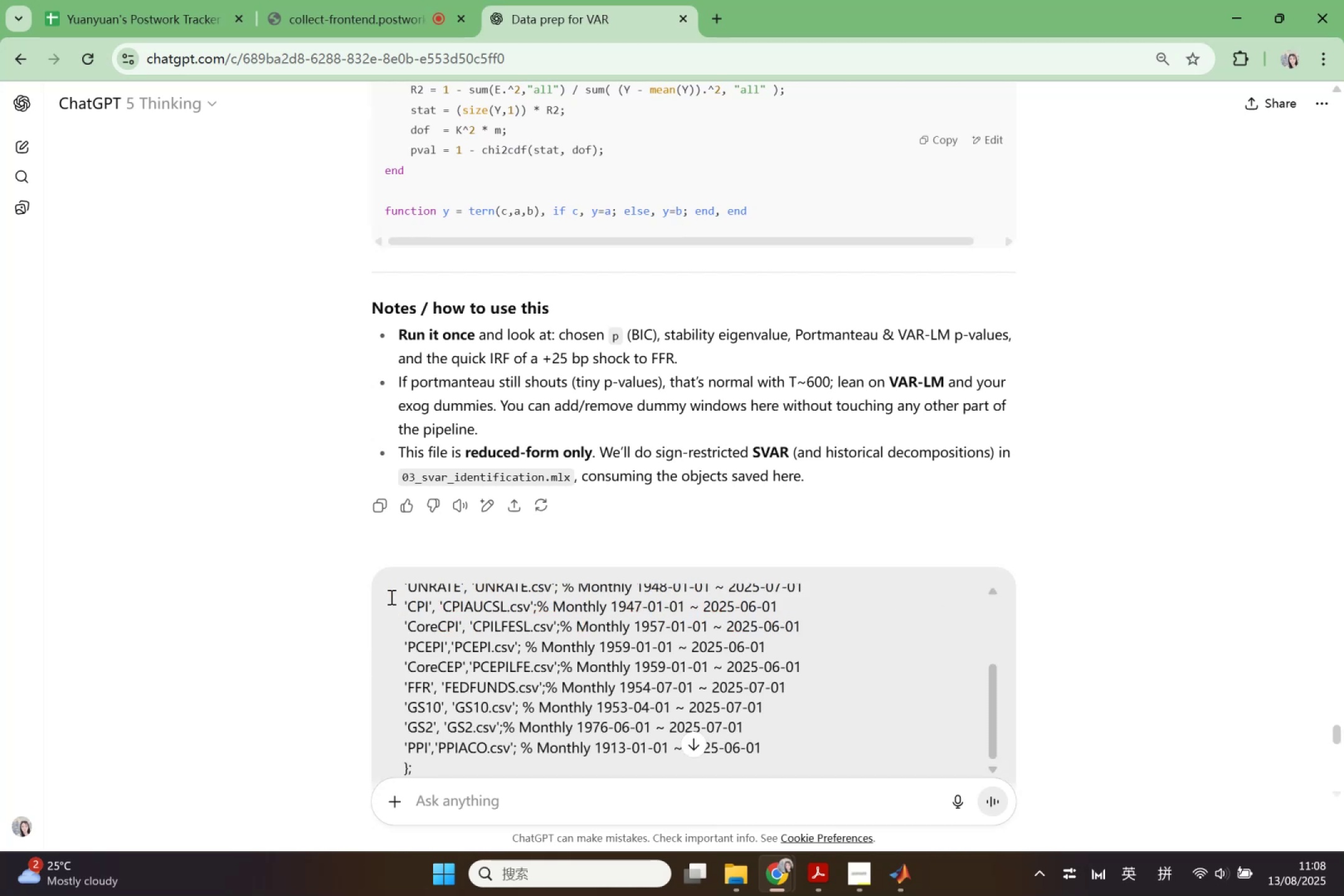 
scroll: coordinate [953, 532], scroll_direction: down, amount: 2.0
 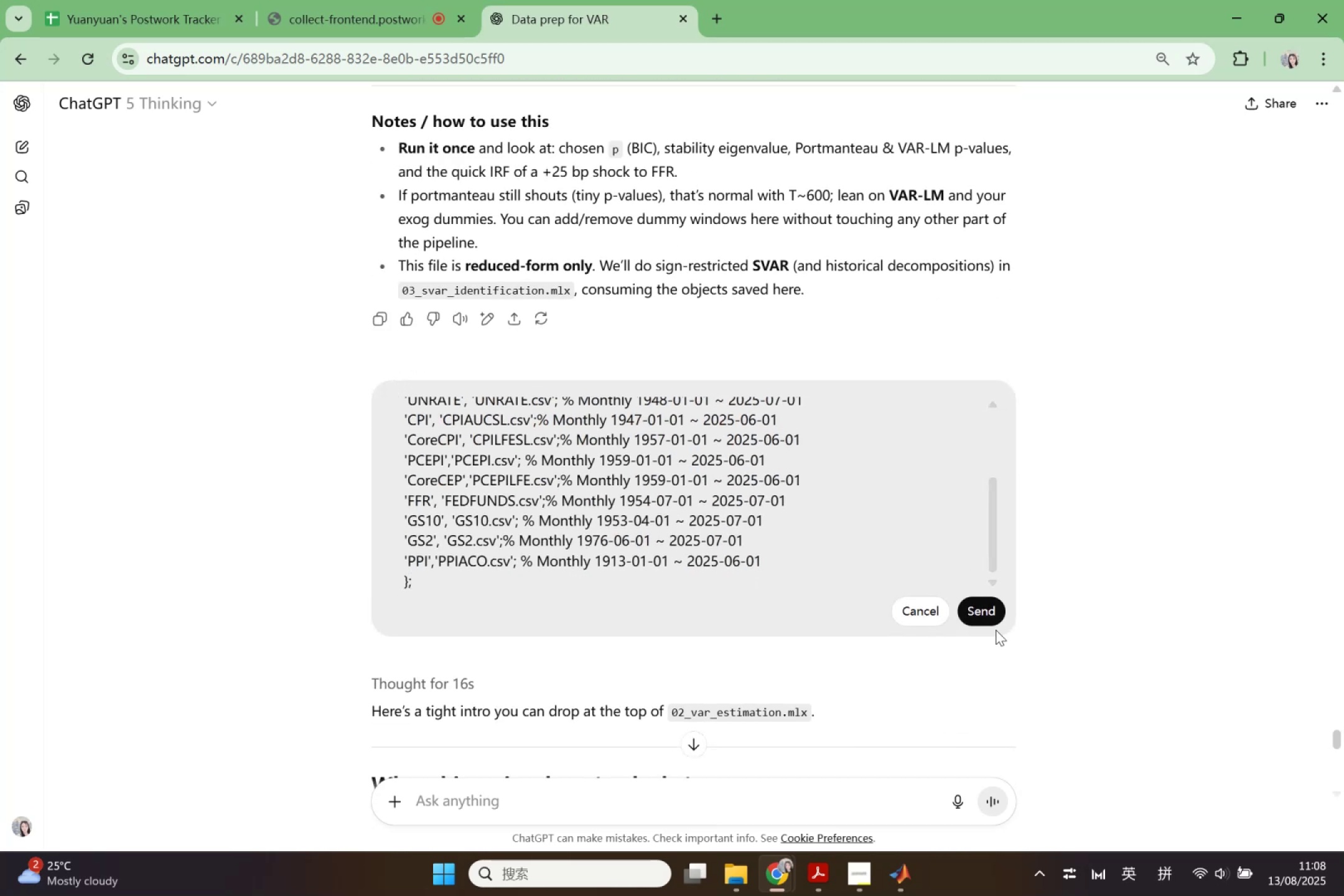 
left_click([985, 612])
 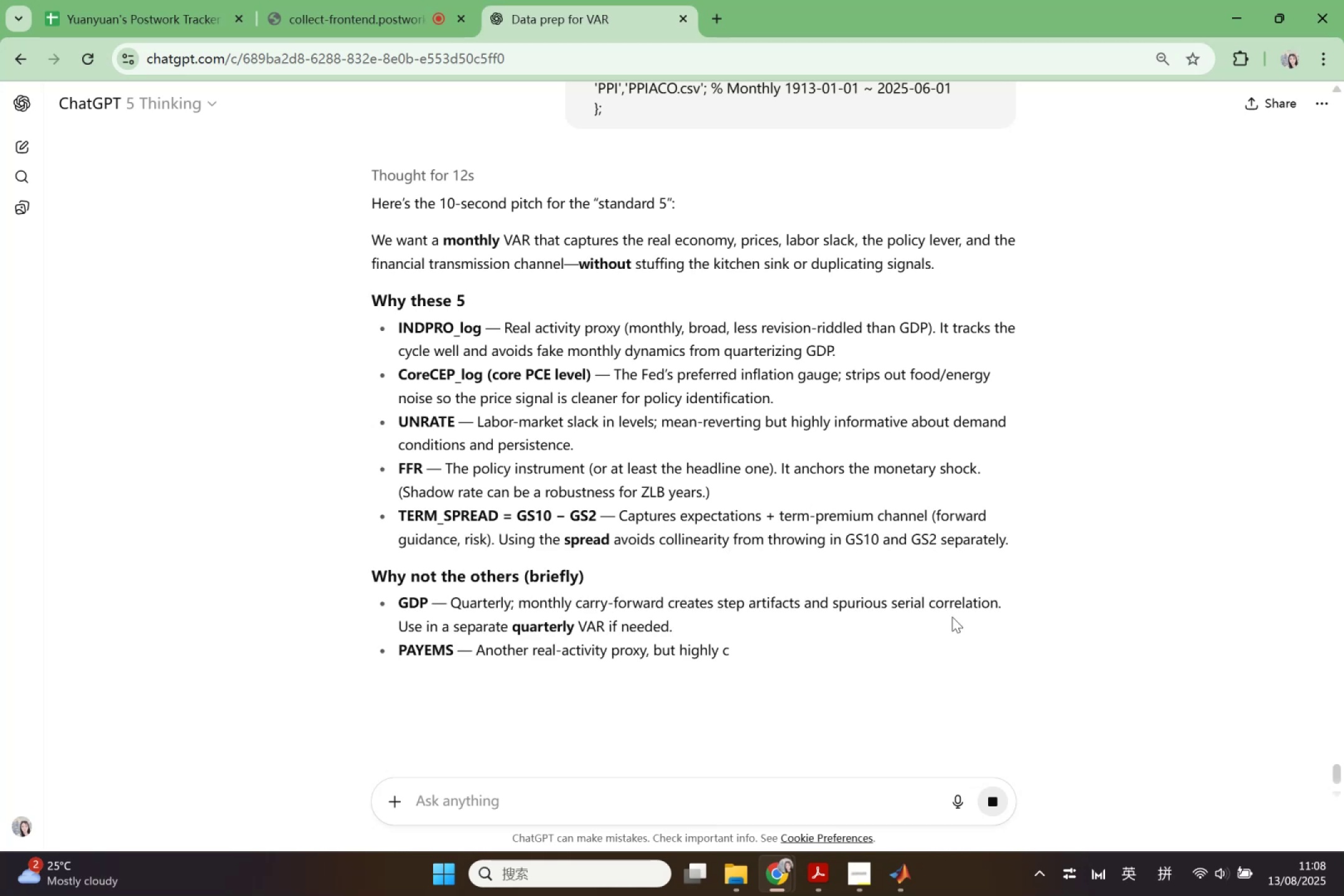 
wait(35.96)
 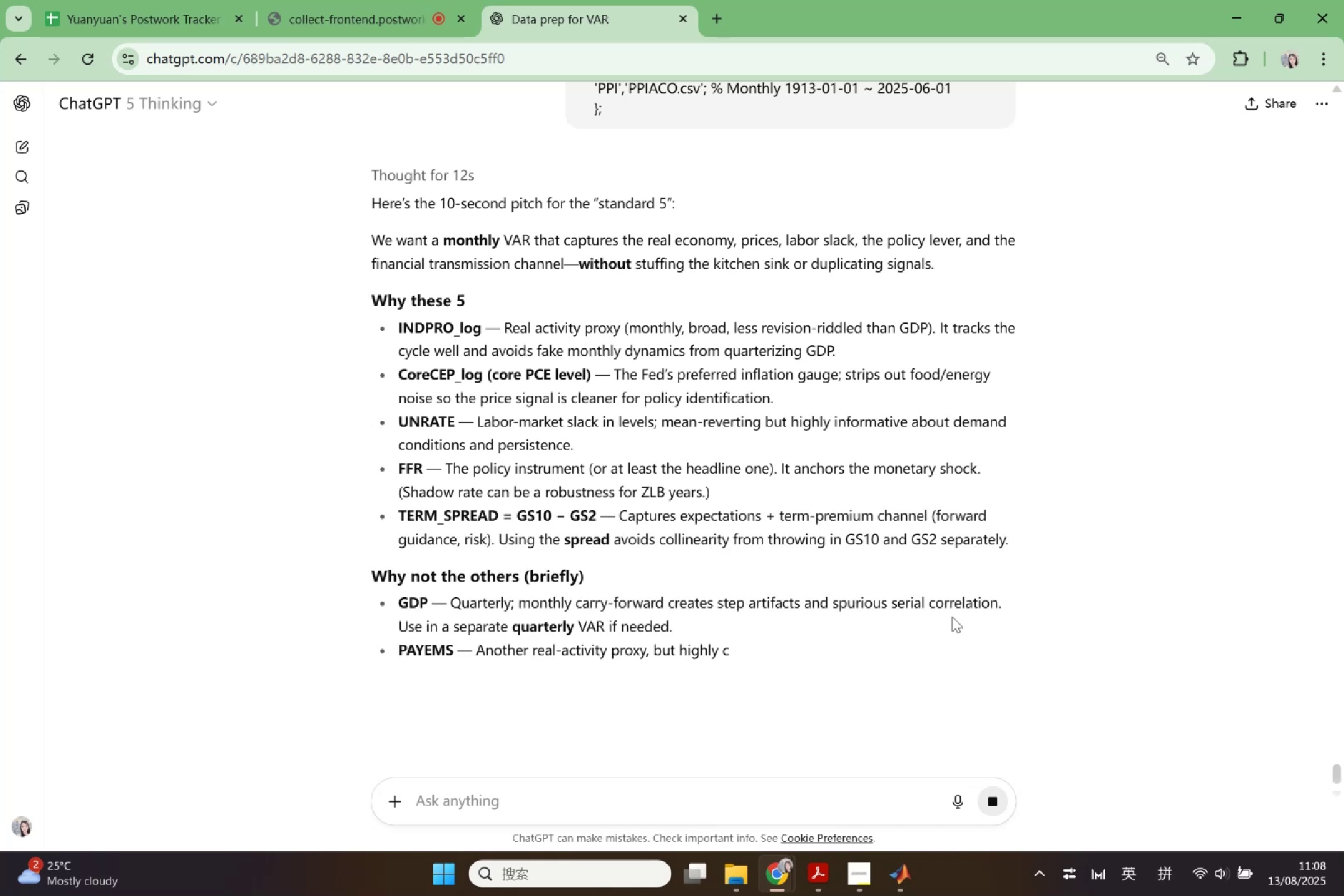 
left_click_drag(start_coordinate=[373, 242], to_coordinate=[950, 264])
 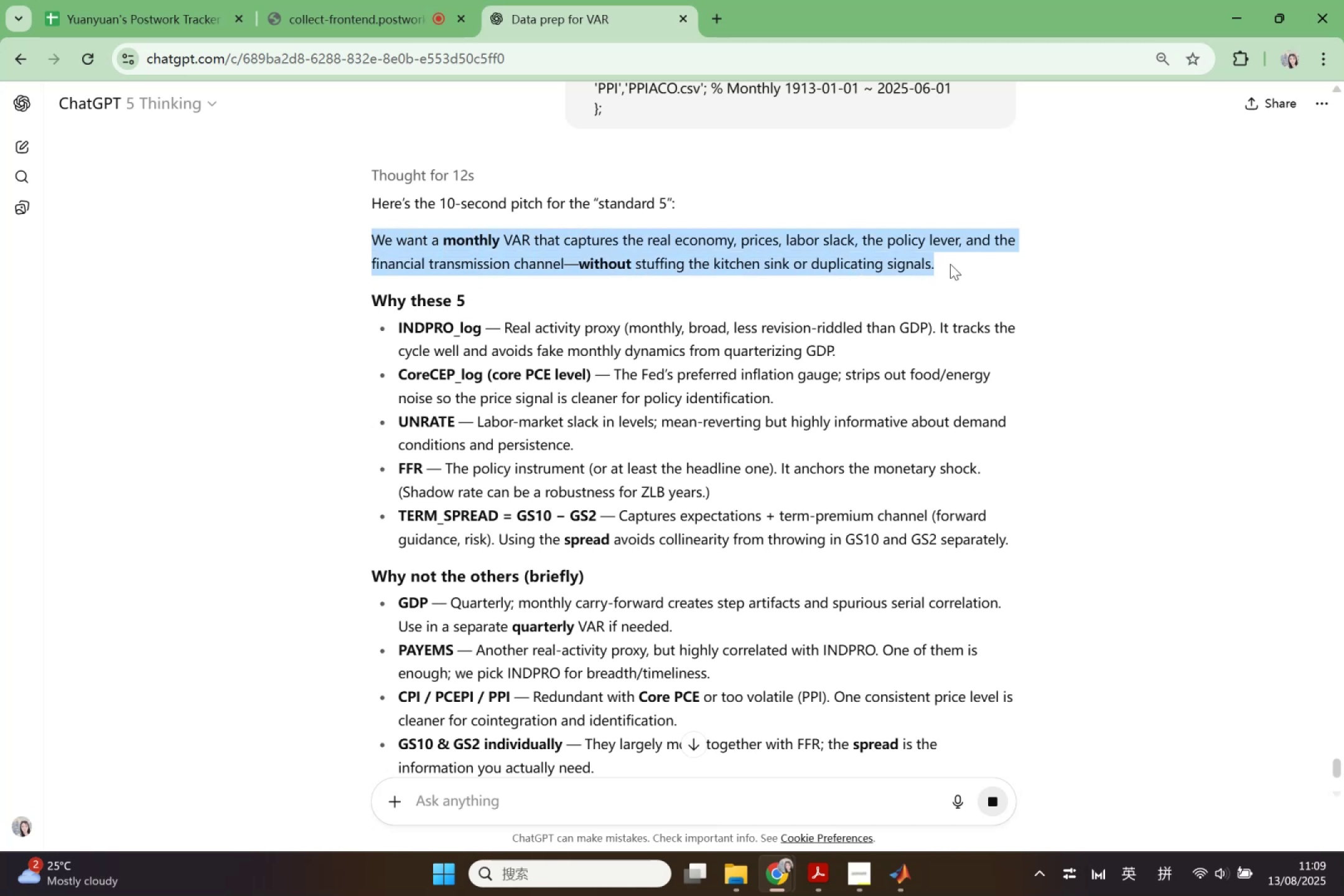 
key(Control+ControlLeft)
 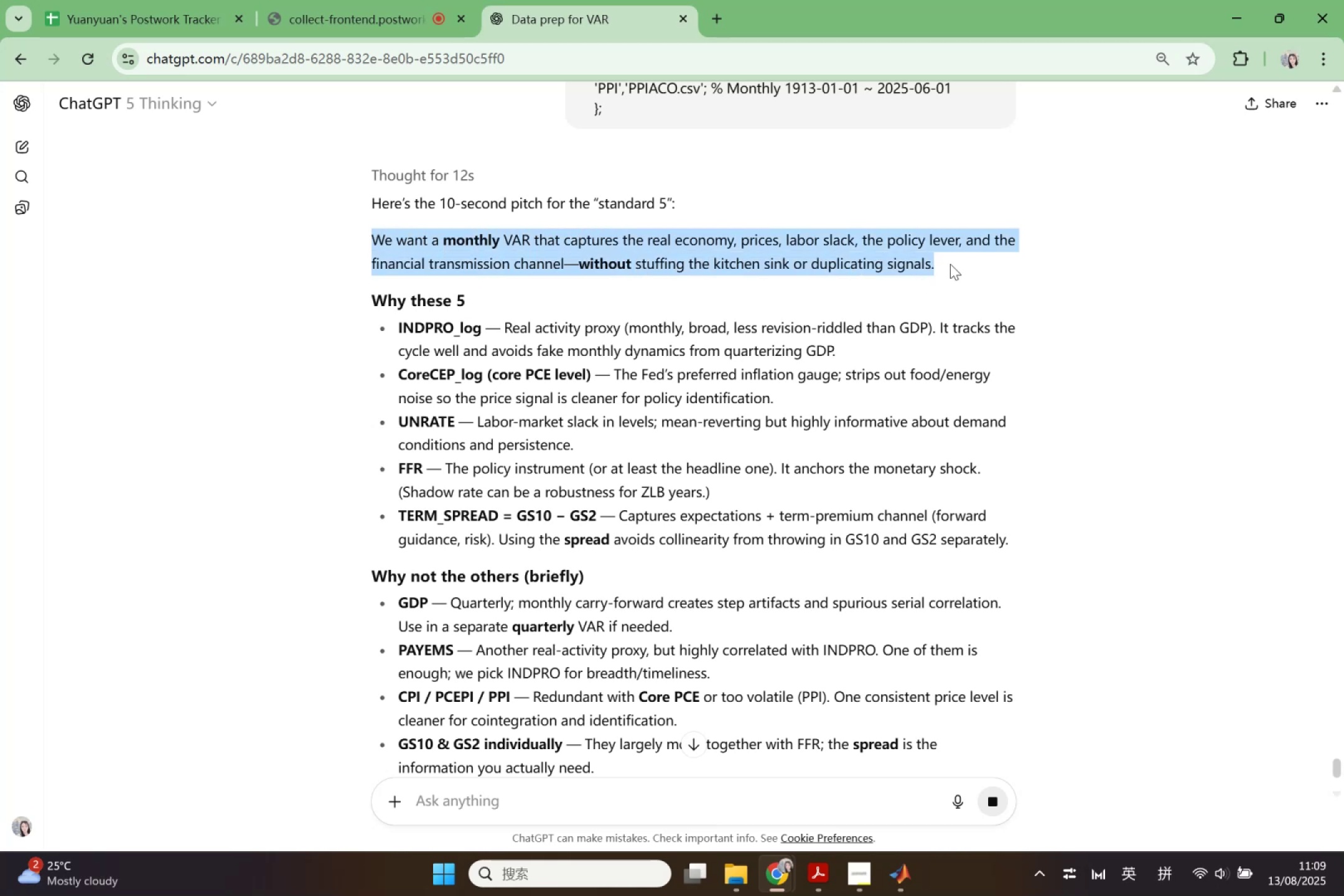 
key(Control+C)
 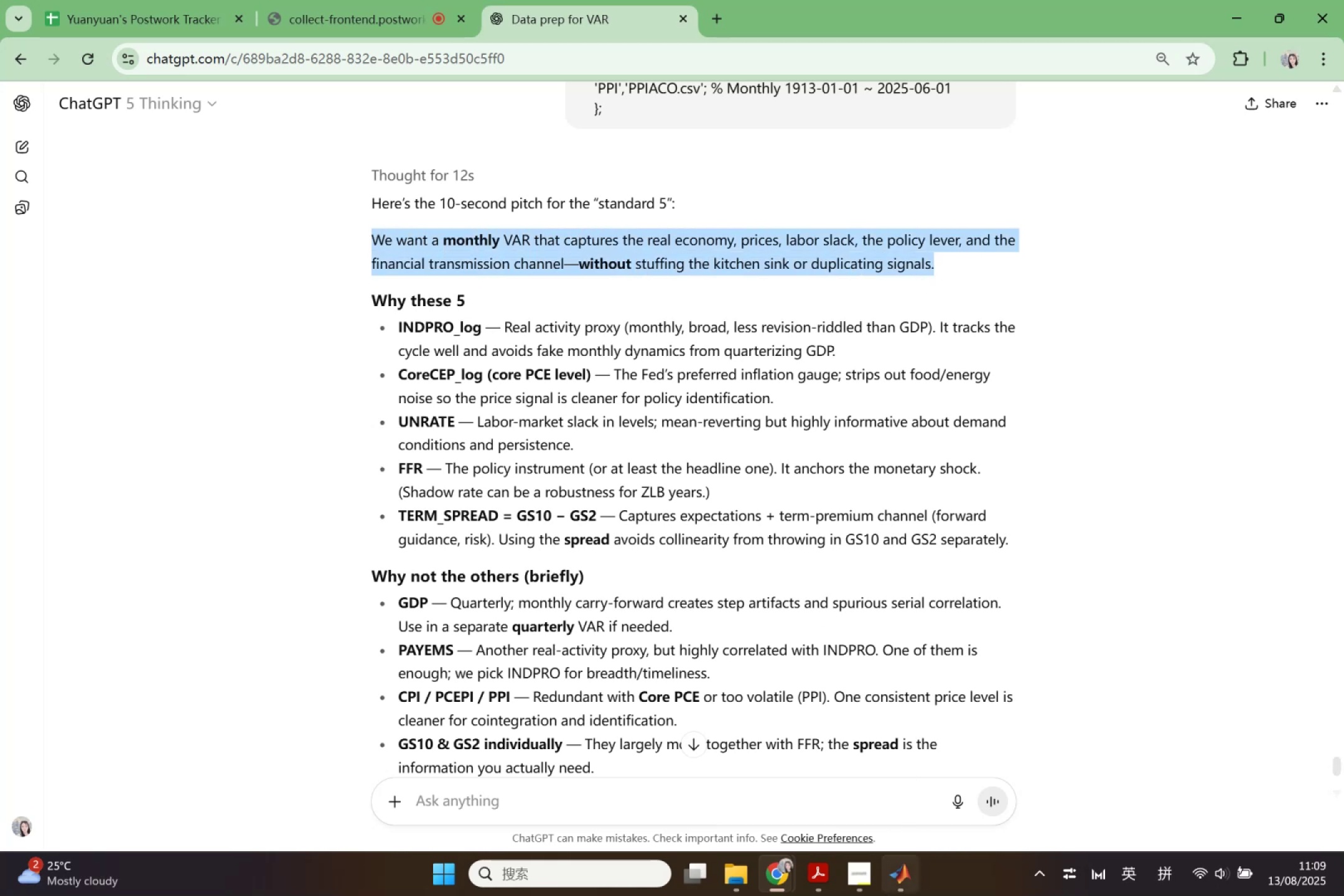 
left_click([894, 884])
 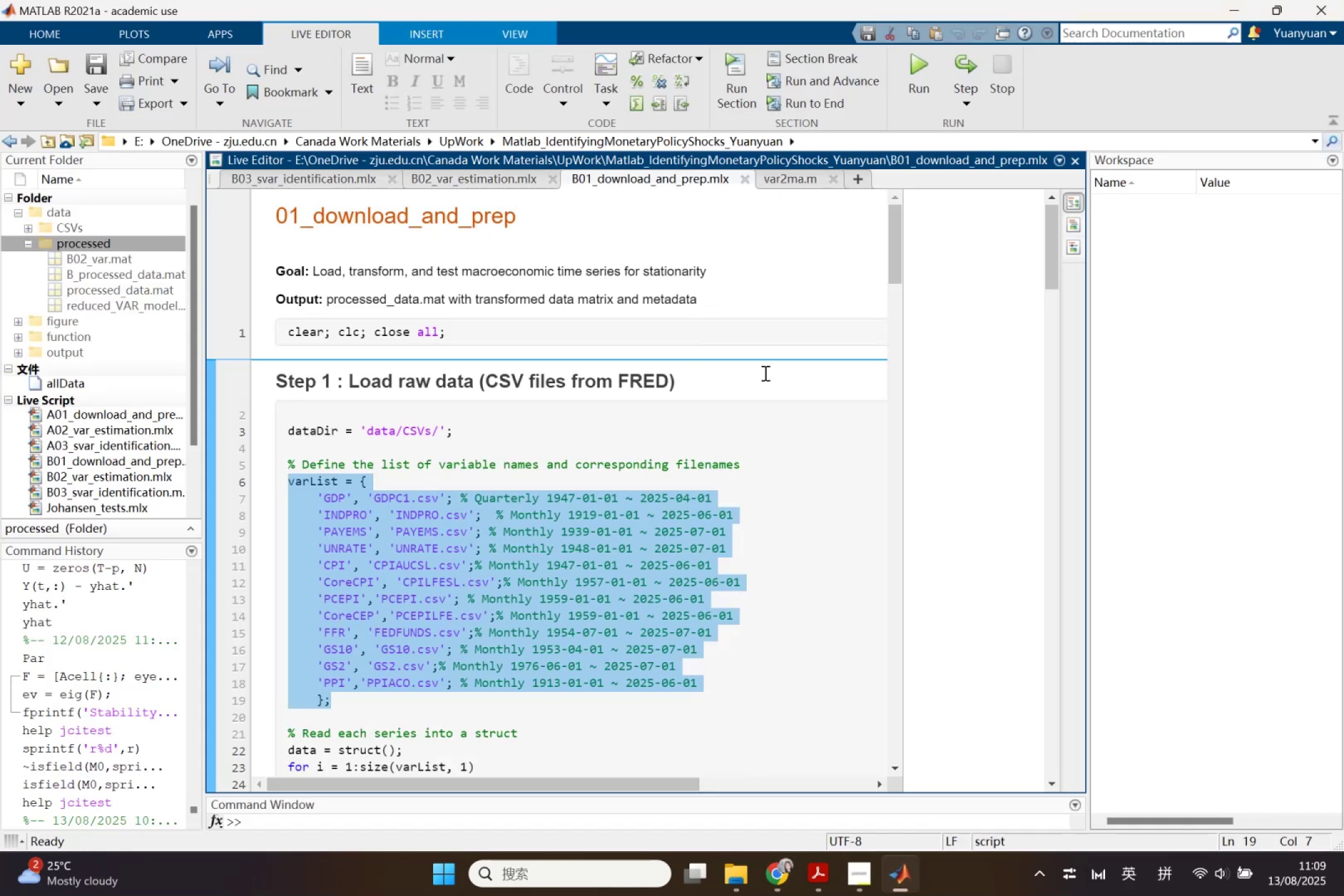 
left_click([748, 384])
 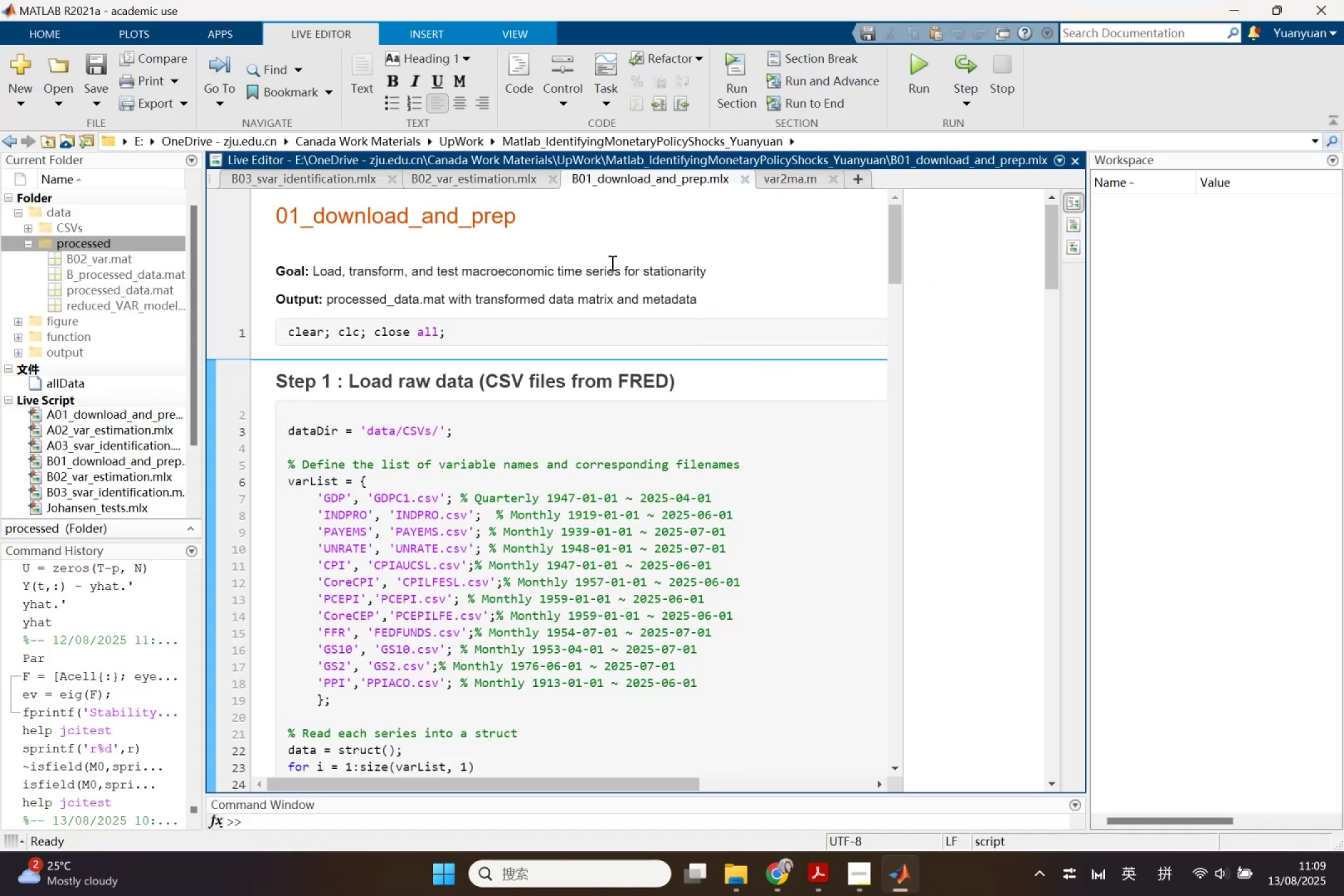 
left_click([503, 185])
 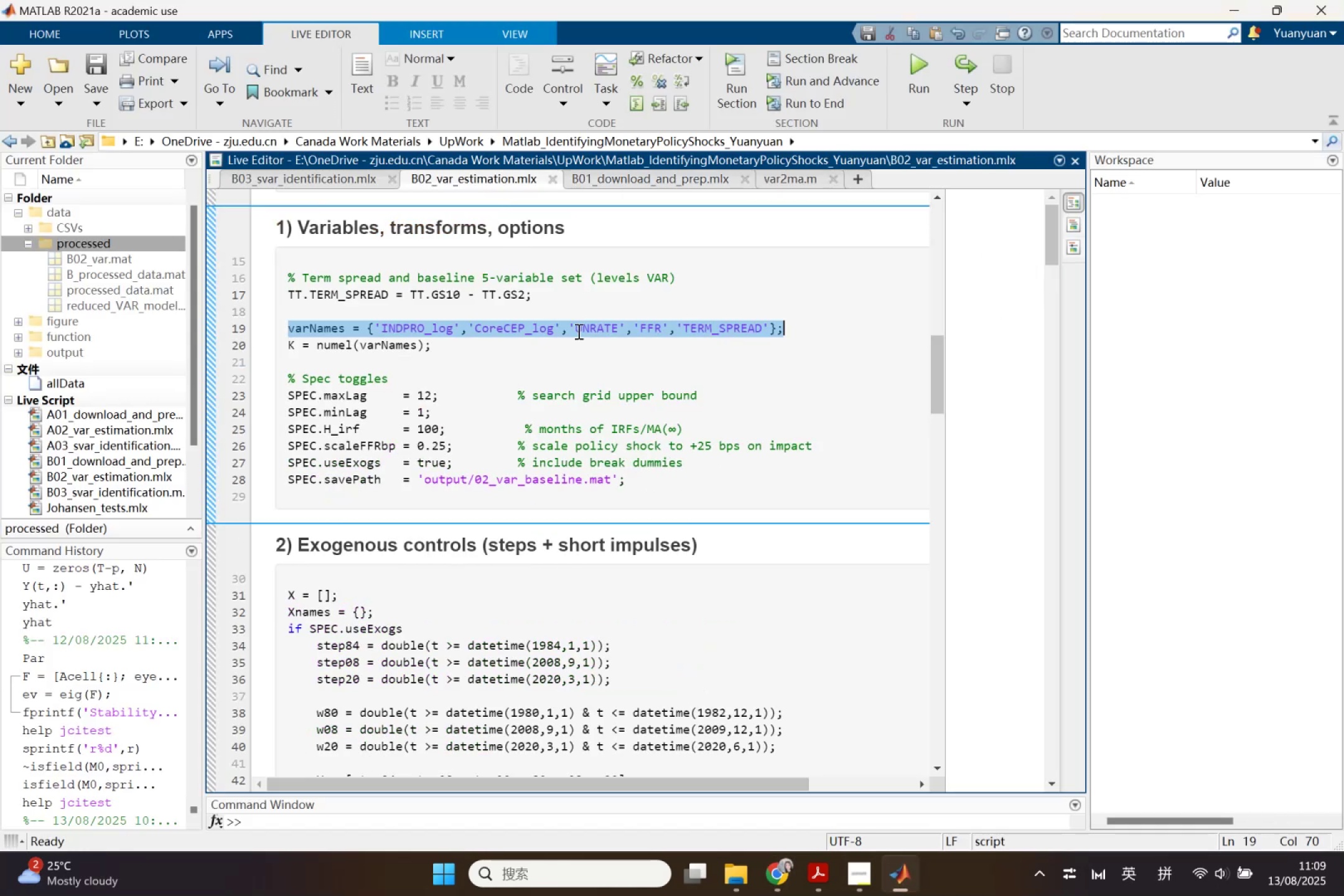 
scroll: coordinate [600, 475], scroll_direction: up, amount: 1.0
 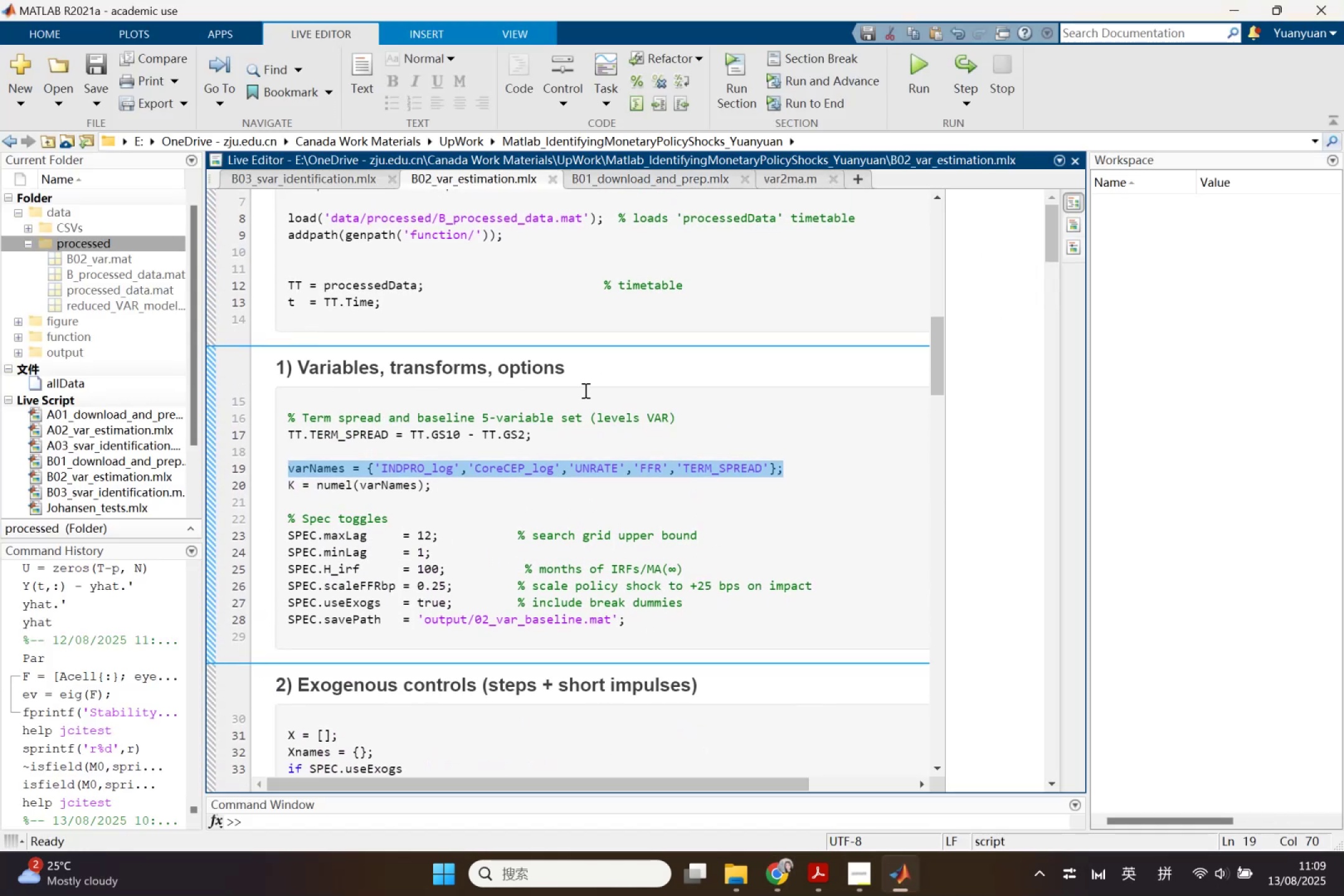 
left_click([592, 371])
 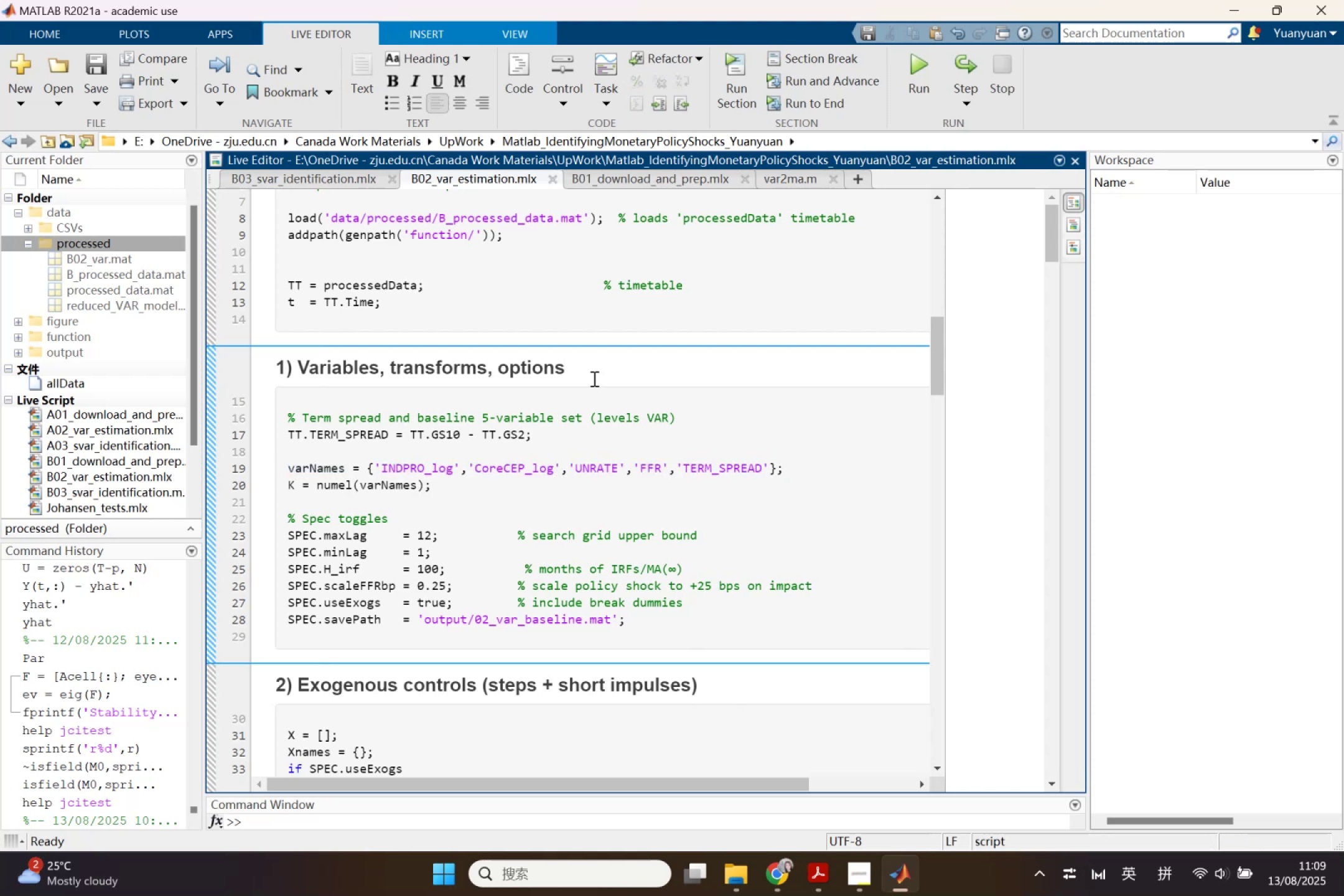 
key(Enter)
 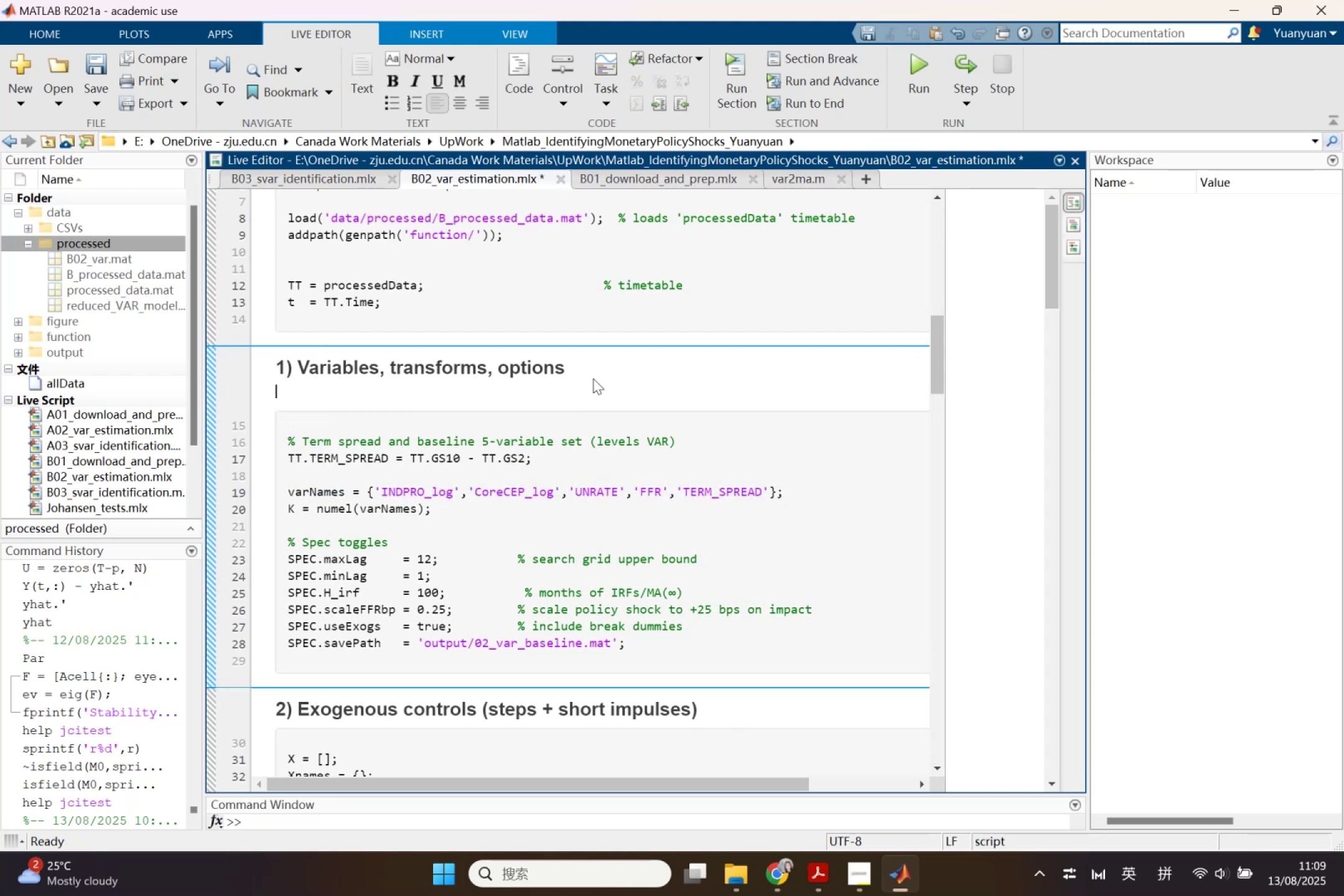 
key(Control+V)
 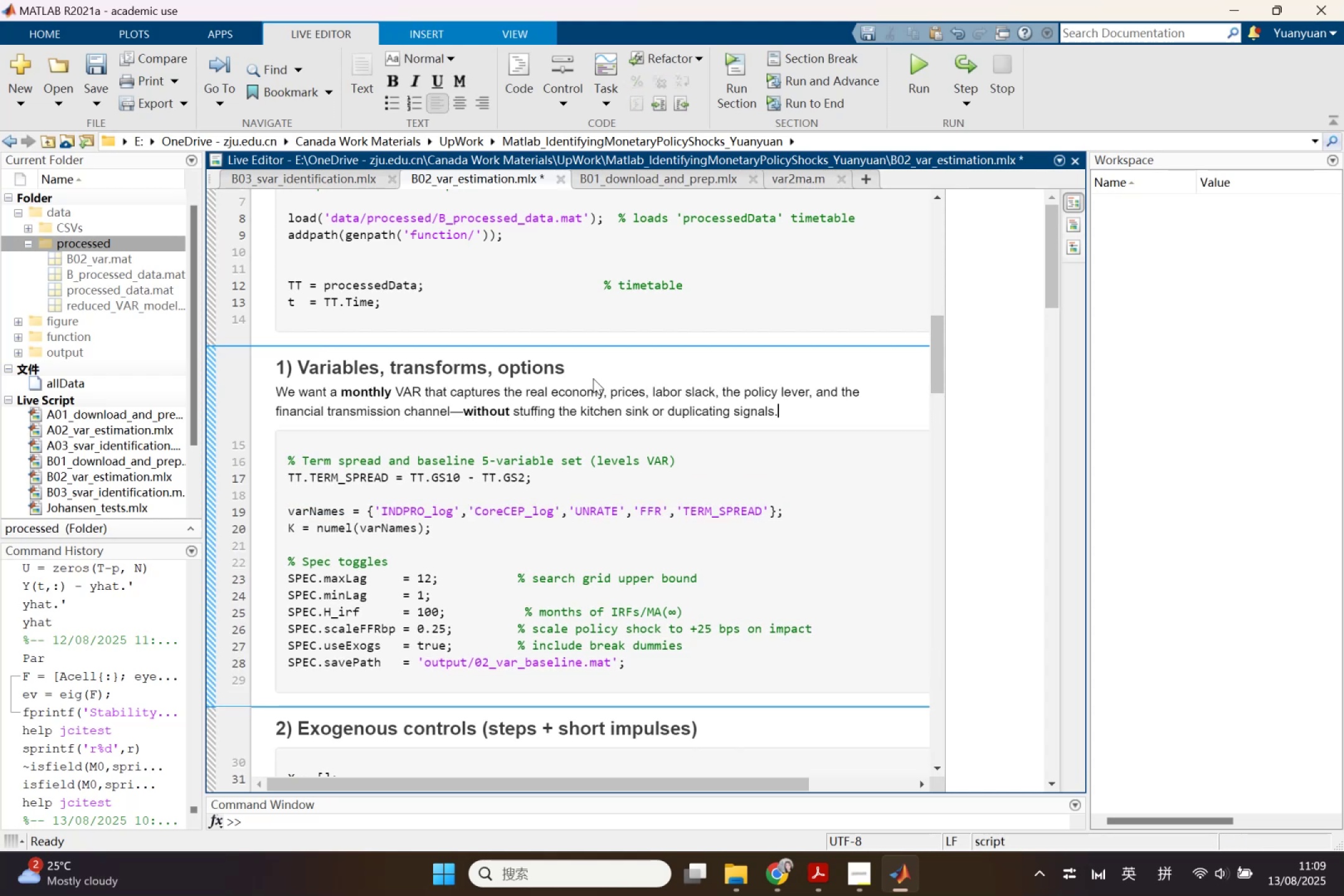 
key(Enter)
 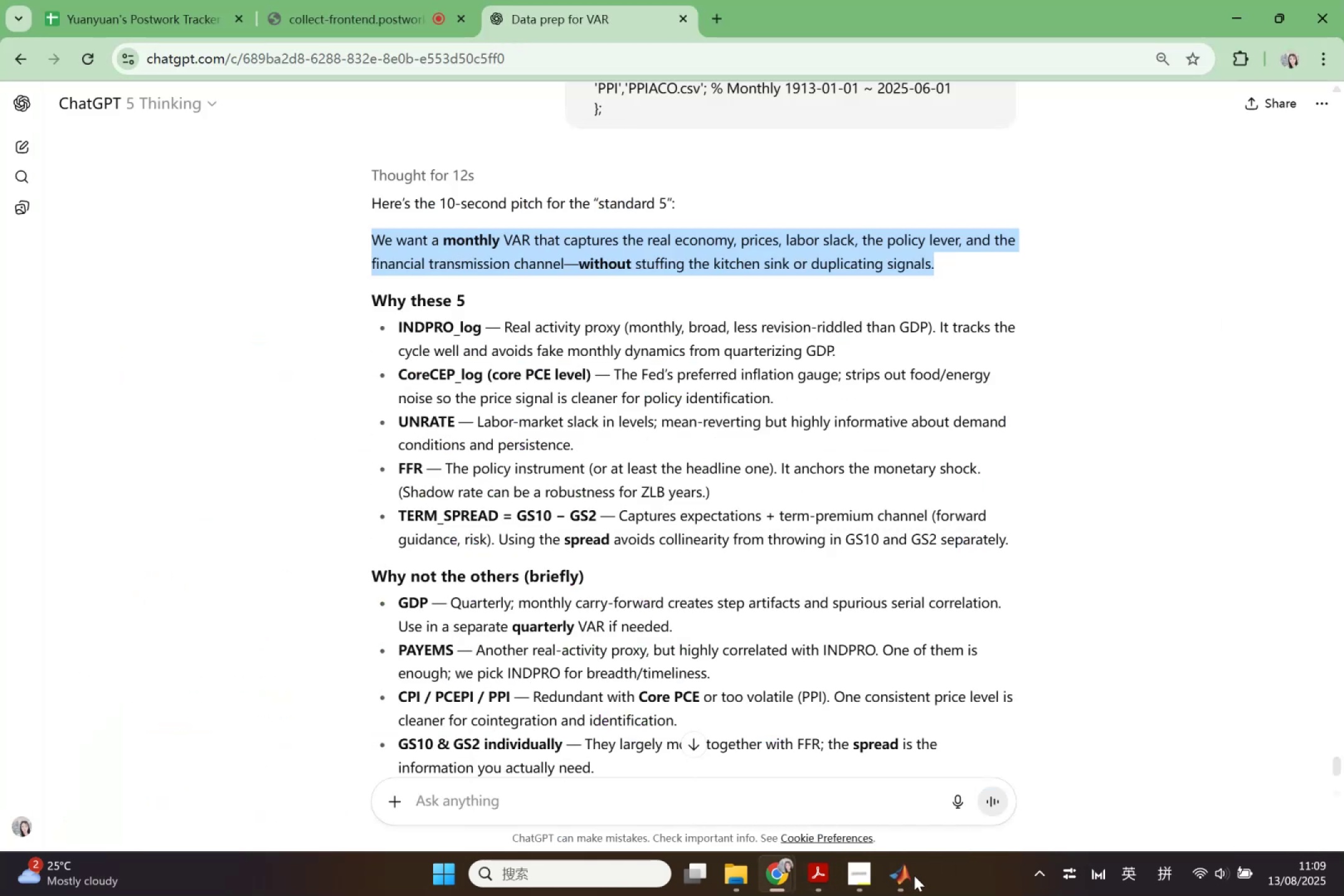 
left_click([485, 470])
 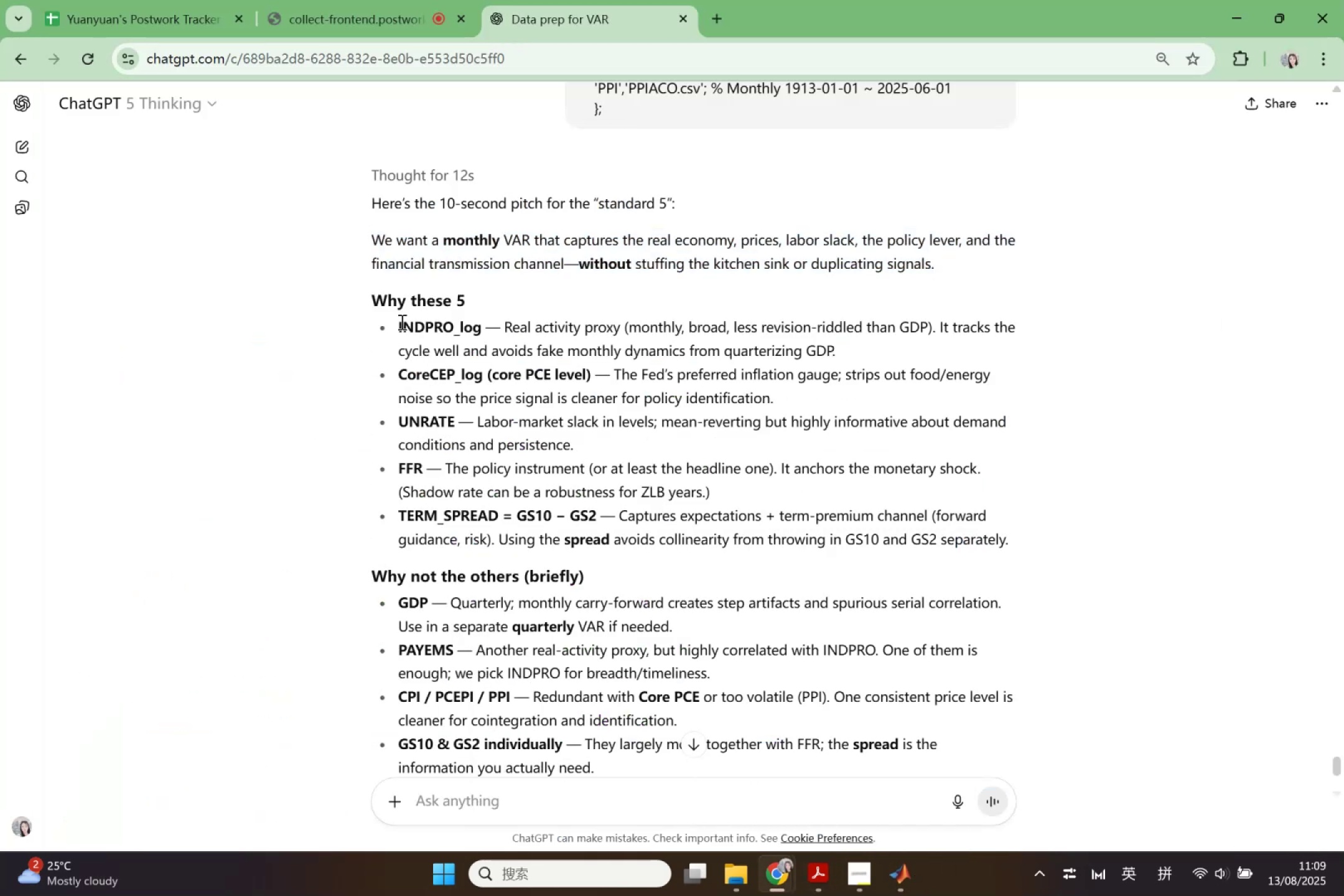 
left_click_drag(start_coordinate=[396, 320], to_coordinate=[1042, 541])
 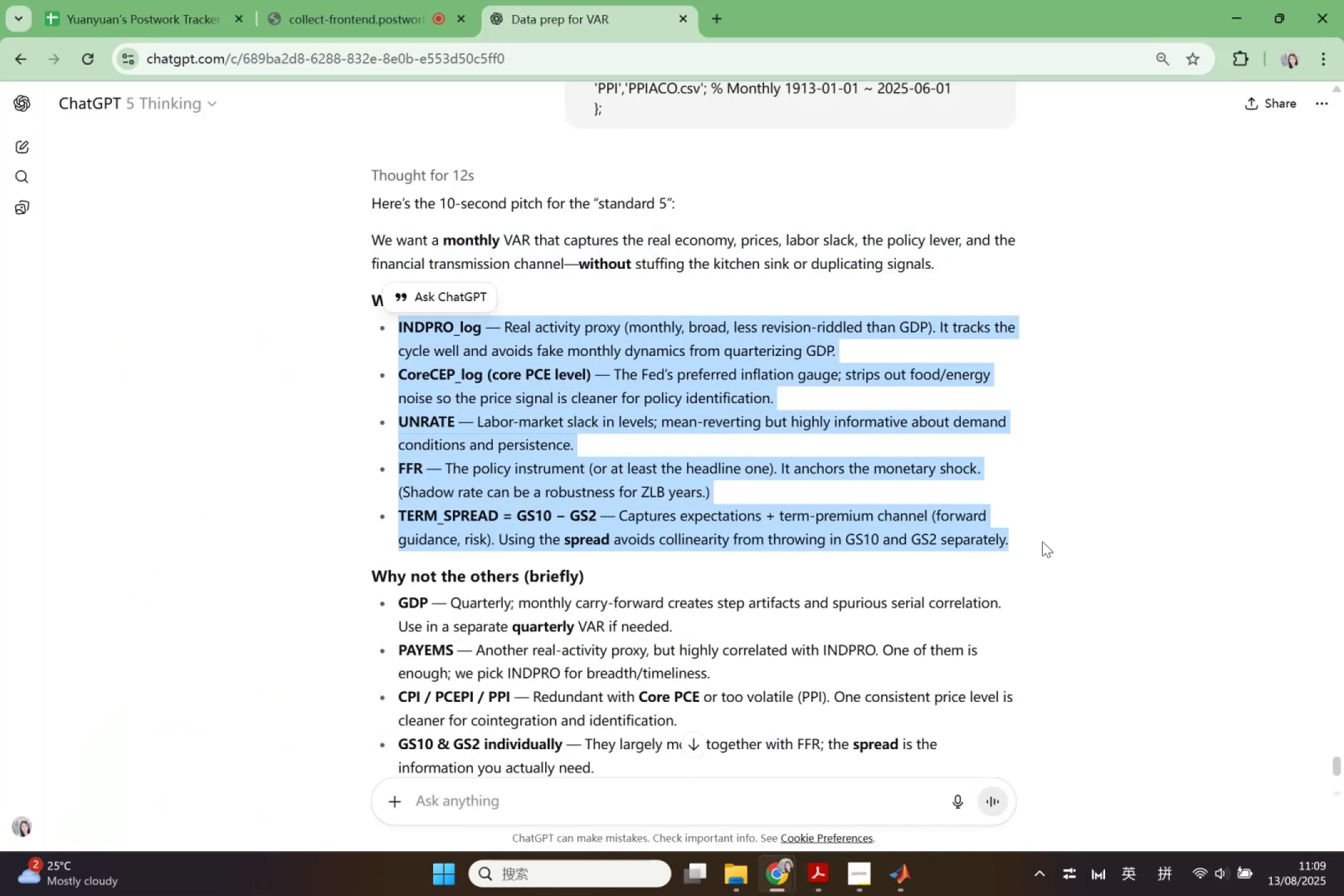 
key(Control+ControlLeft)
 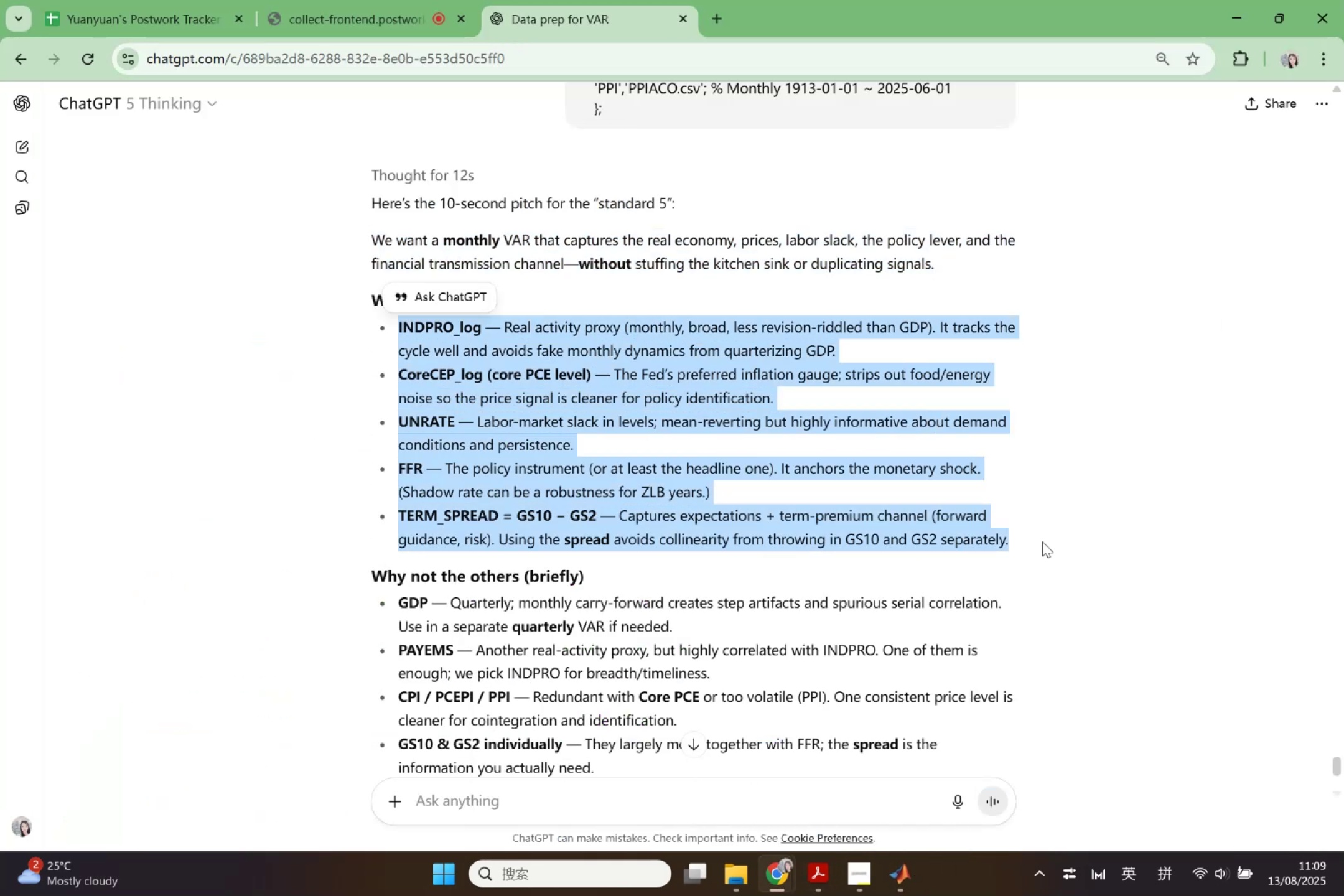 
key(Control+C)
 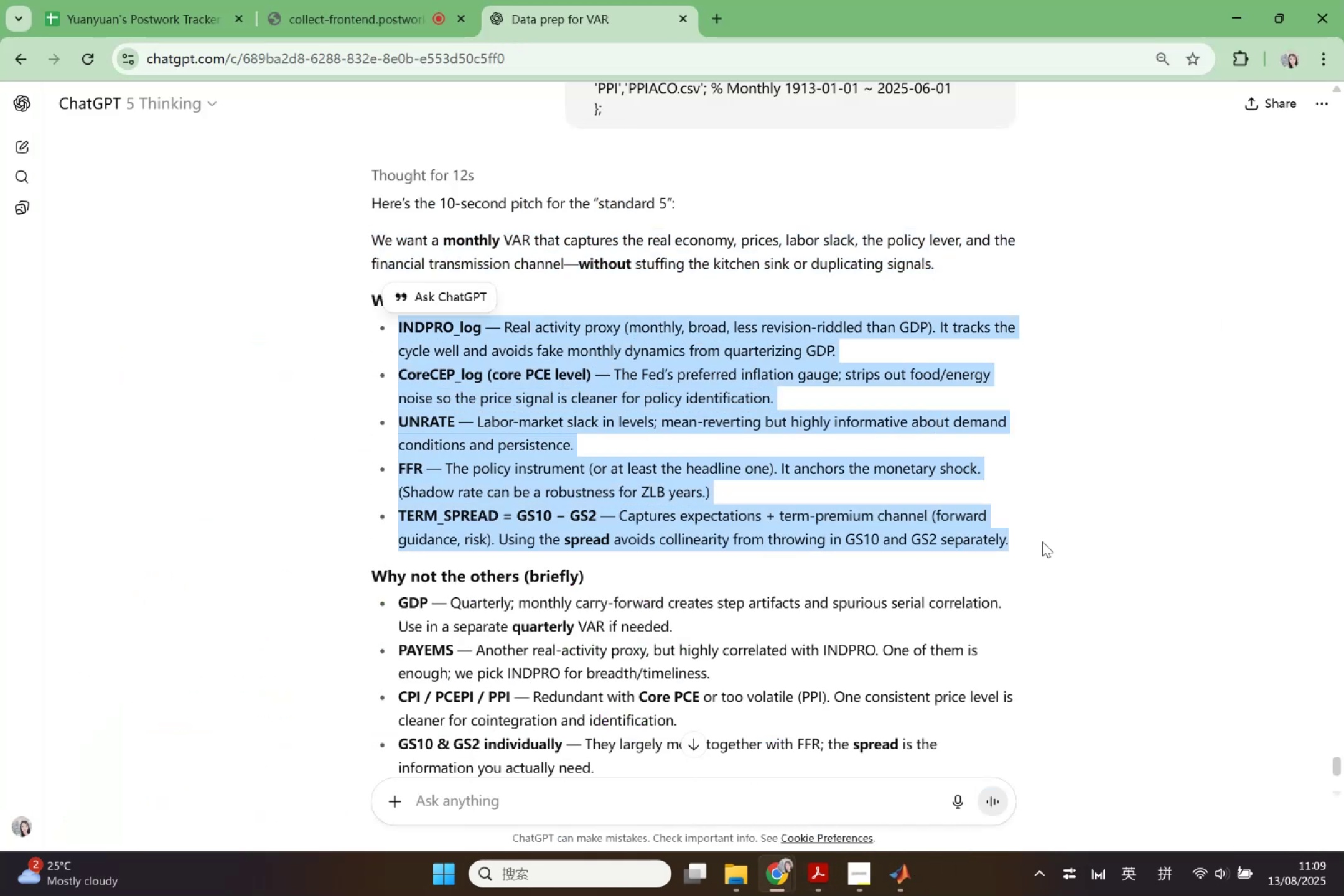 
scroll: coordinate [1042, 541], scroll_direction: down, amount: 2.0
 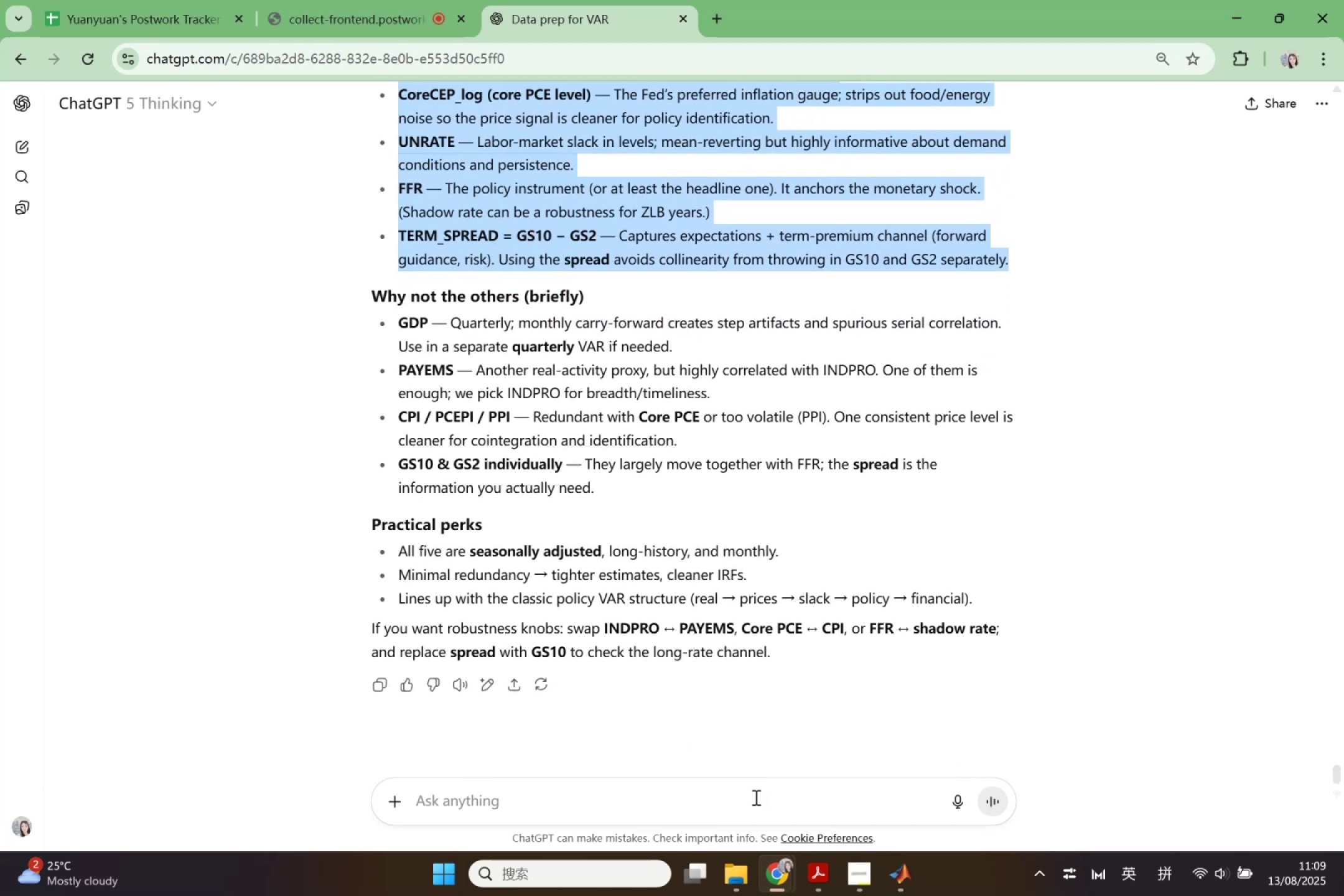 
wait(10.46)
 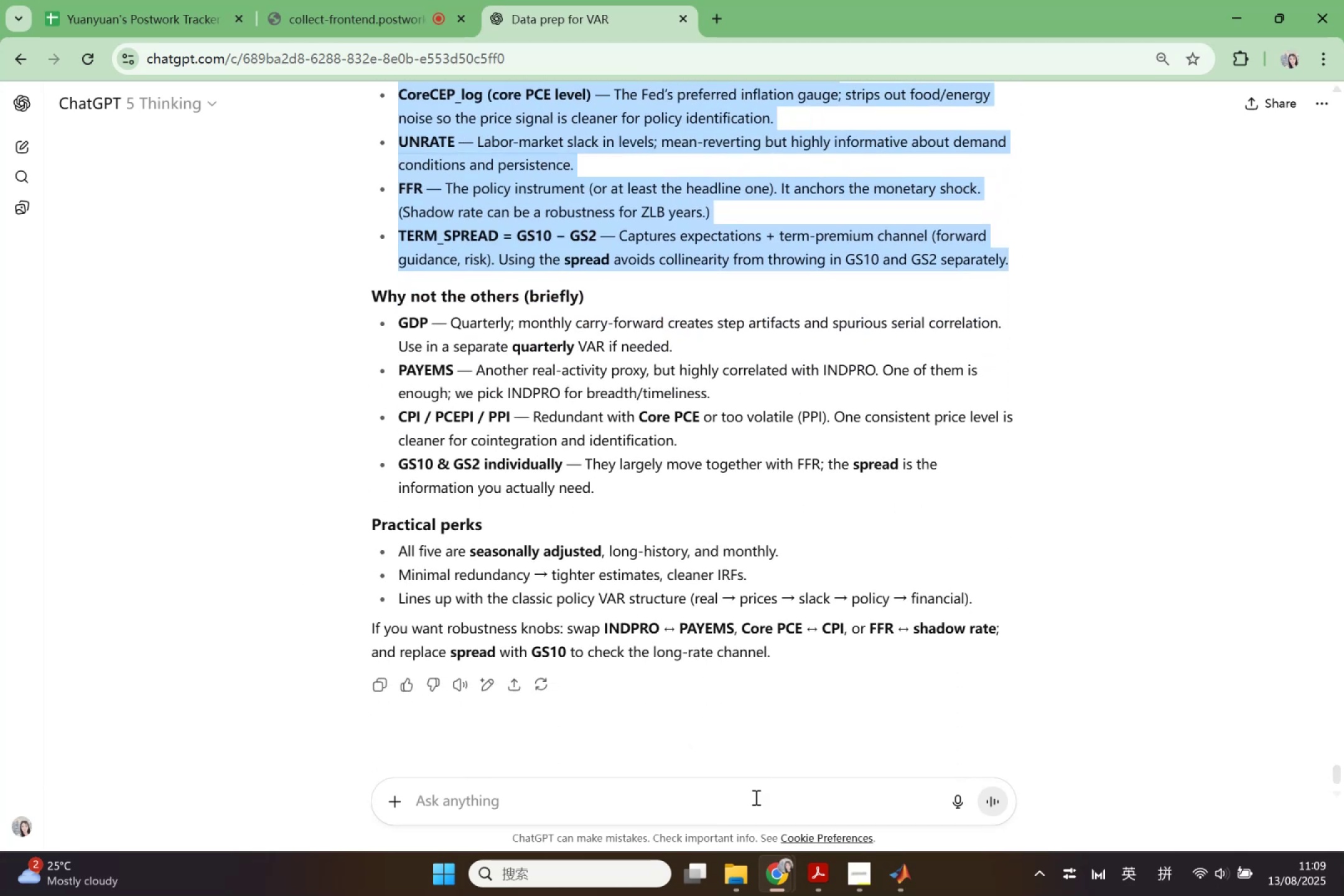 
left_click([879, 782])
 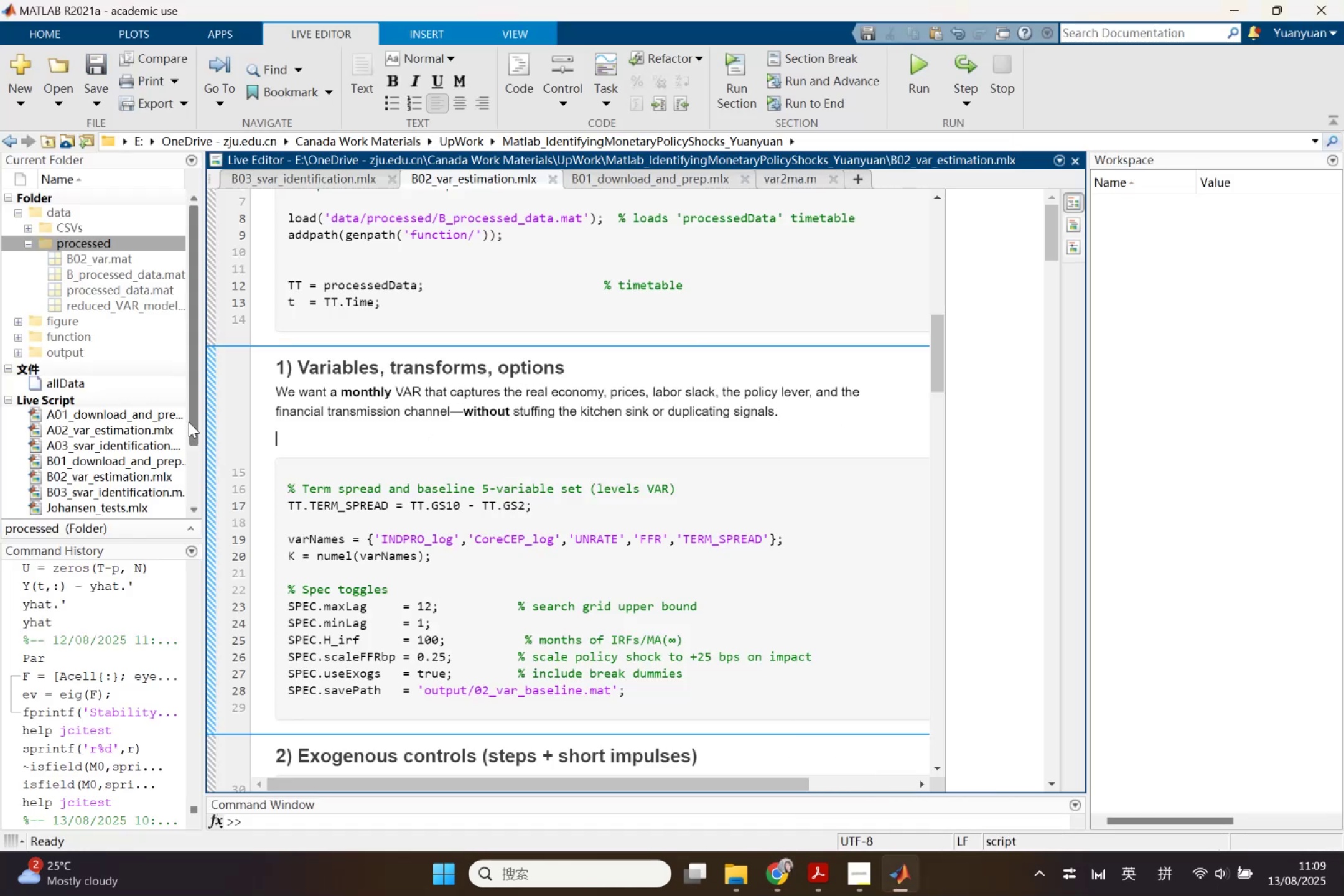 
key(Control+V)
 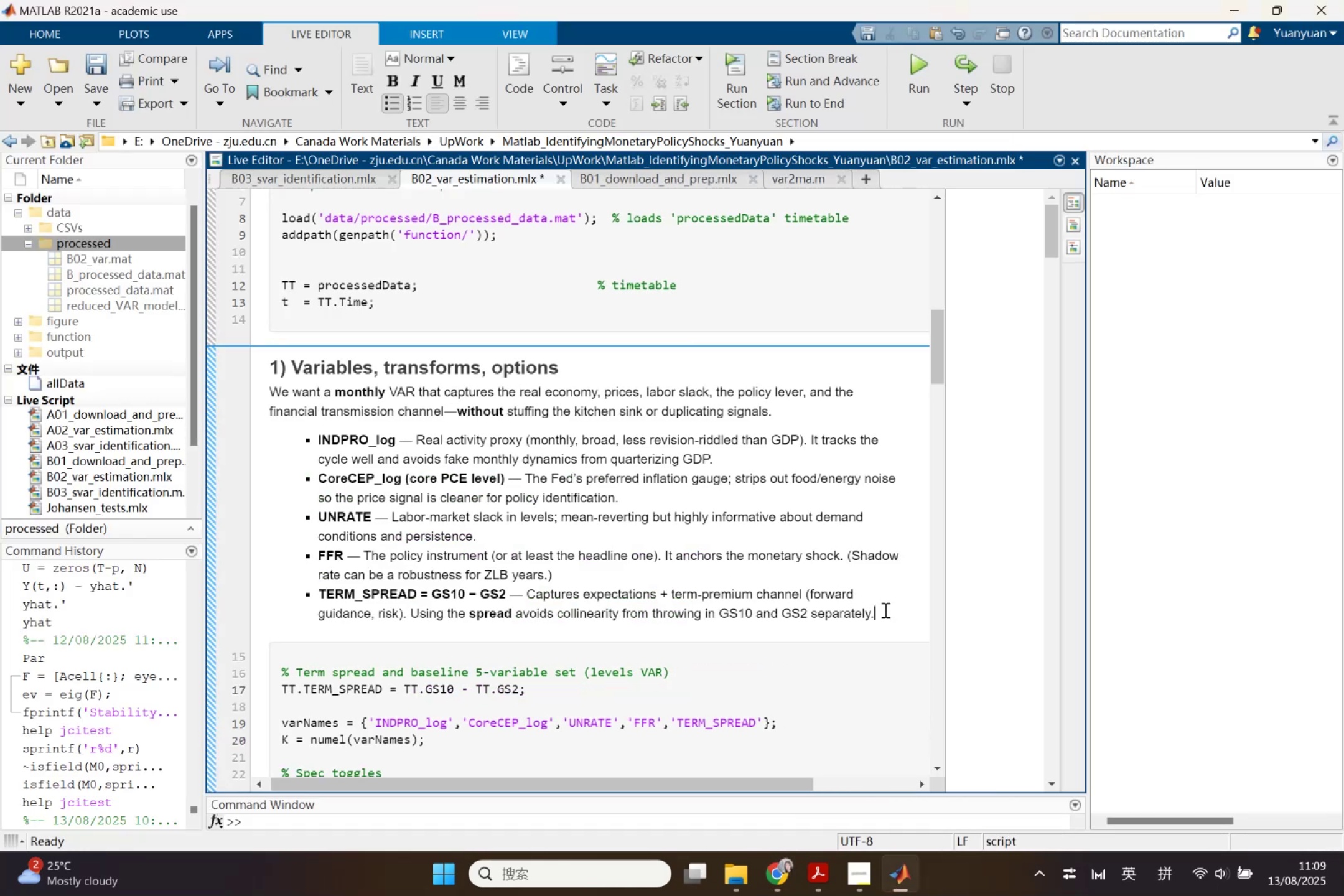 
key(Enter)
 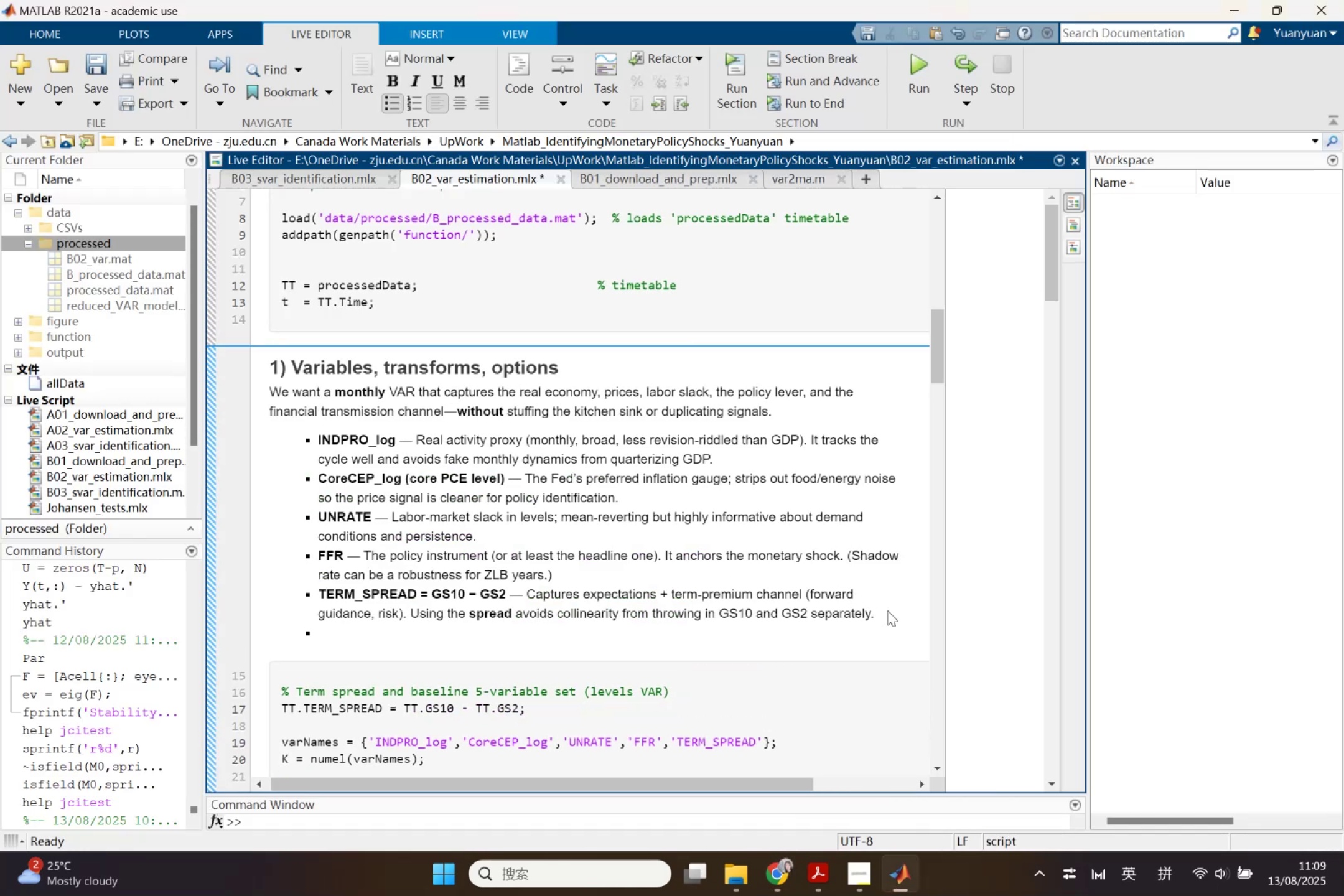 
key(Backspace)
 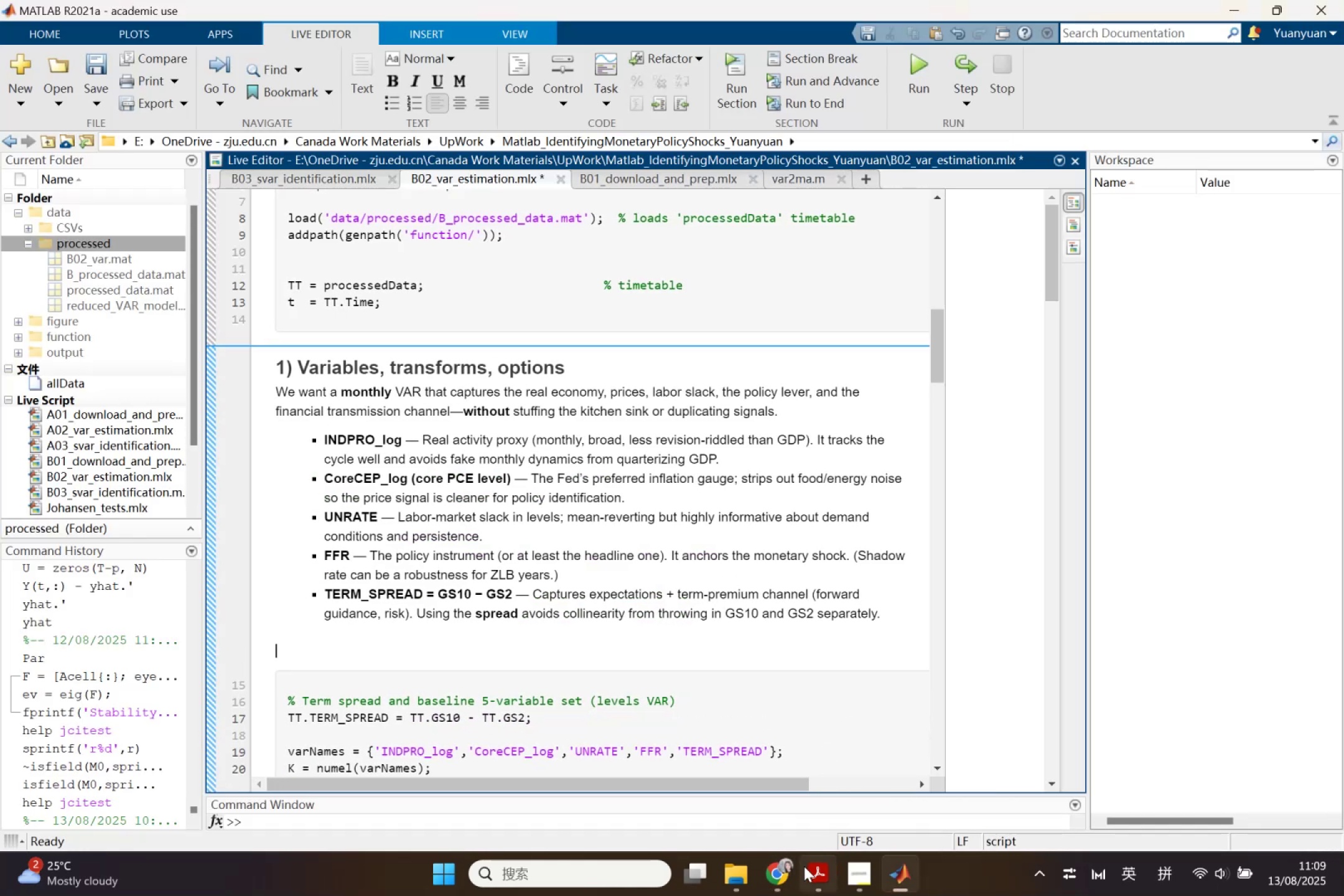 
left_click([788, 869])
 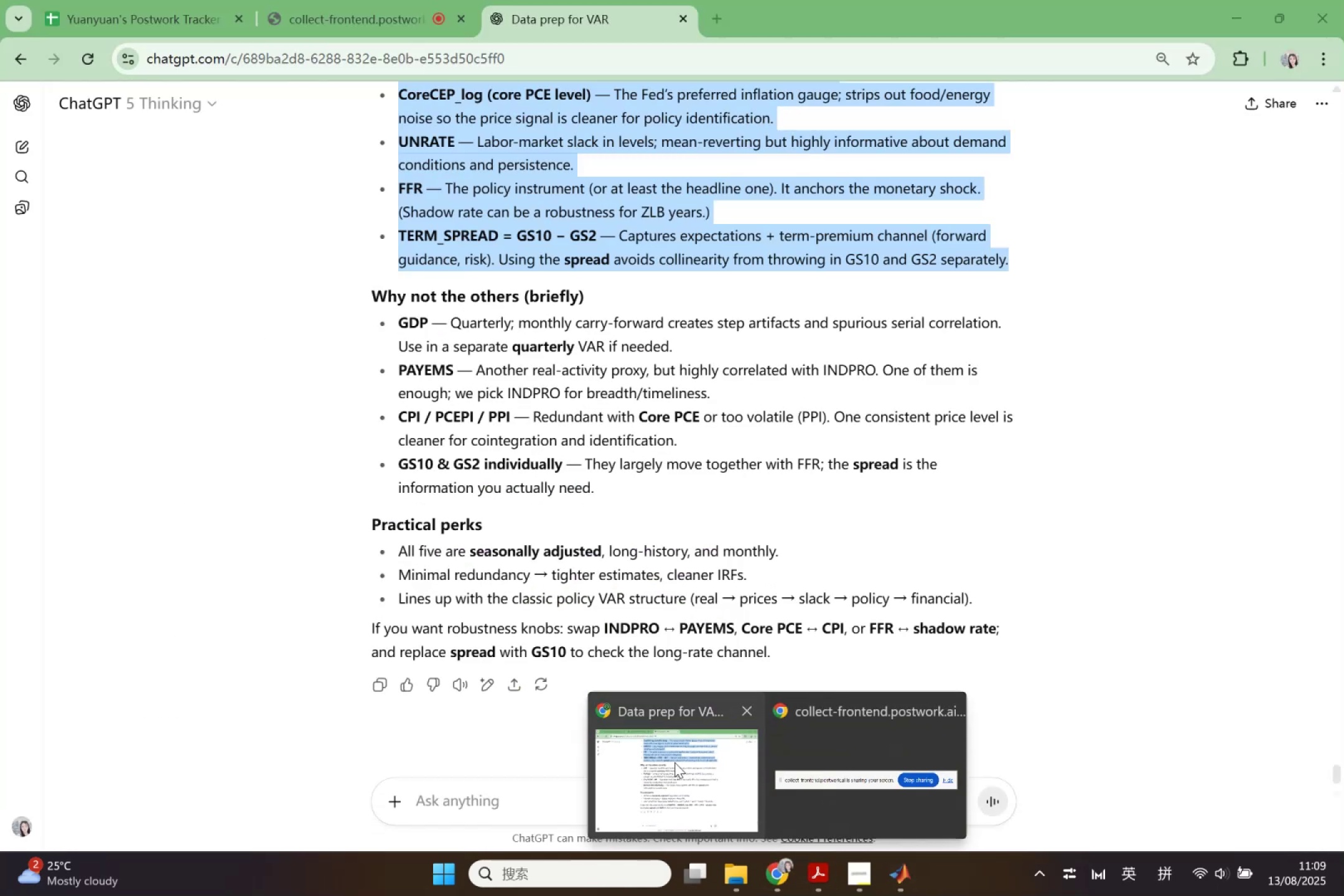 
left_click([674, 762])
 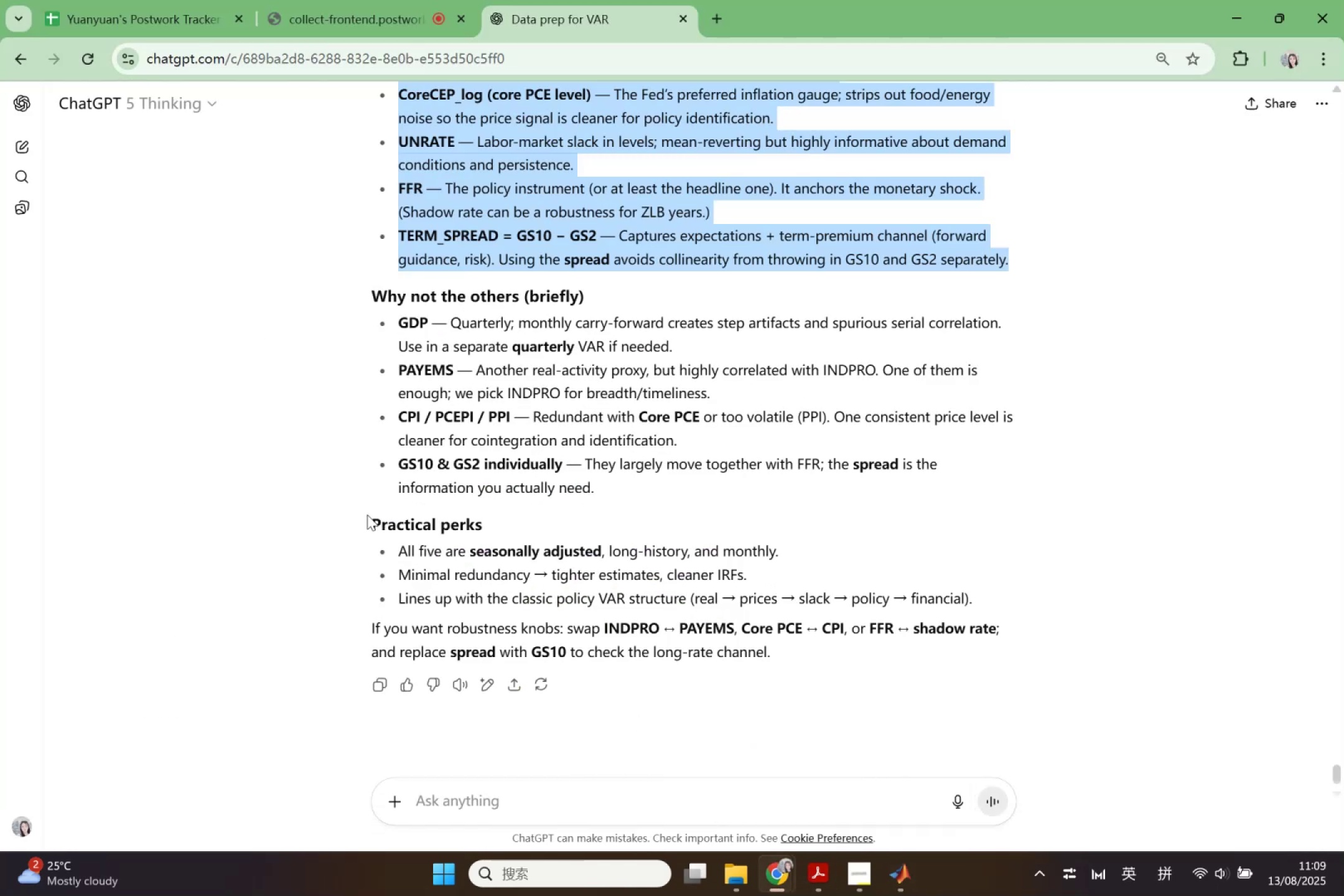 
left_click_drag(start_coordinate=[370, 515], to_coordinate=[996, 596])
 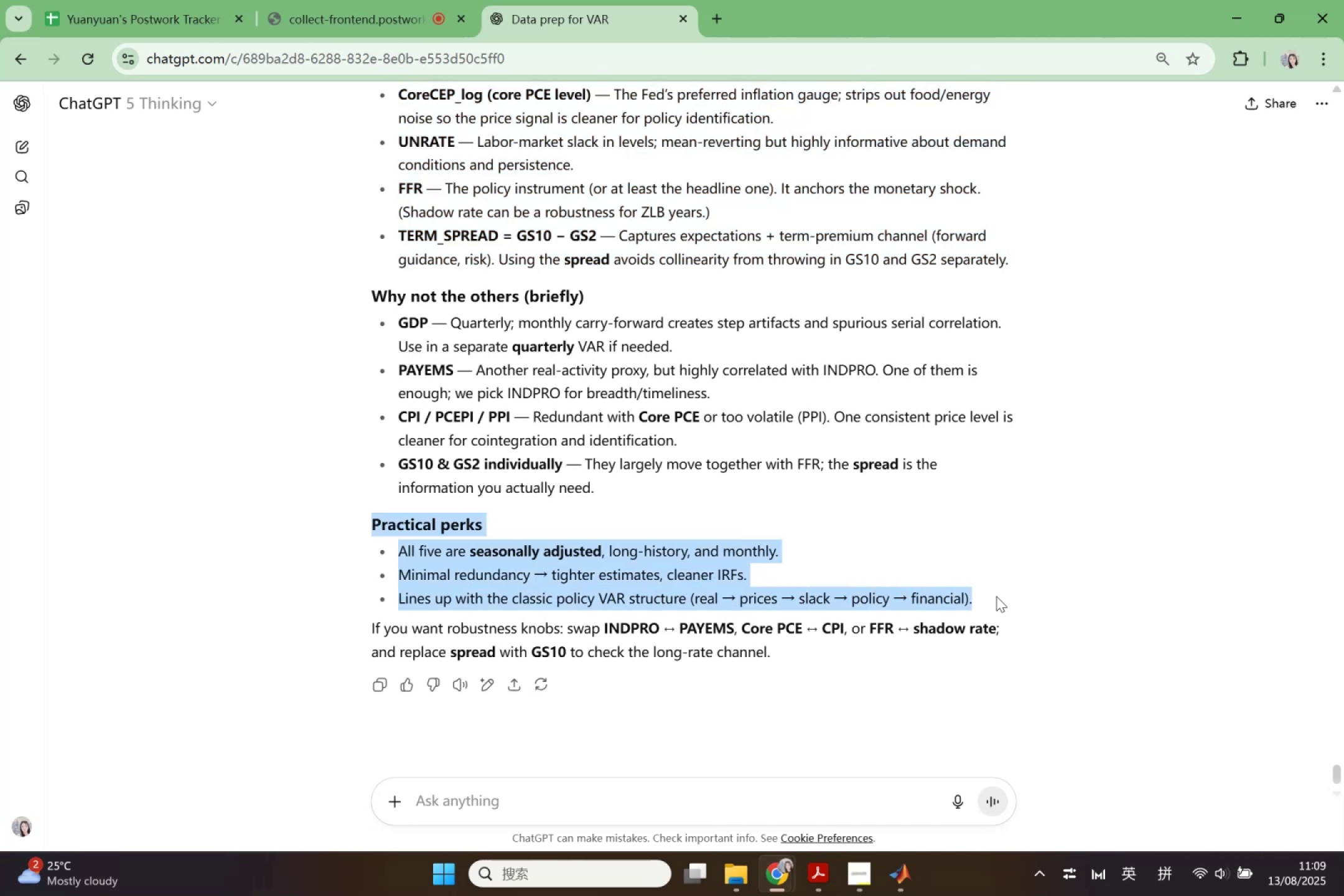 
key(Control+ControlLeft)
 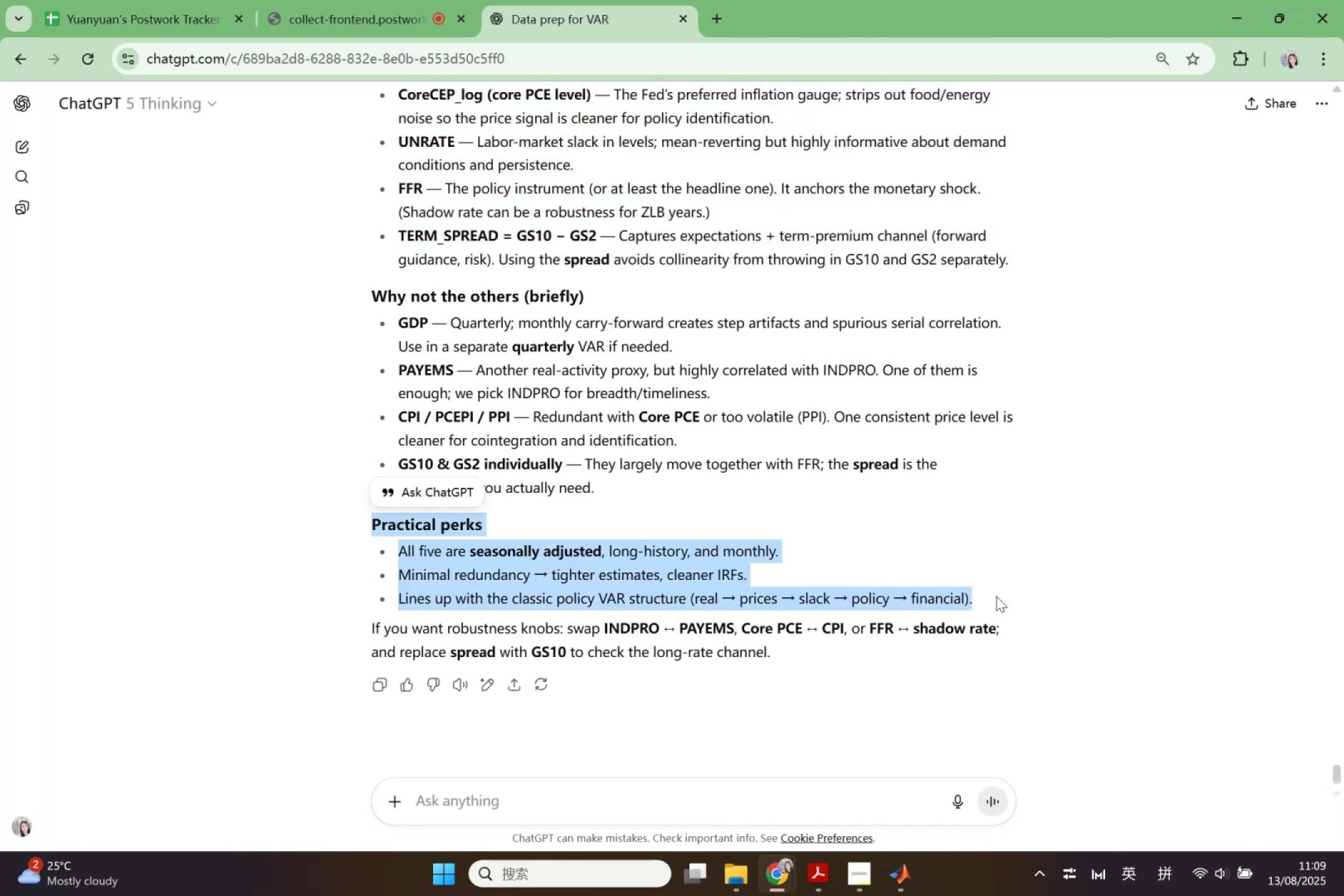 
key(Control+C)
 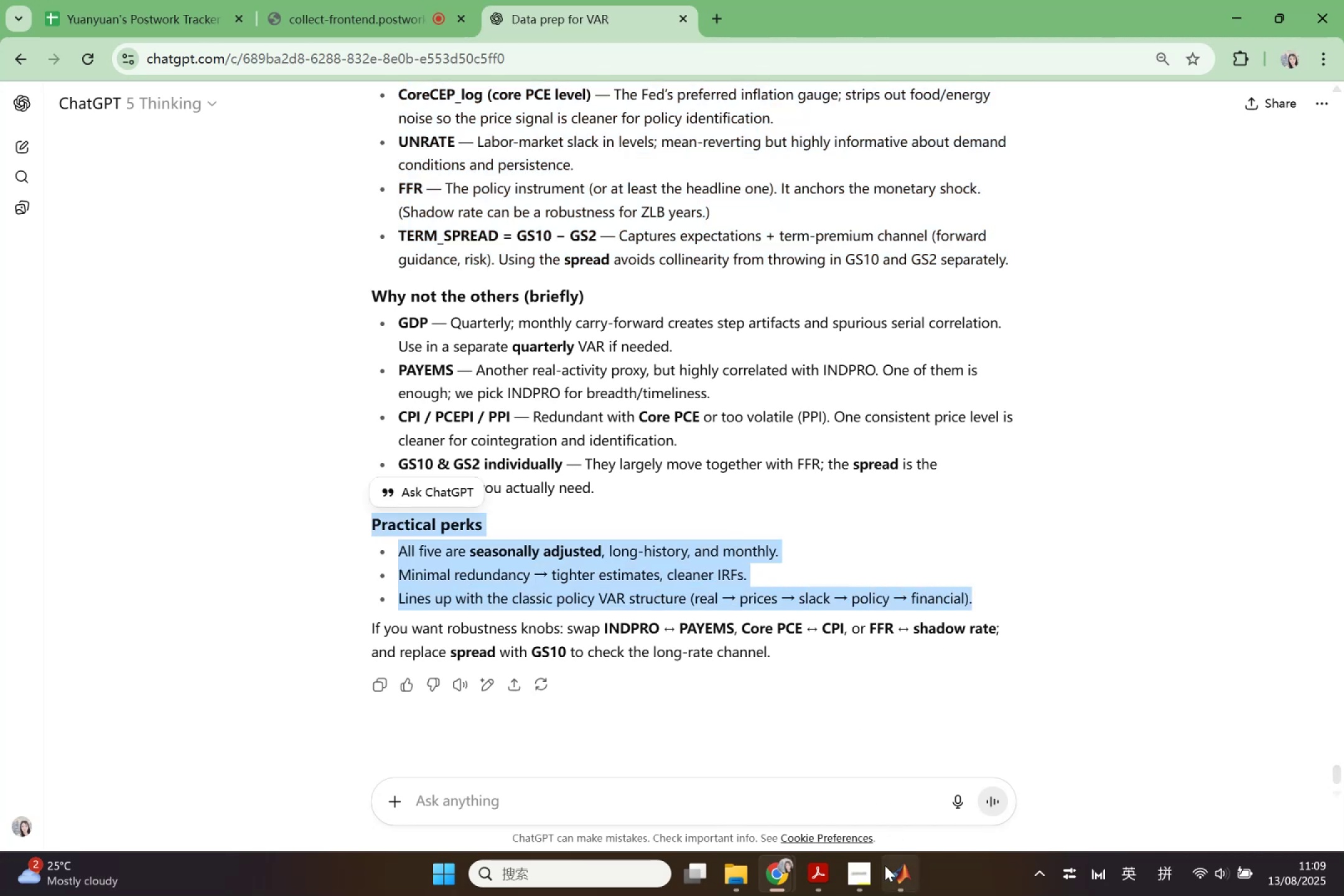 
left_click([885, 866])
 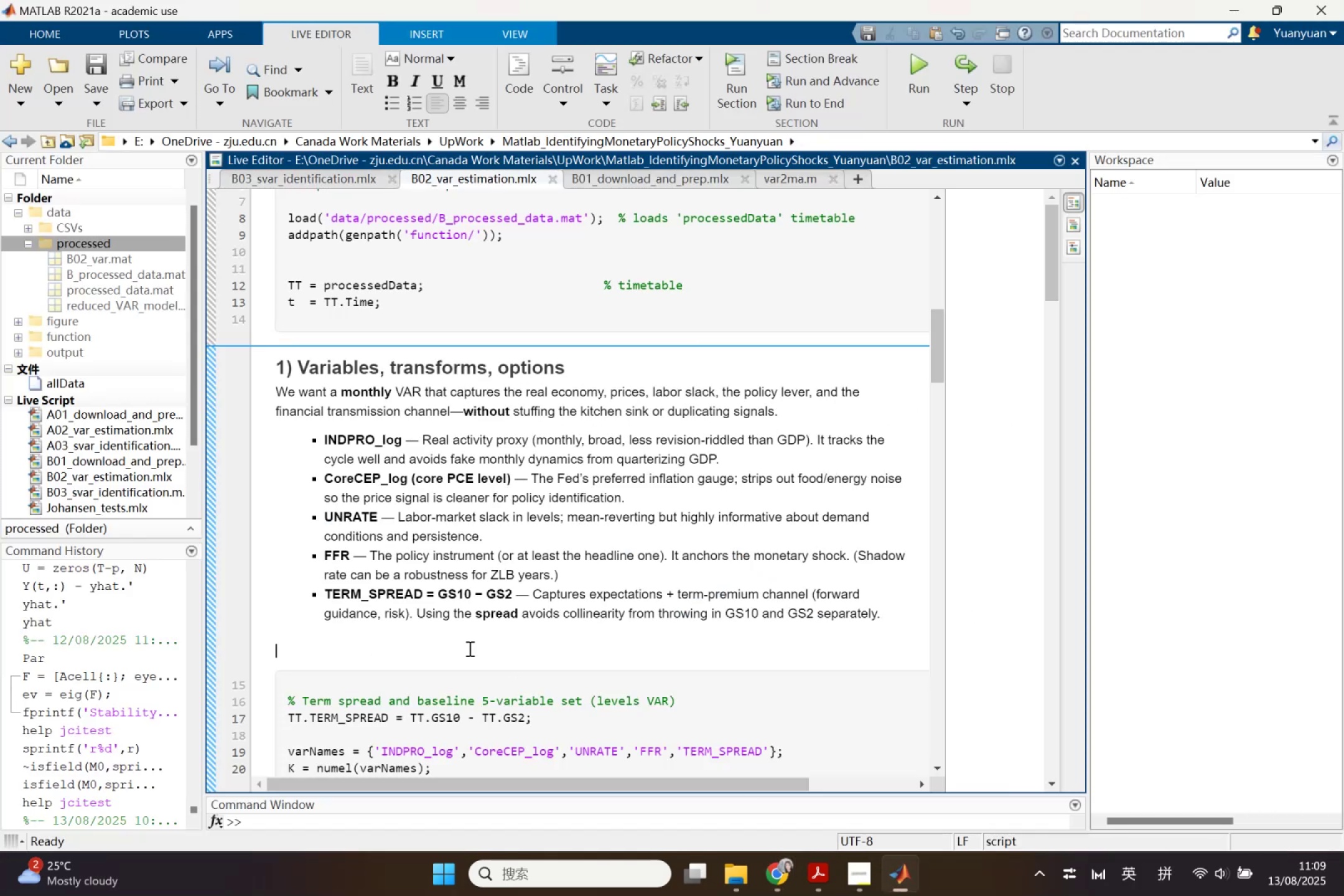 
key(Control+V)
 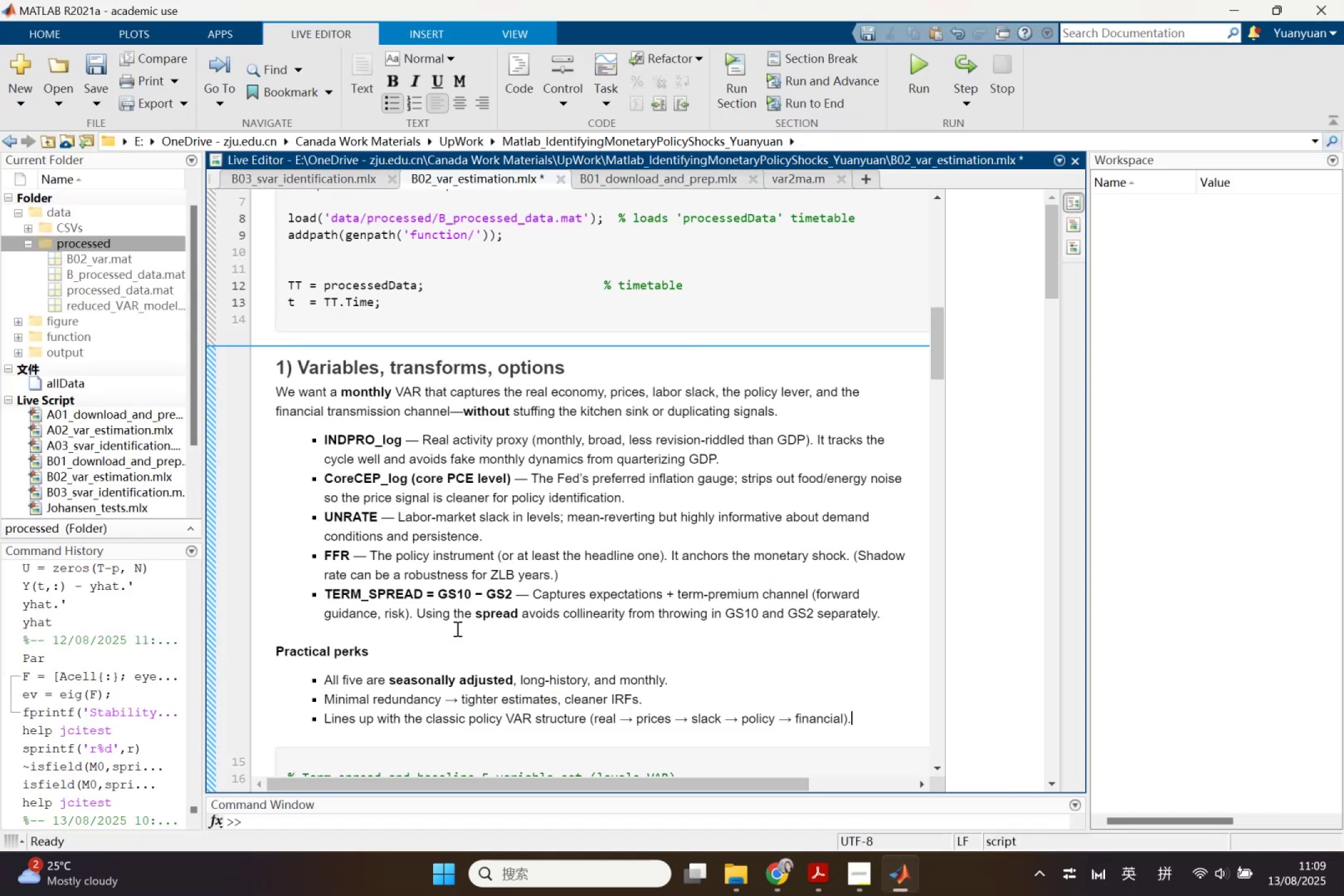 
scroll: coordinate [631, 523], scroll_direction: down, amount: 4.0
 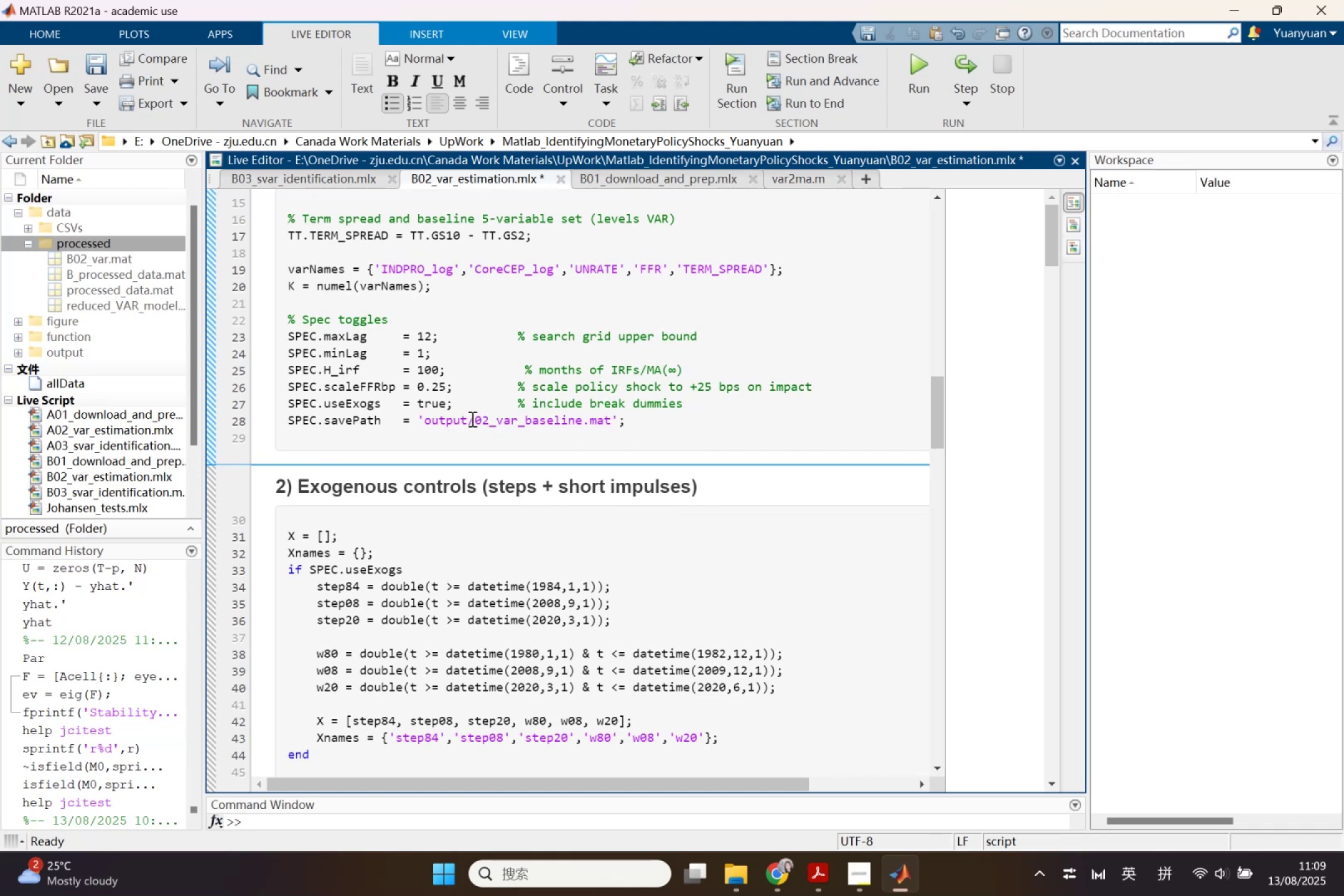 
wait(9.2)
 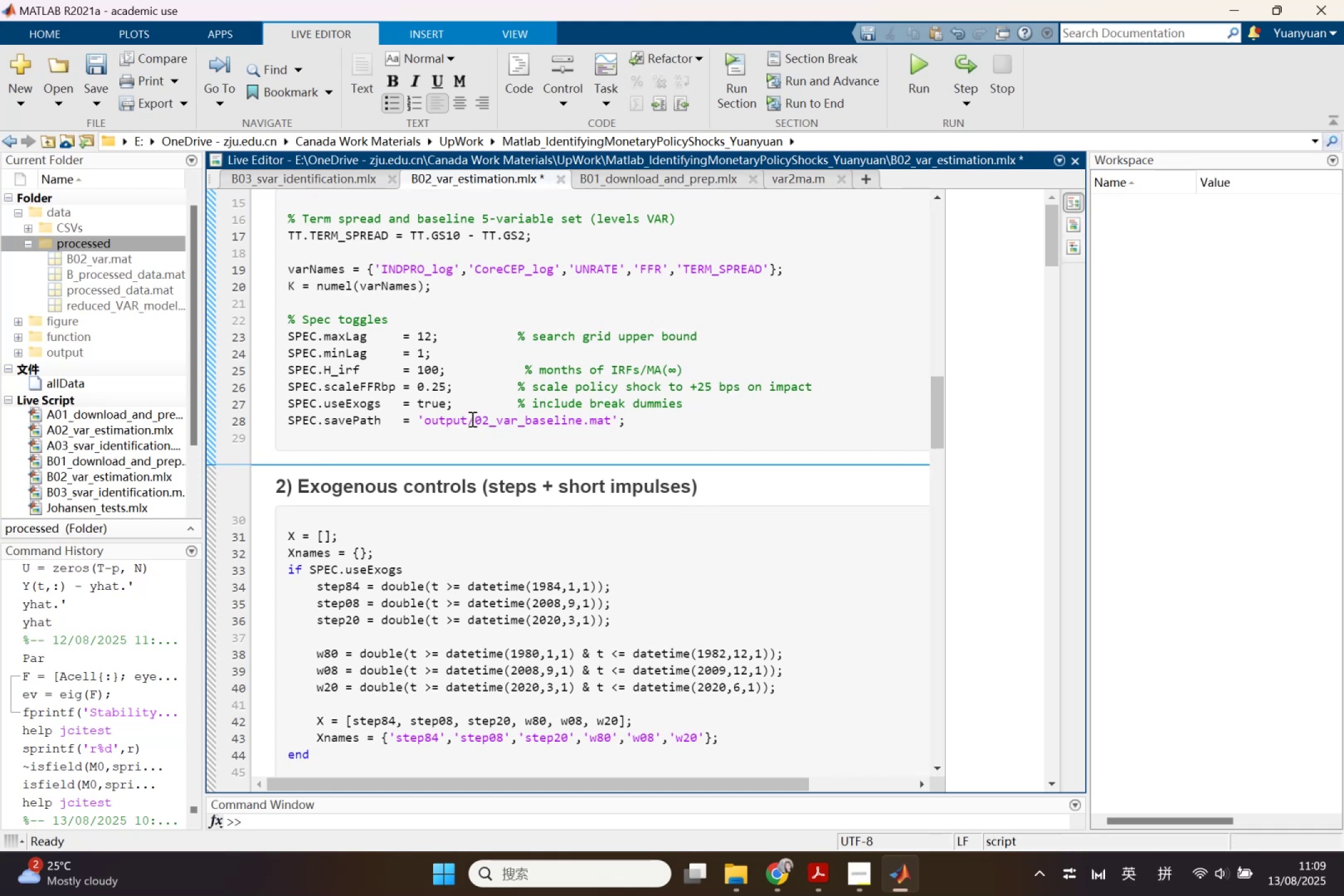 
left_click_drag(start_coordinate=[465, 416], to_coordinate=[424, 416])
 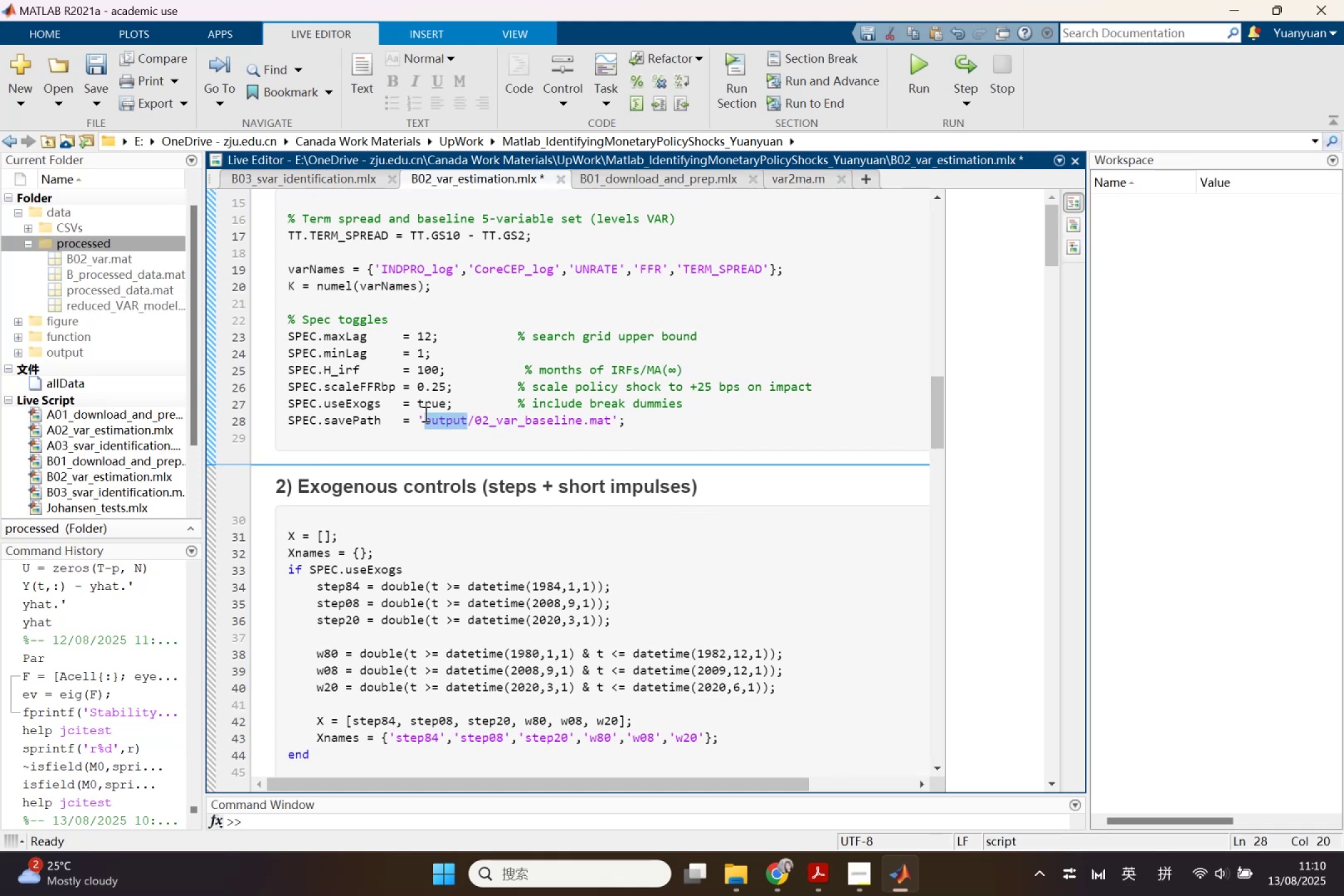 
type(data)
 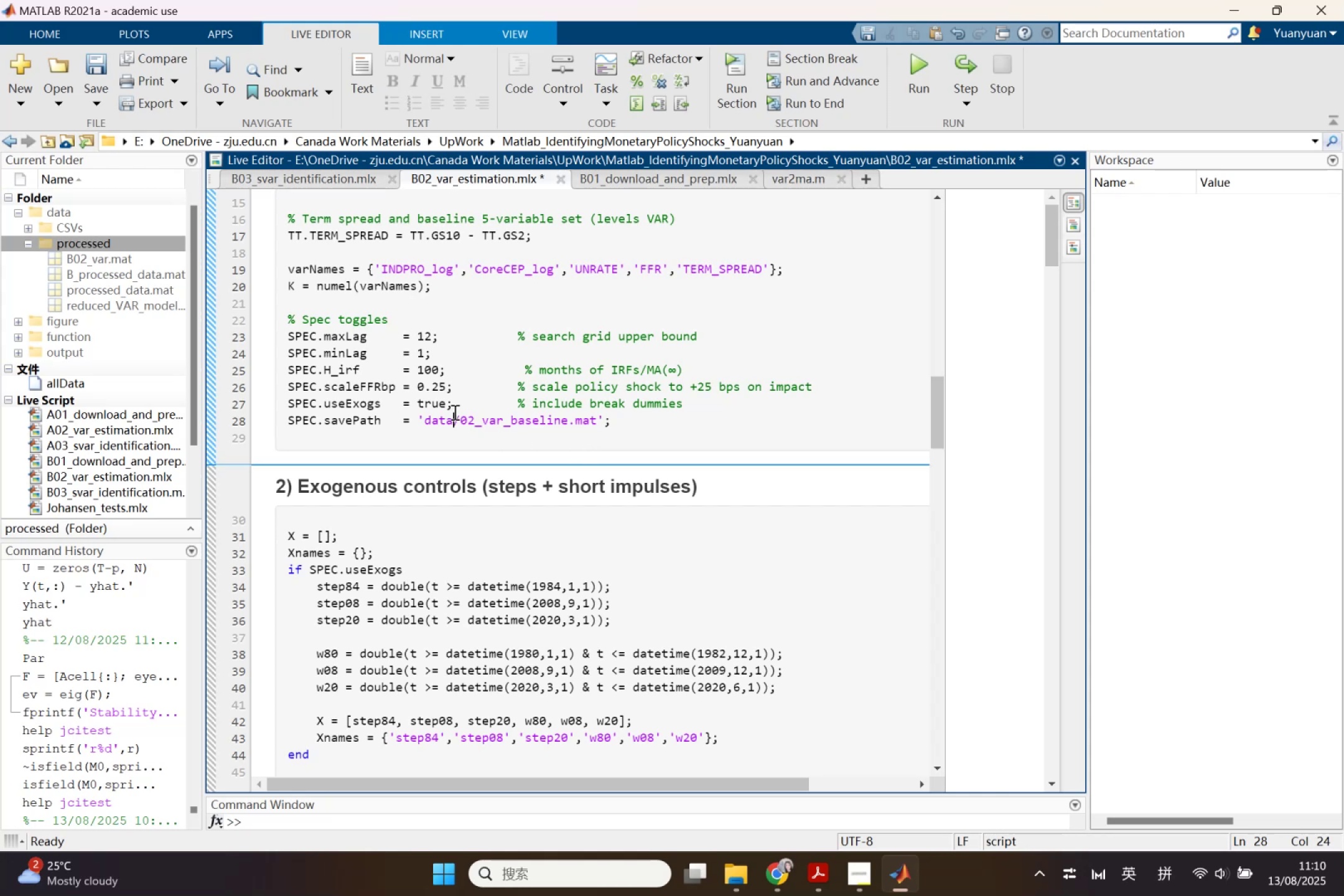 
left_click([458, 416])
 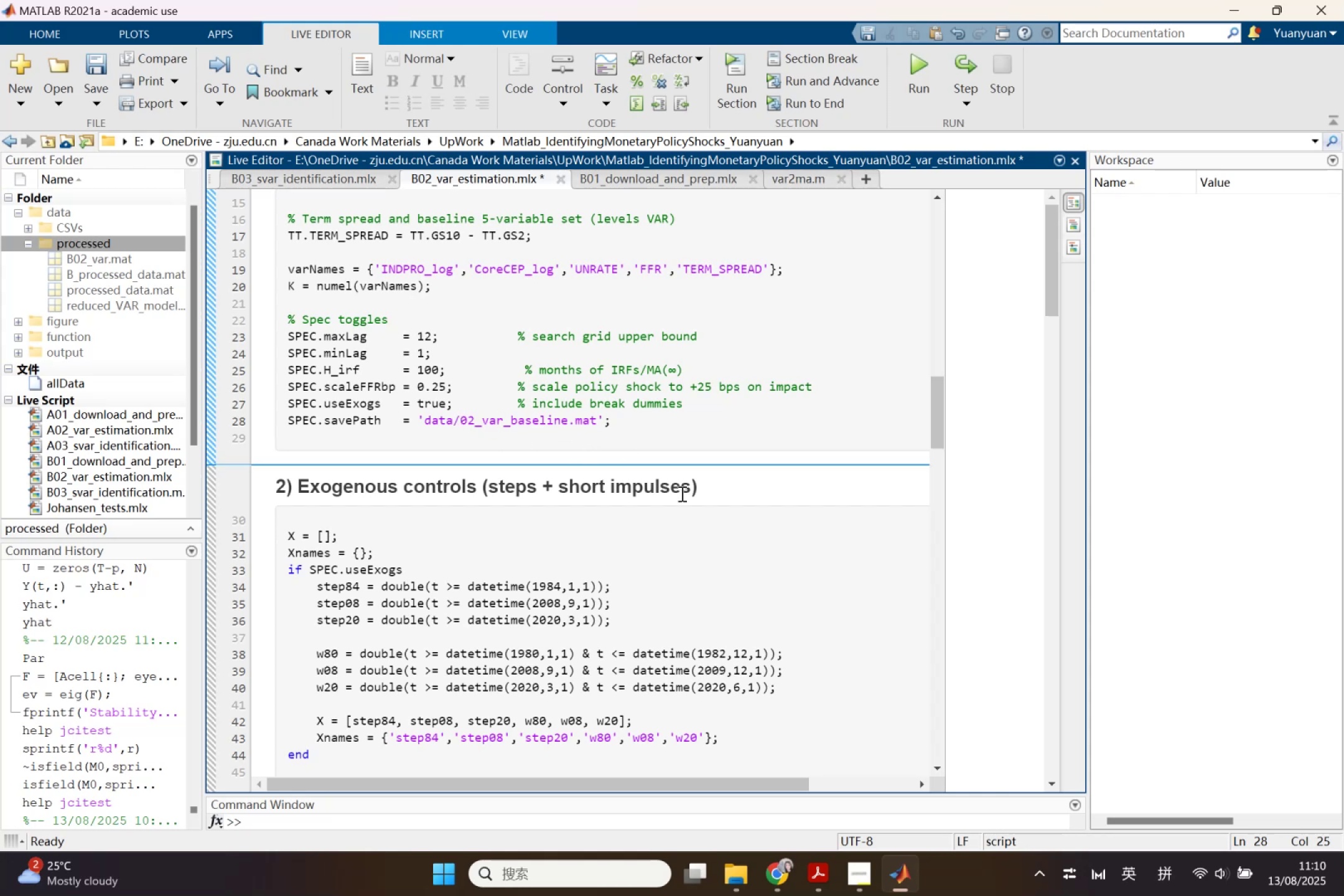 
type(processed )
key(Backspace)
type(/)
 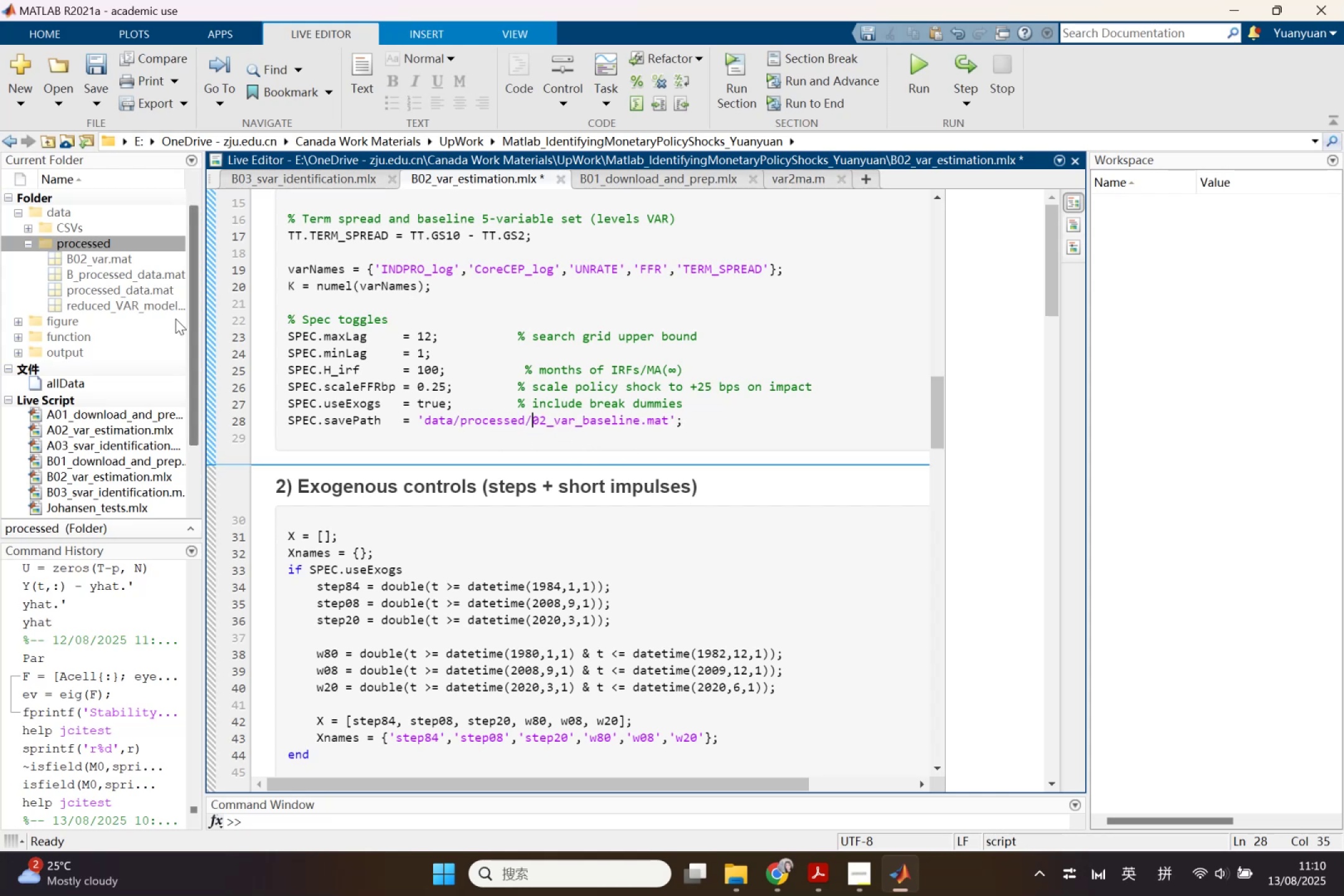 
left_click([103, 276])
 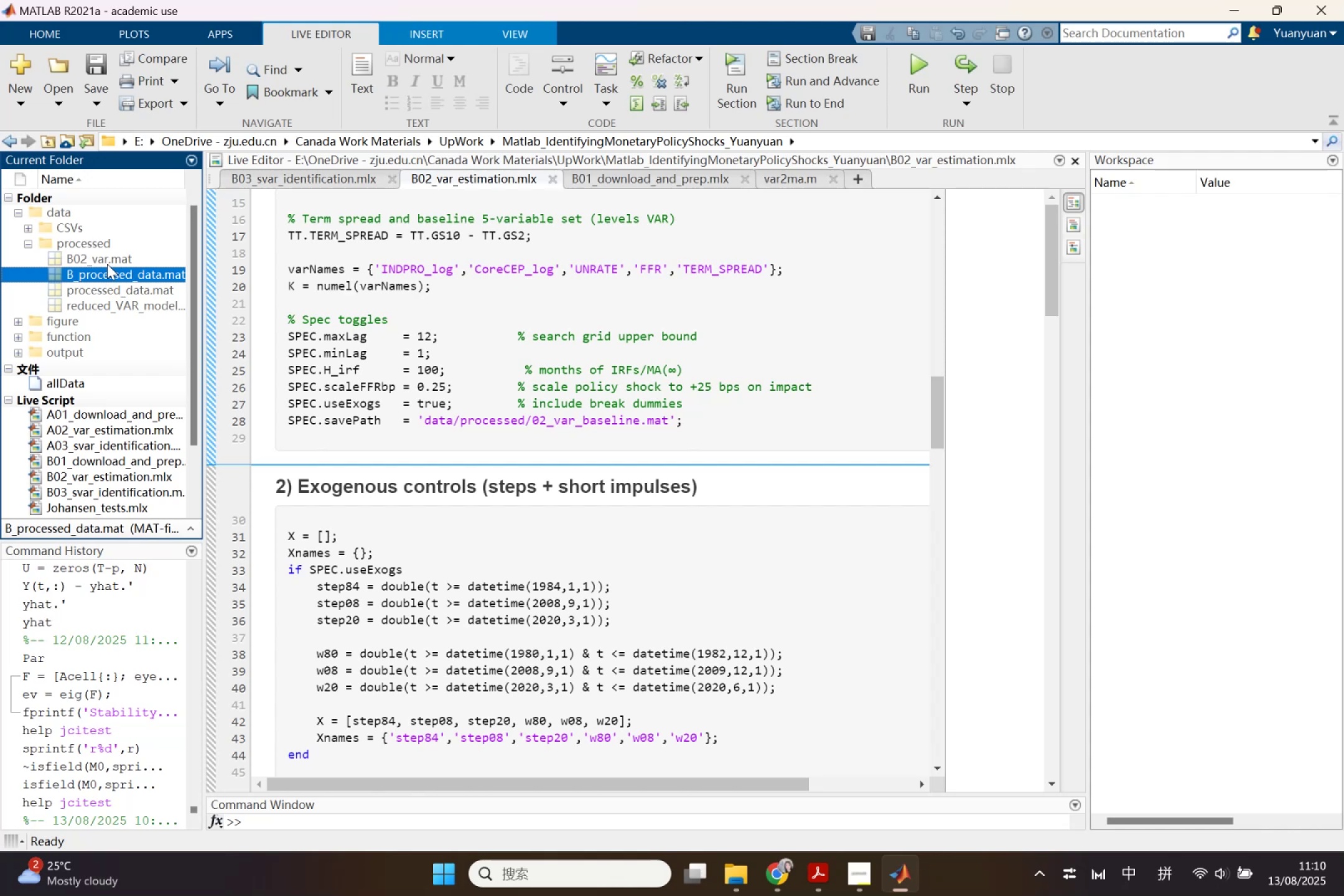 
hold_key(key=ShiftLeft, duration=0.71)
left_click([106, 272])
 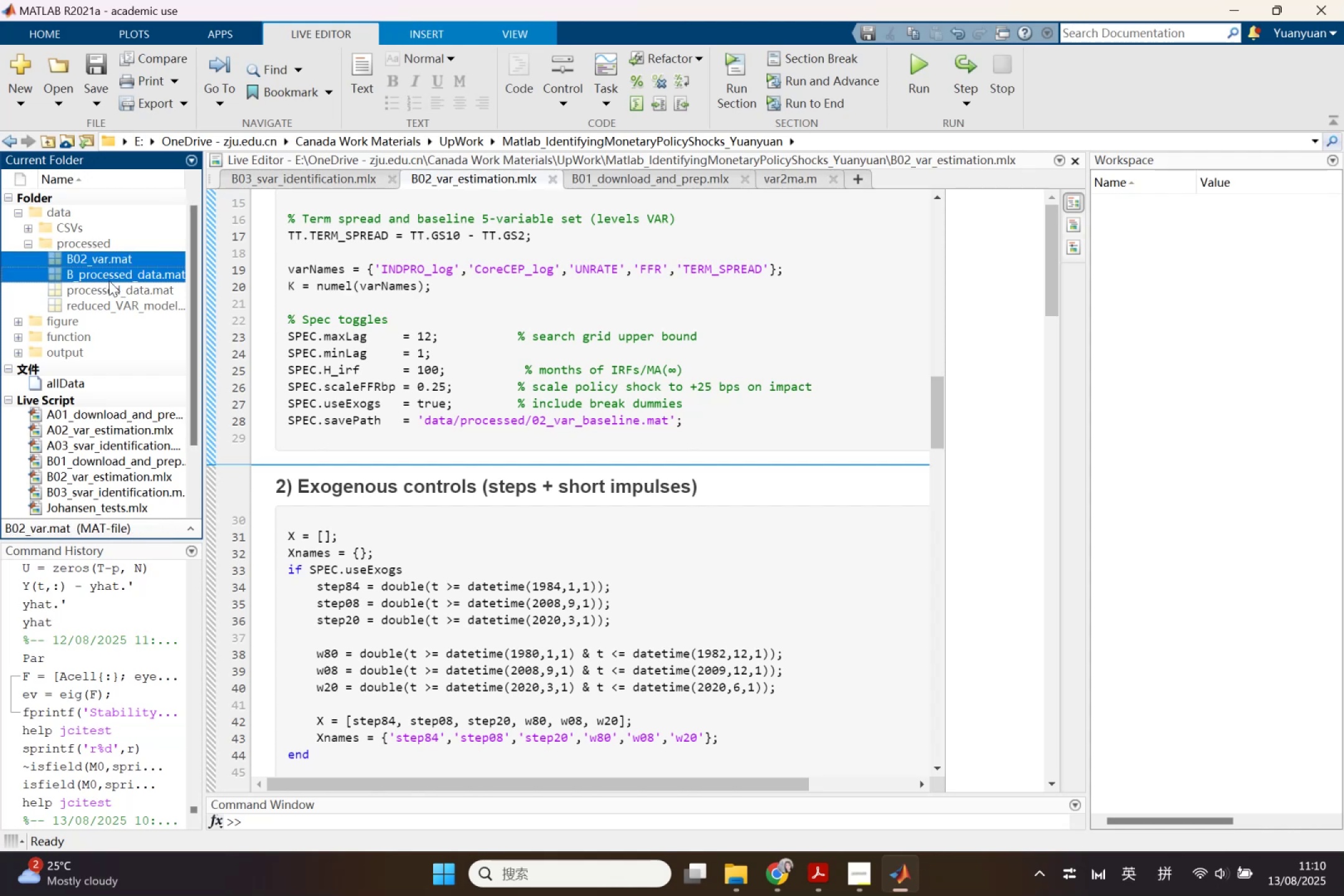 
left_click([106, 256])
 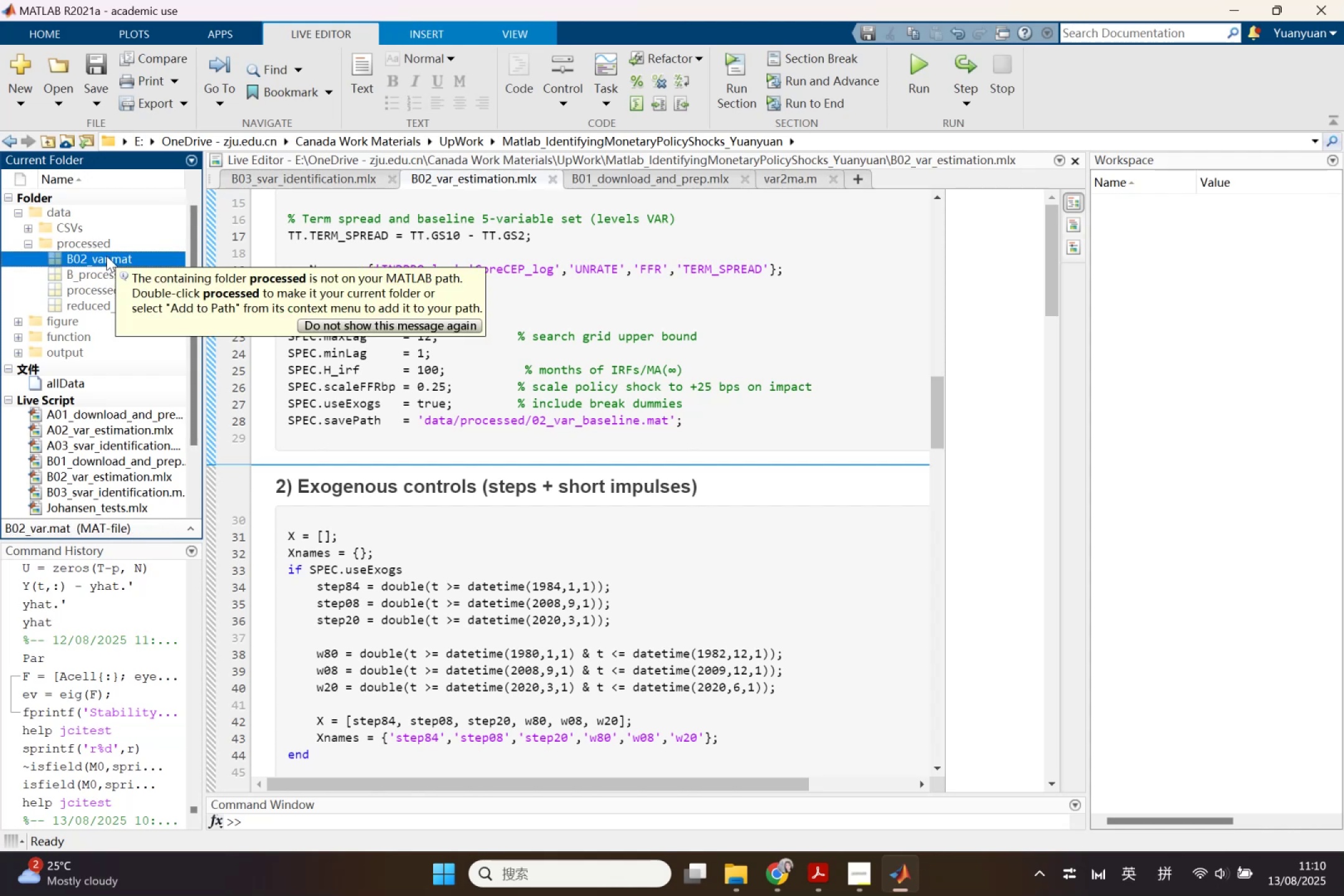 
key(Delete)
 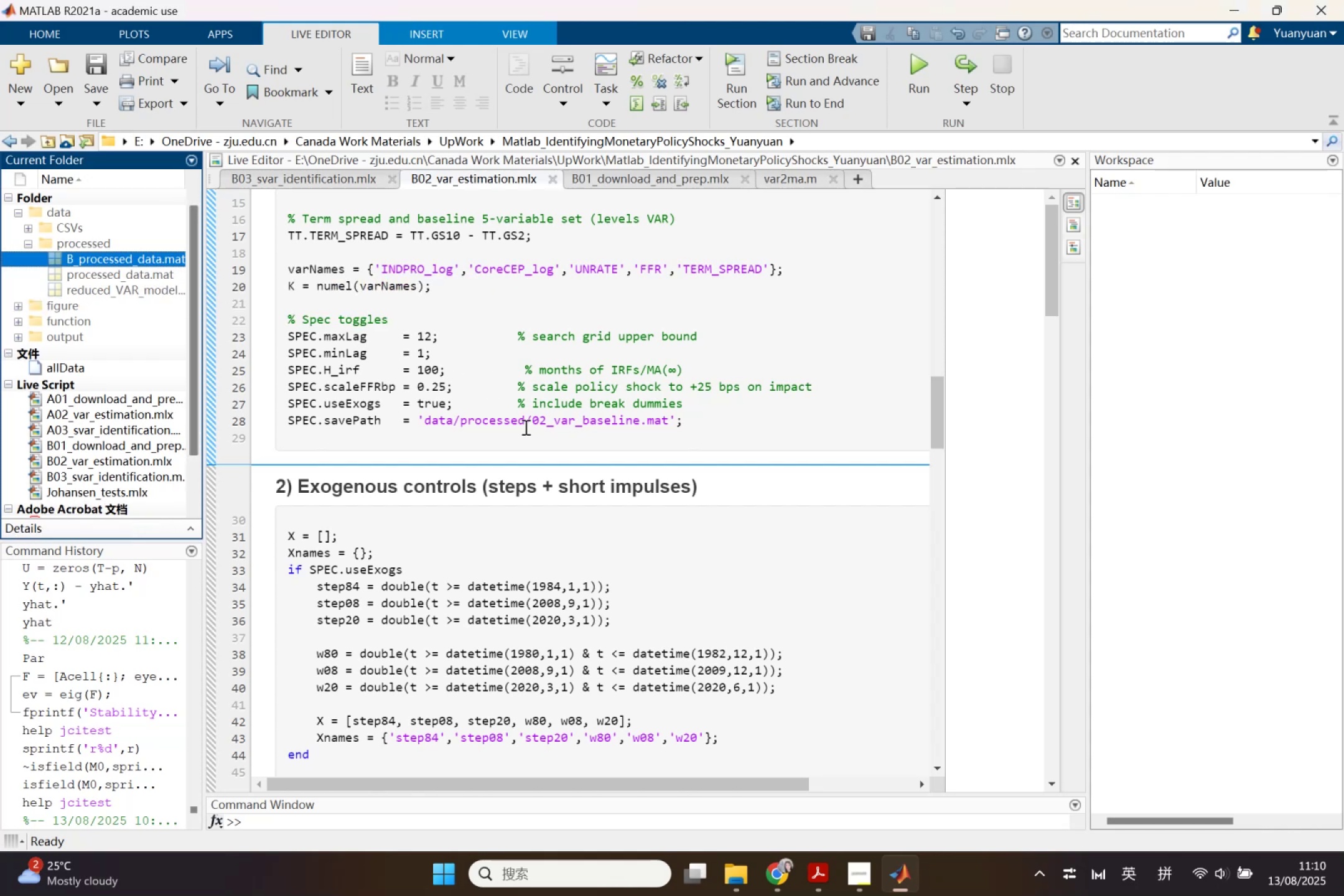 
left_click([535, 424])
 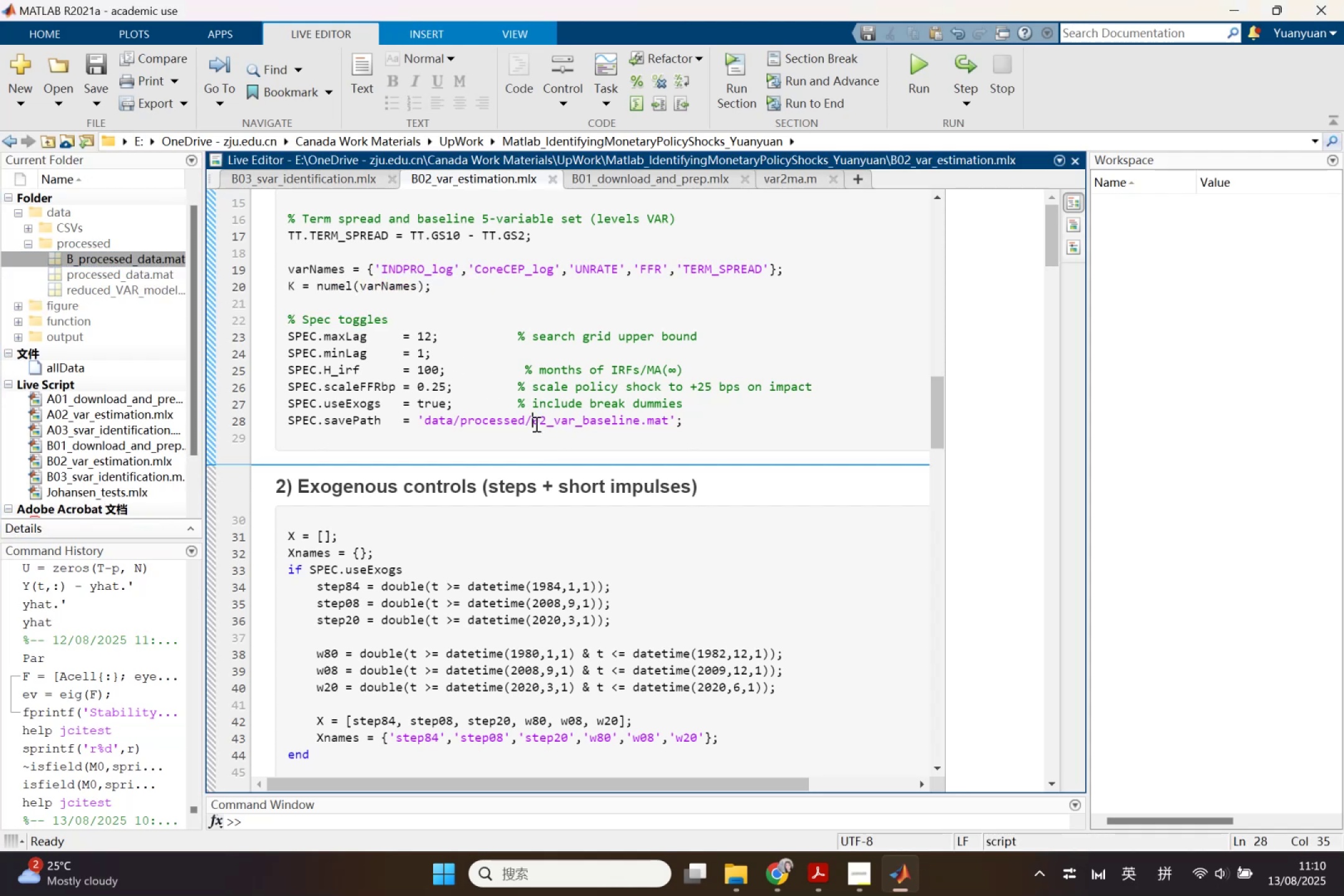 
key(Shift+B)
 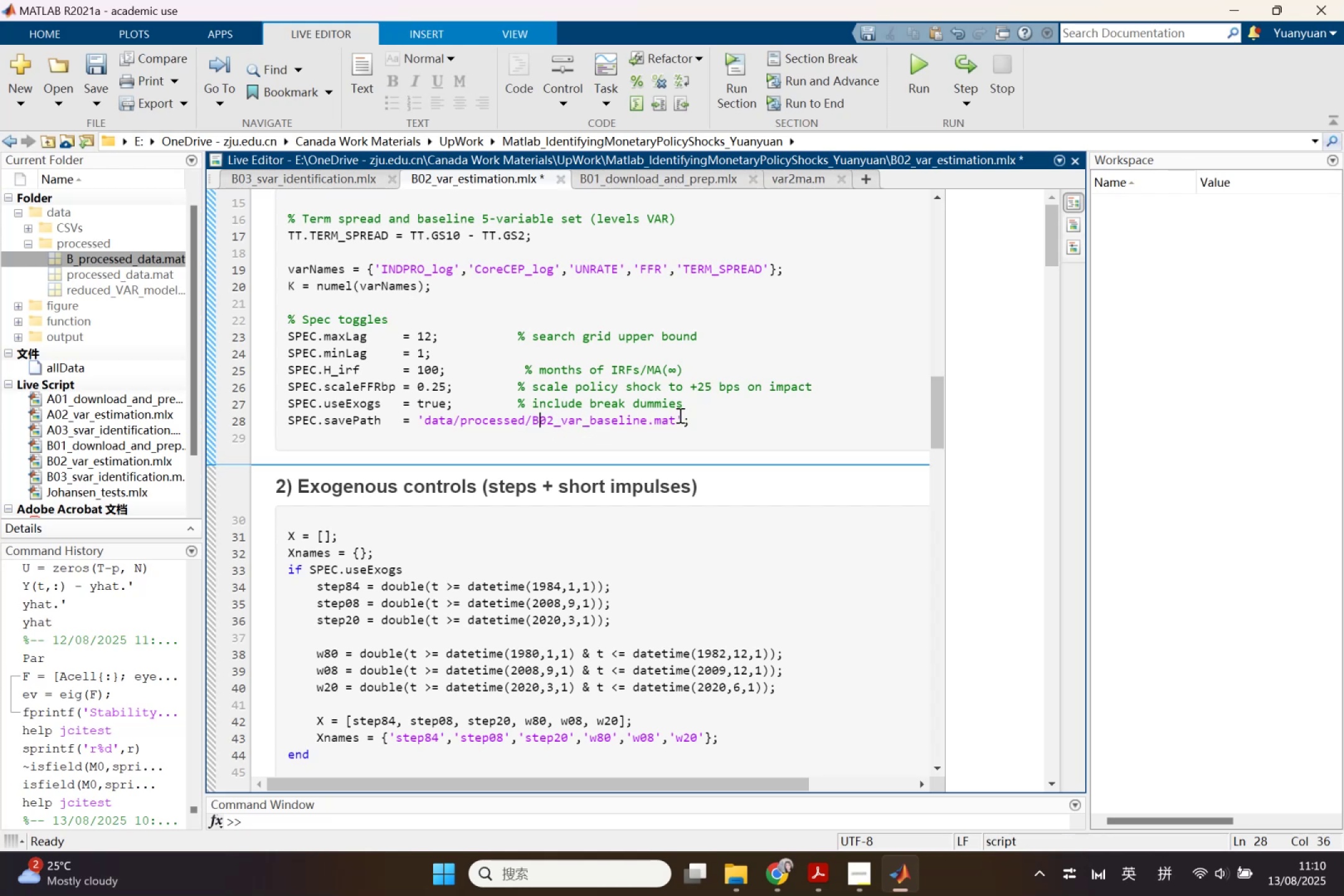 
left_click([706, 422])
 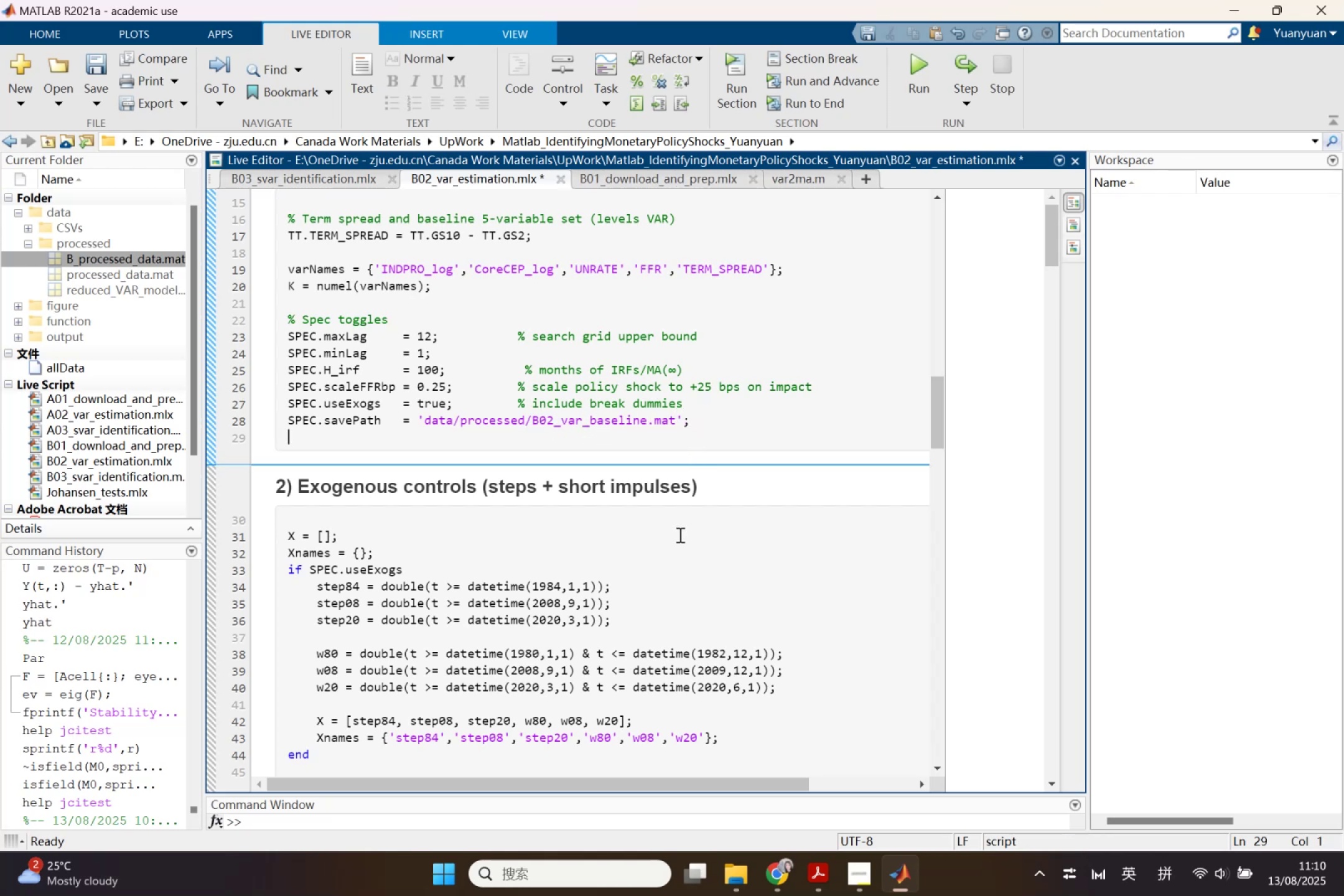 
double_click([678, 538])
 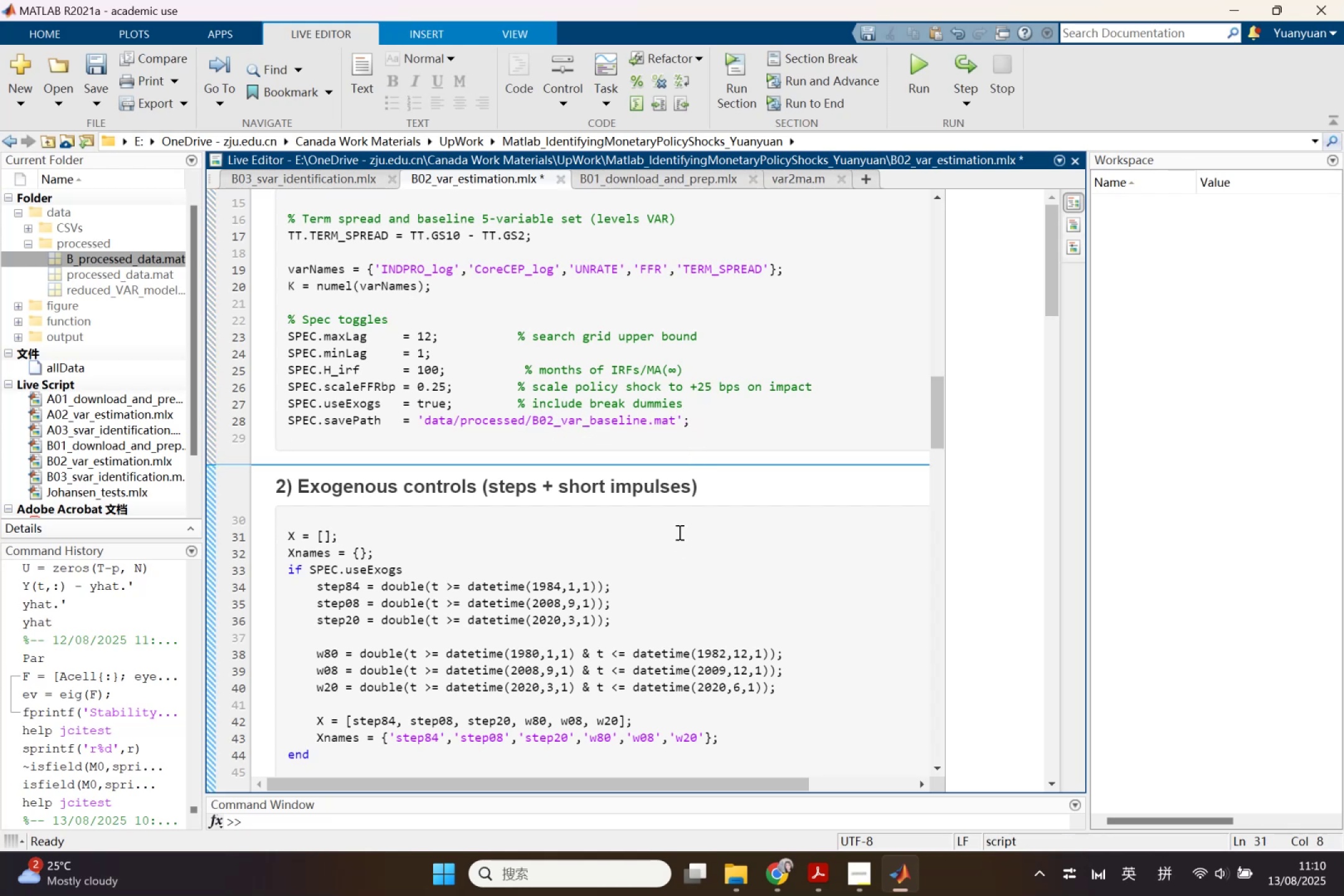 
wait(8.18)
 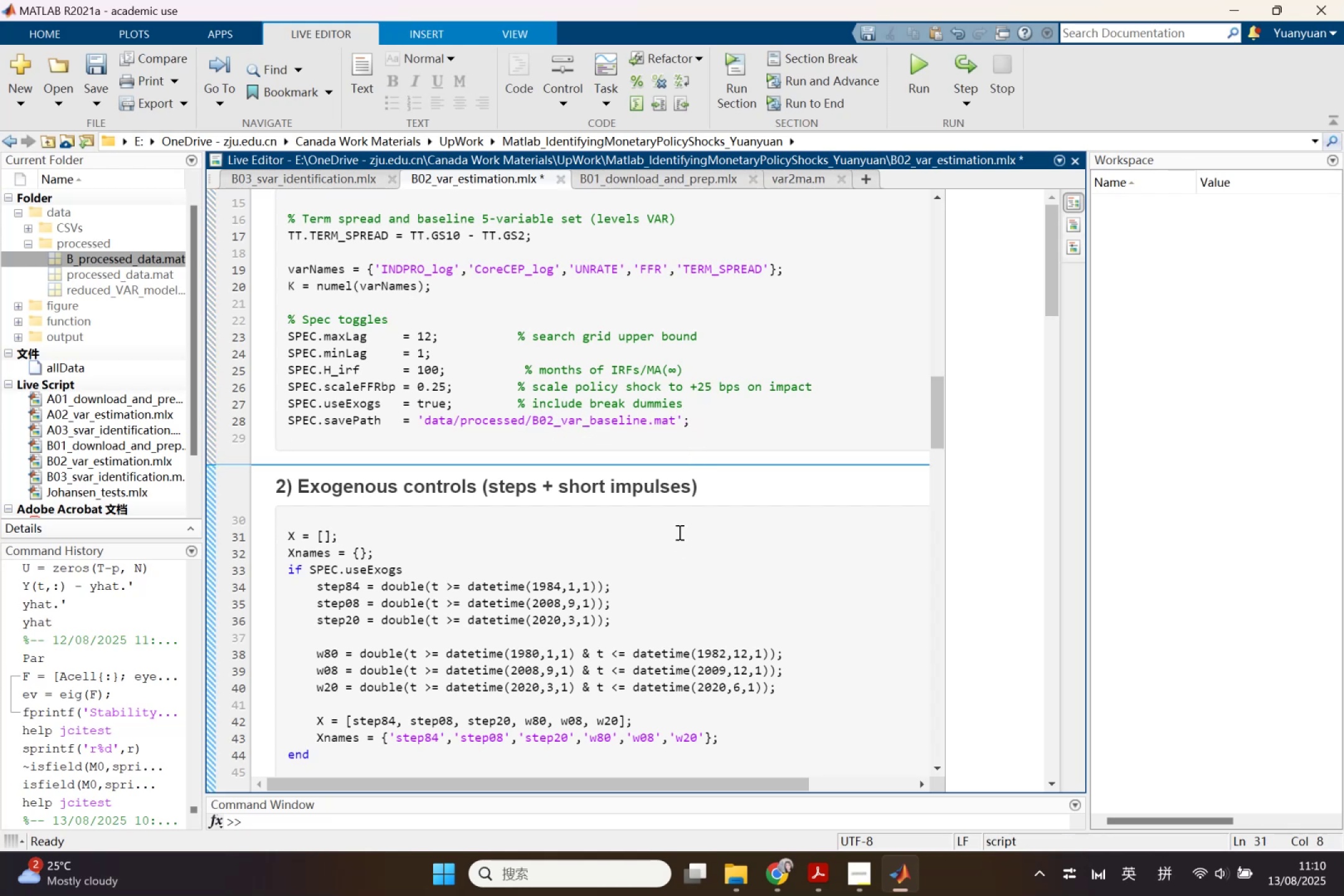 
scroll: coordinate [635, 543], scroll_direction: down, amount: 2.0
 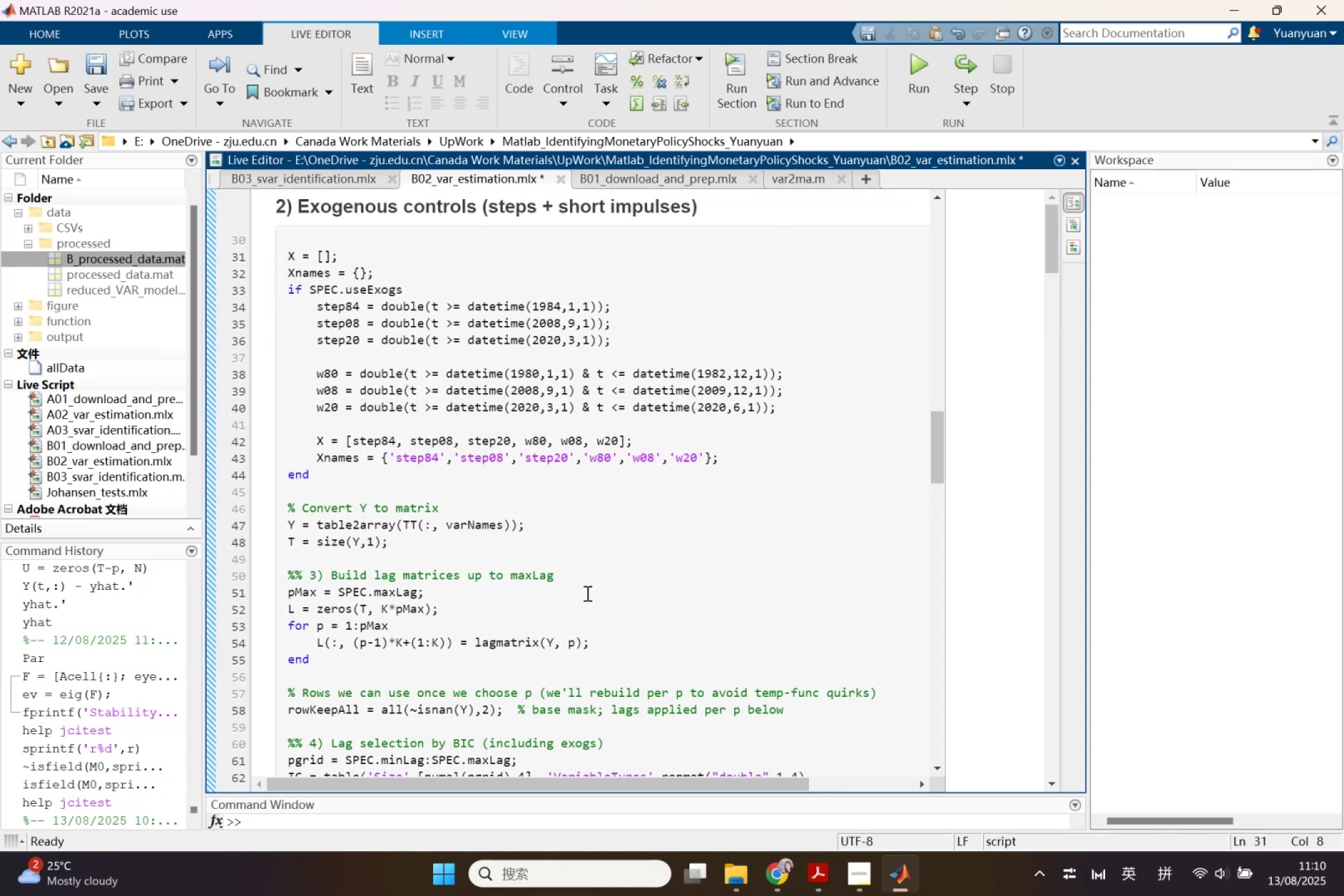 
left_click([580, 580])
 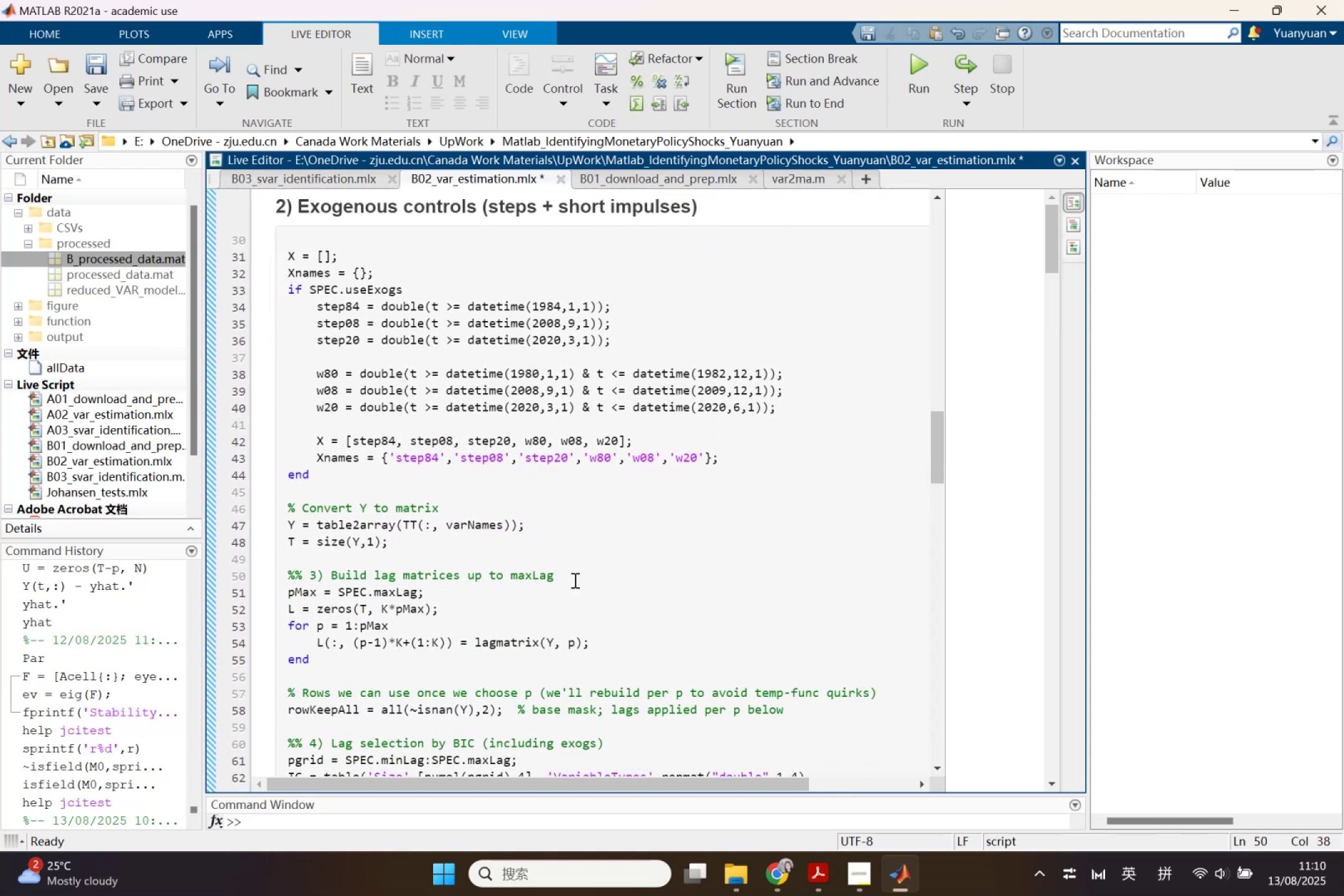 
key(Enter)
 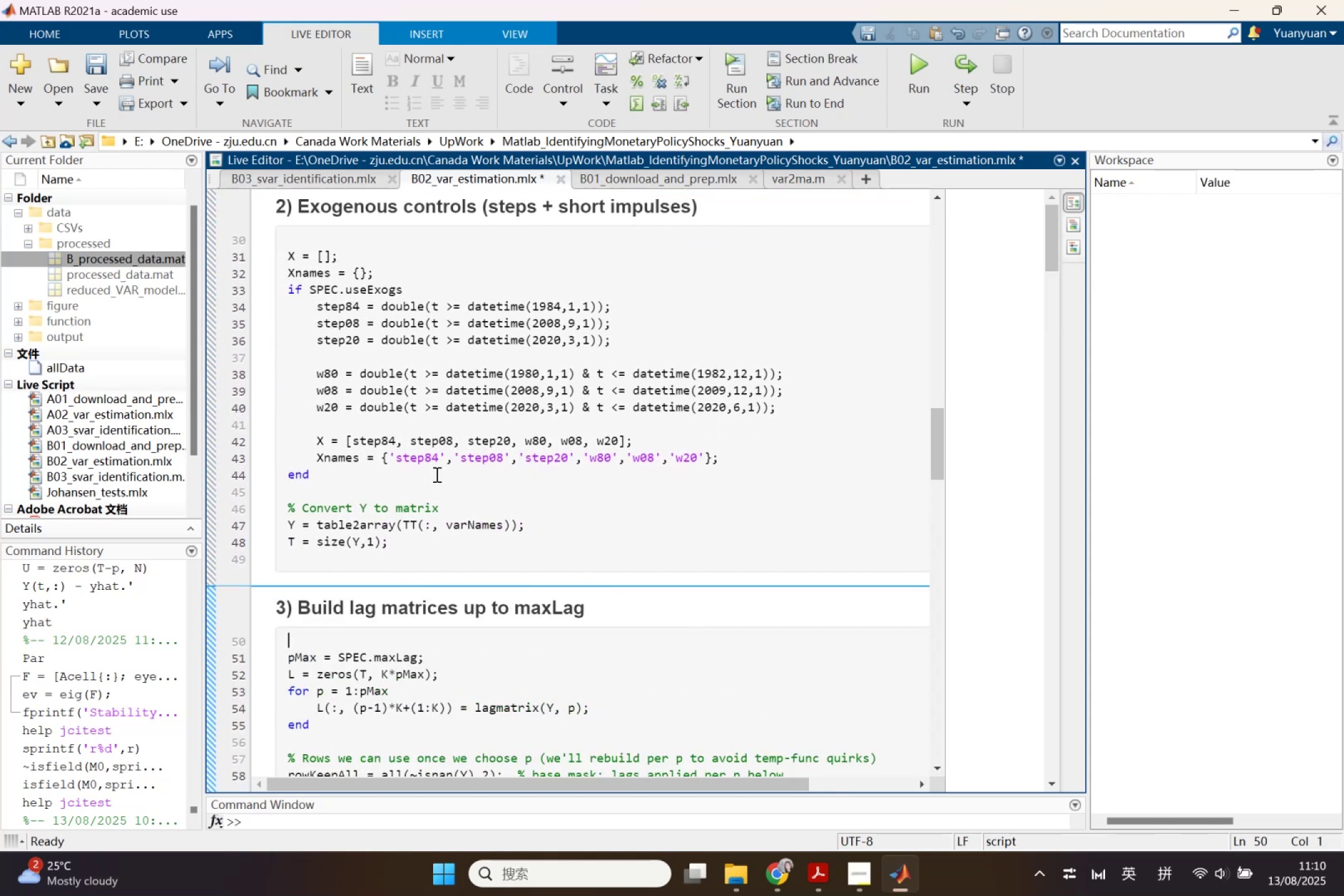 
wait(5.96)
 